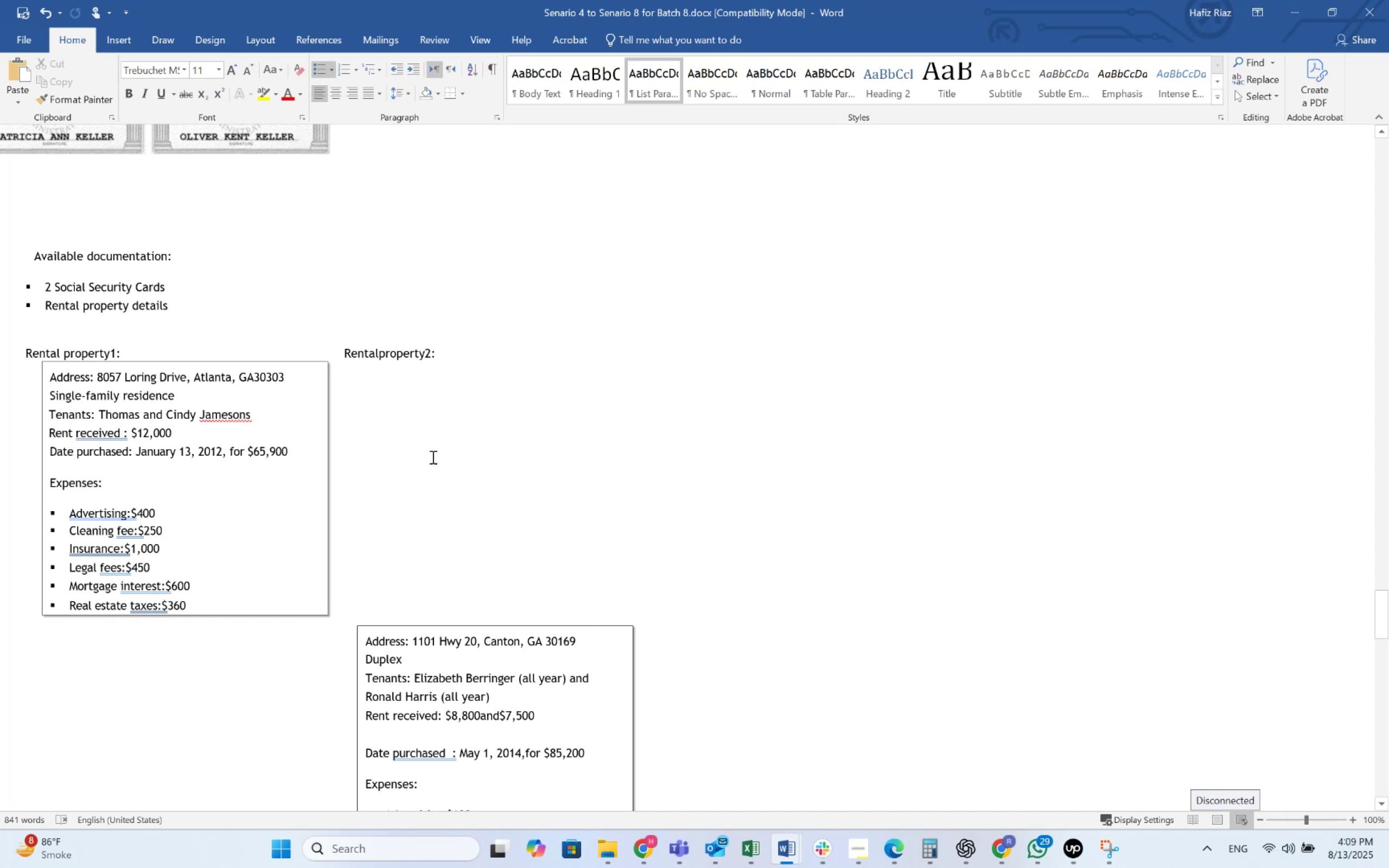 
scroll: coordinate [432, 457], scroll_direction: up, amount: 14.0
 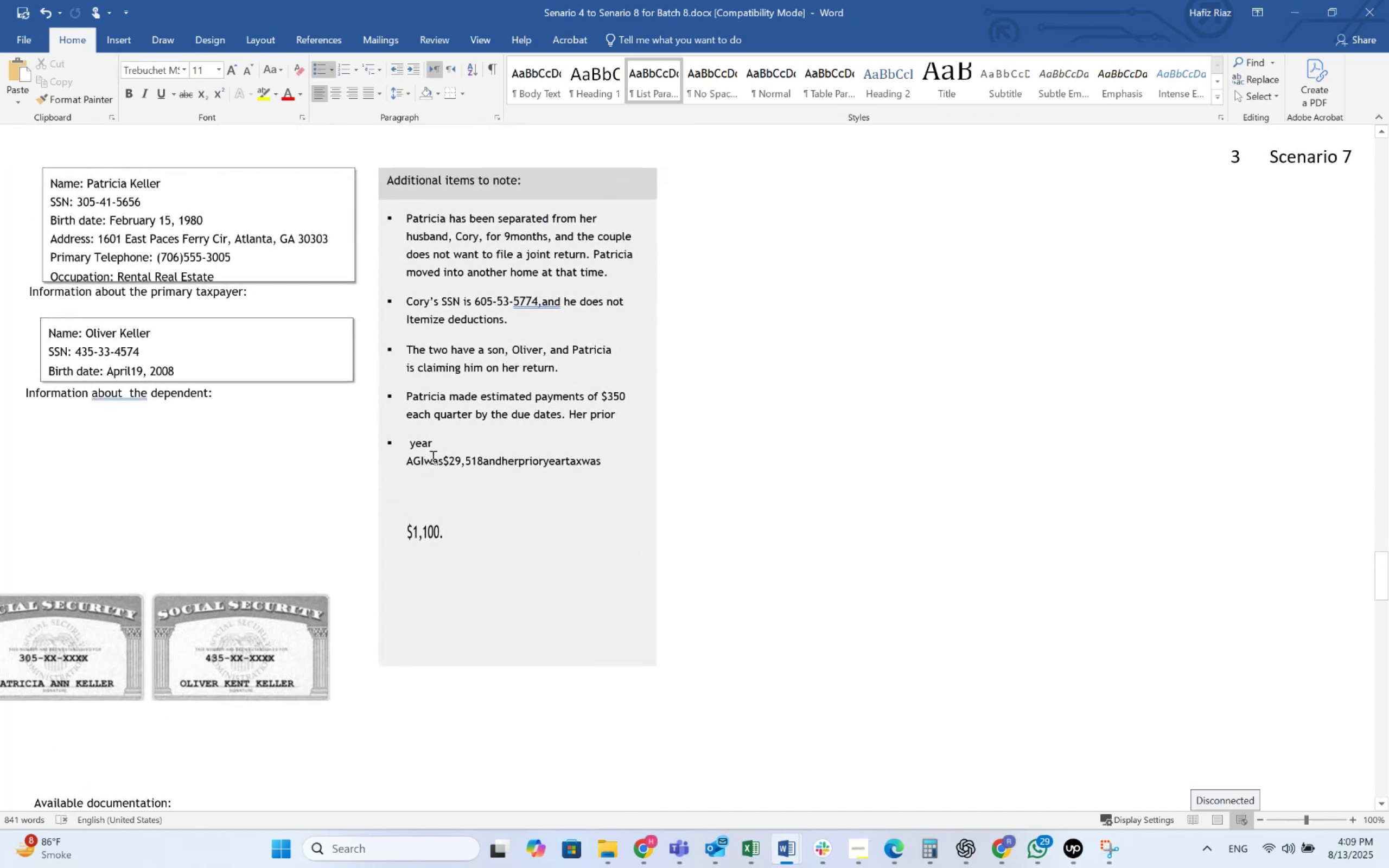 
key(Alt+AltLeft)
 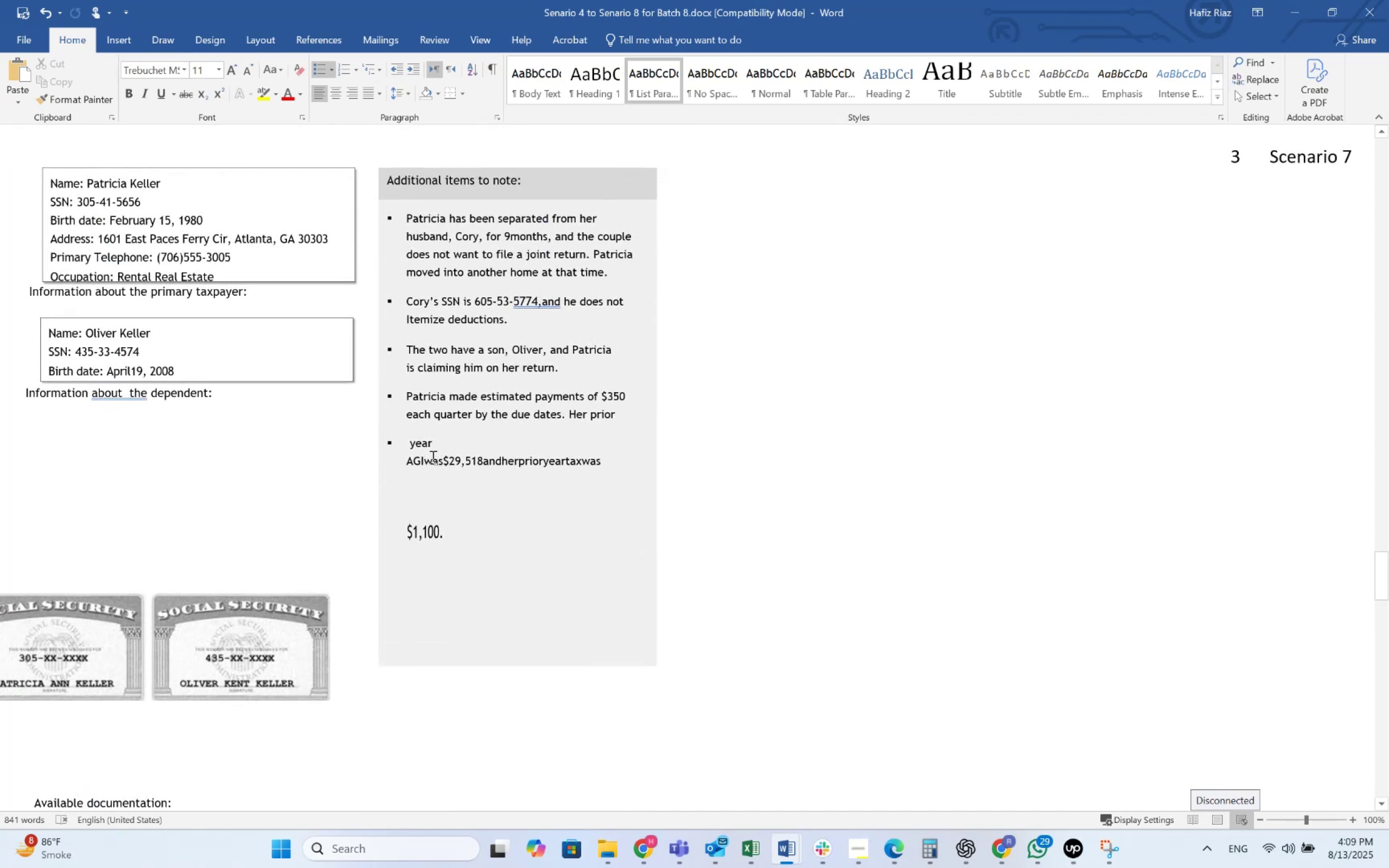 
key(Alt+Tab)
 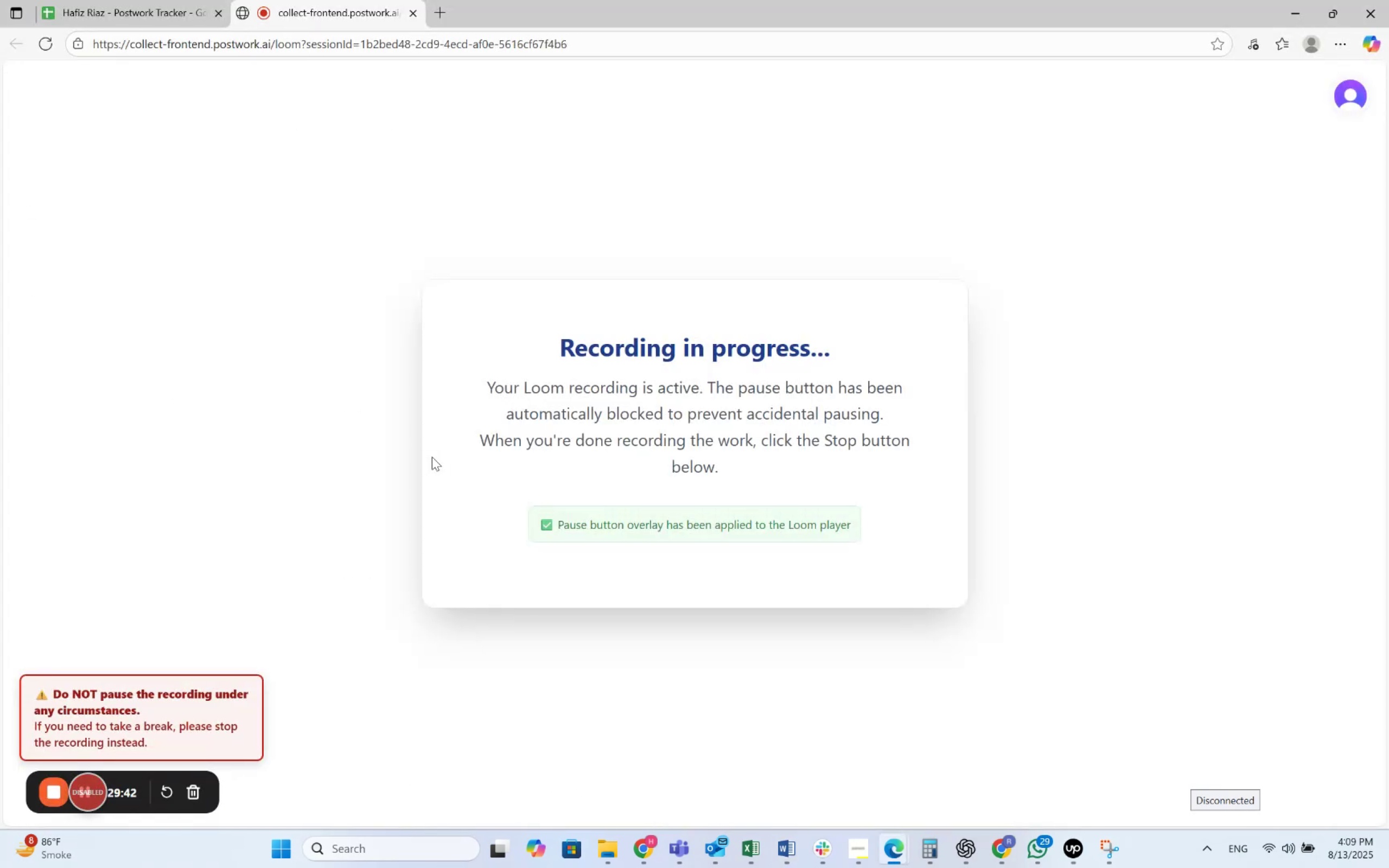 
key(Alt+AltLeft)
 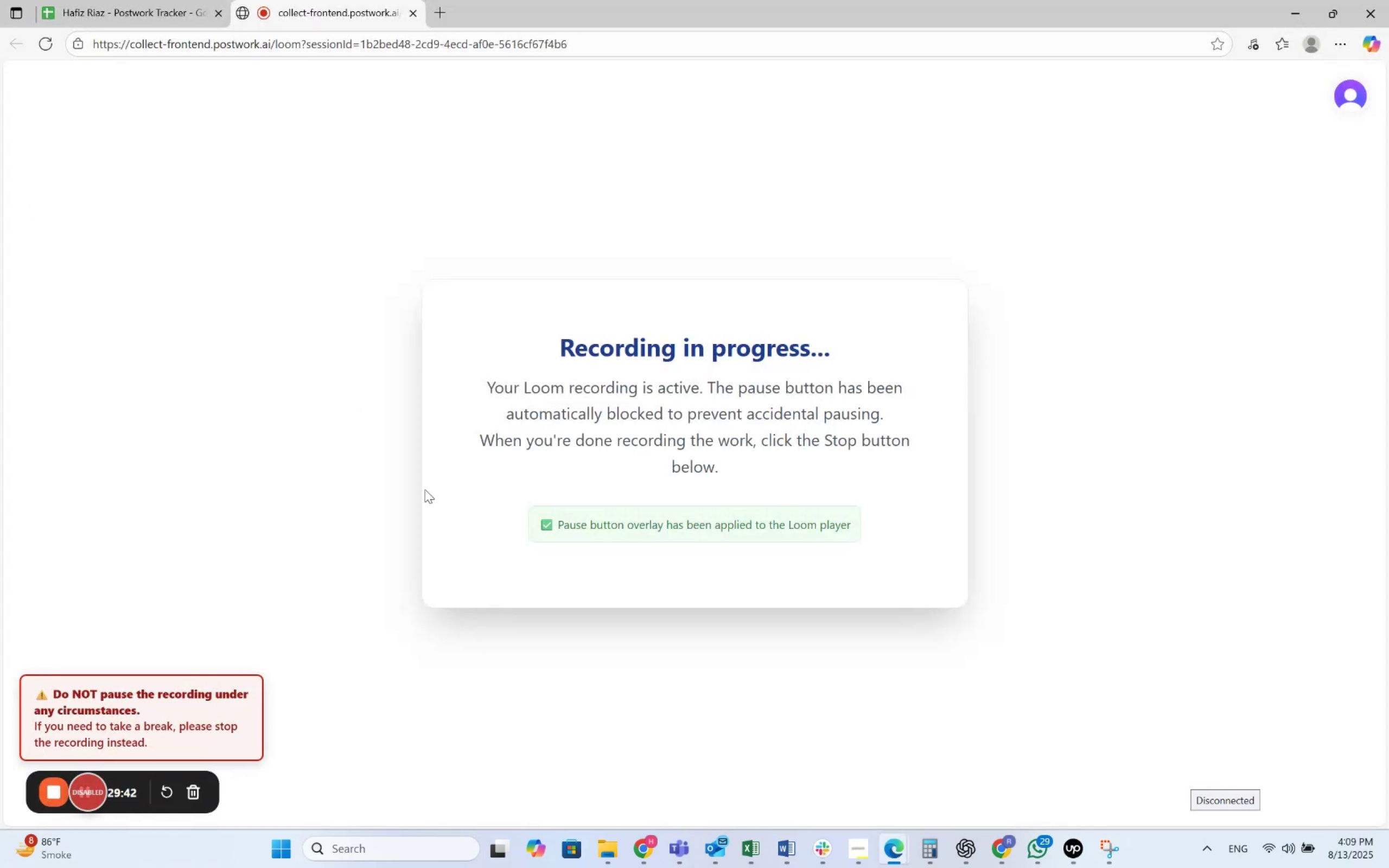 
key(Alt+Tab)
 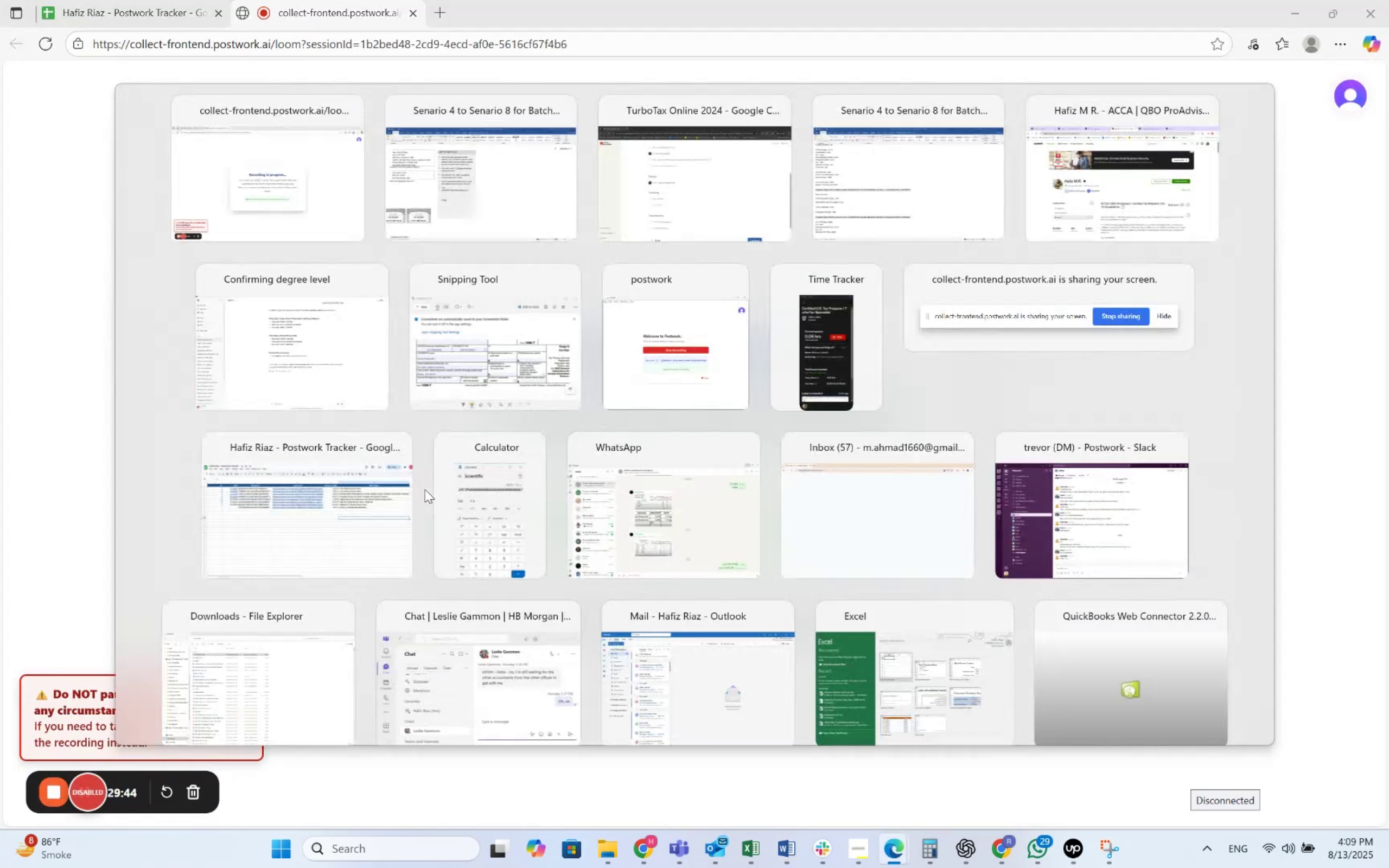 
key(Alt+Tab)
 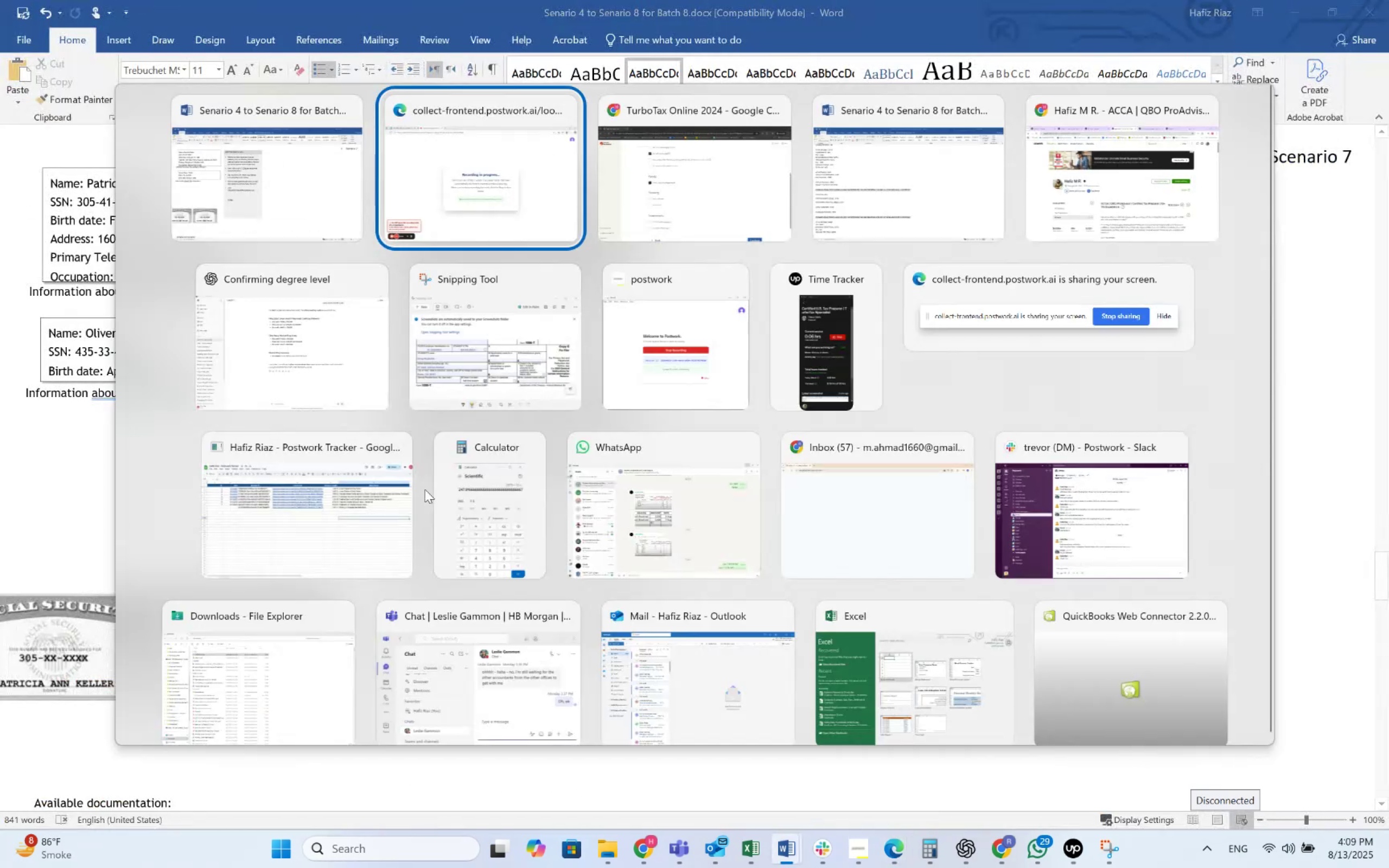 
key(Alt+Tab)
 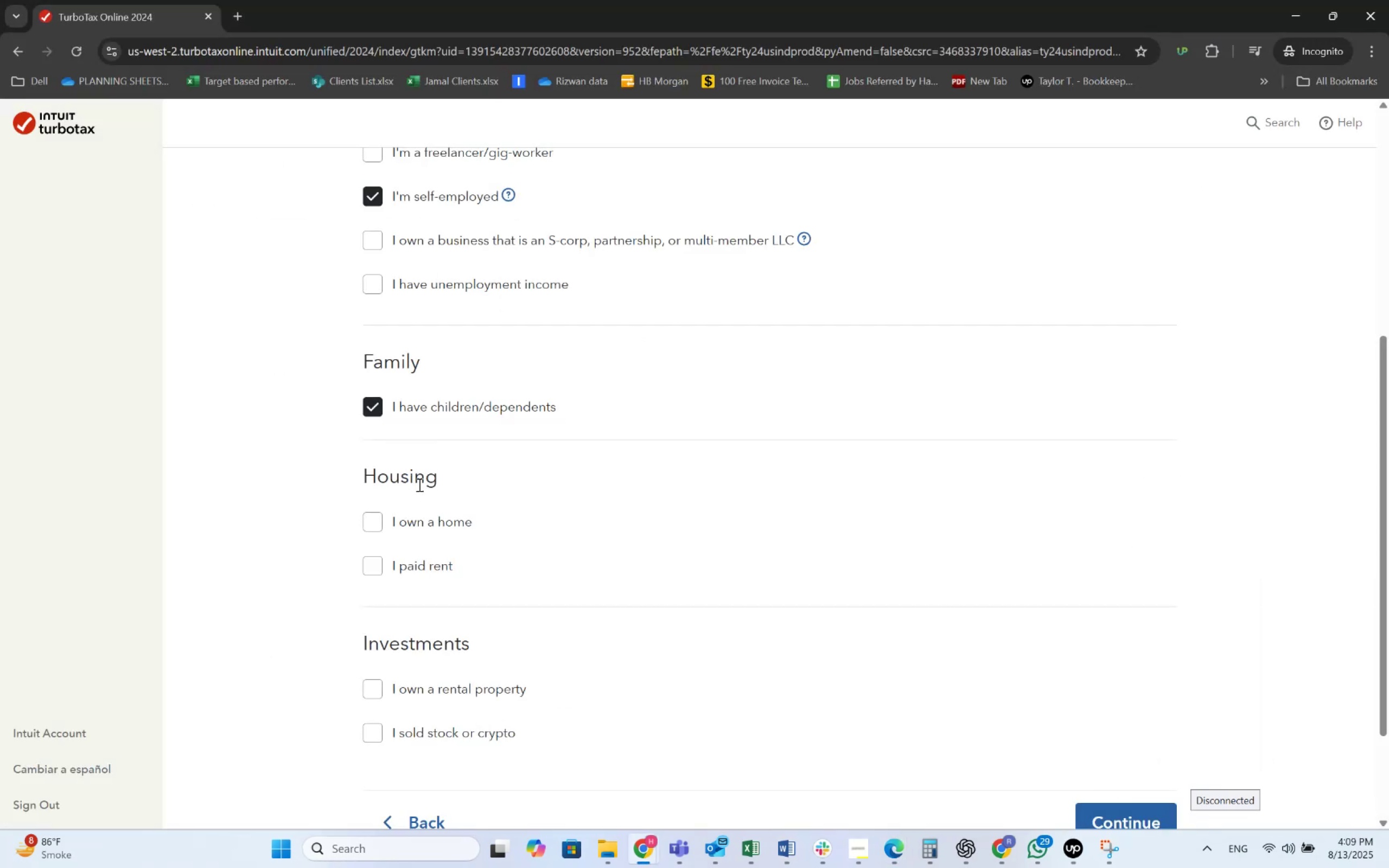 
scroll: coordinate [422, 549], scroll_direction: down, amount: 1.0
 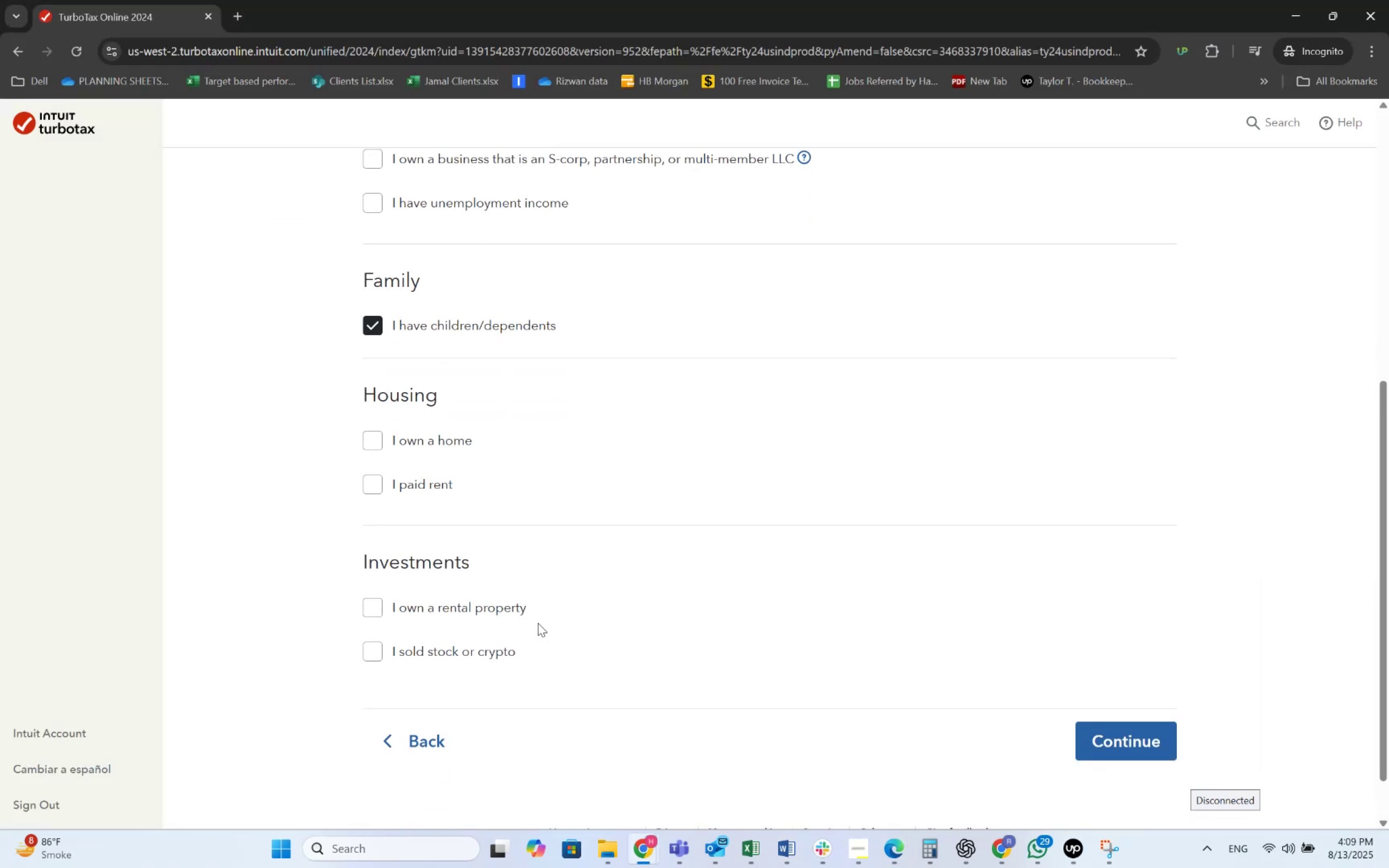 
left_click([488, 616])
 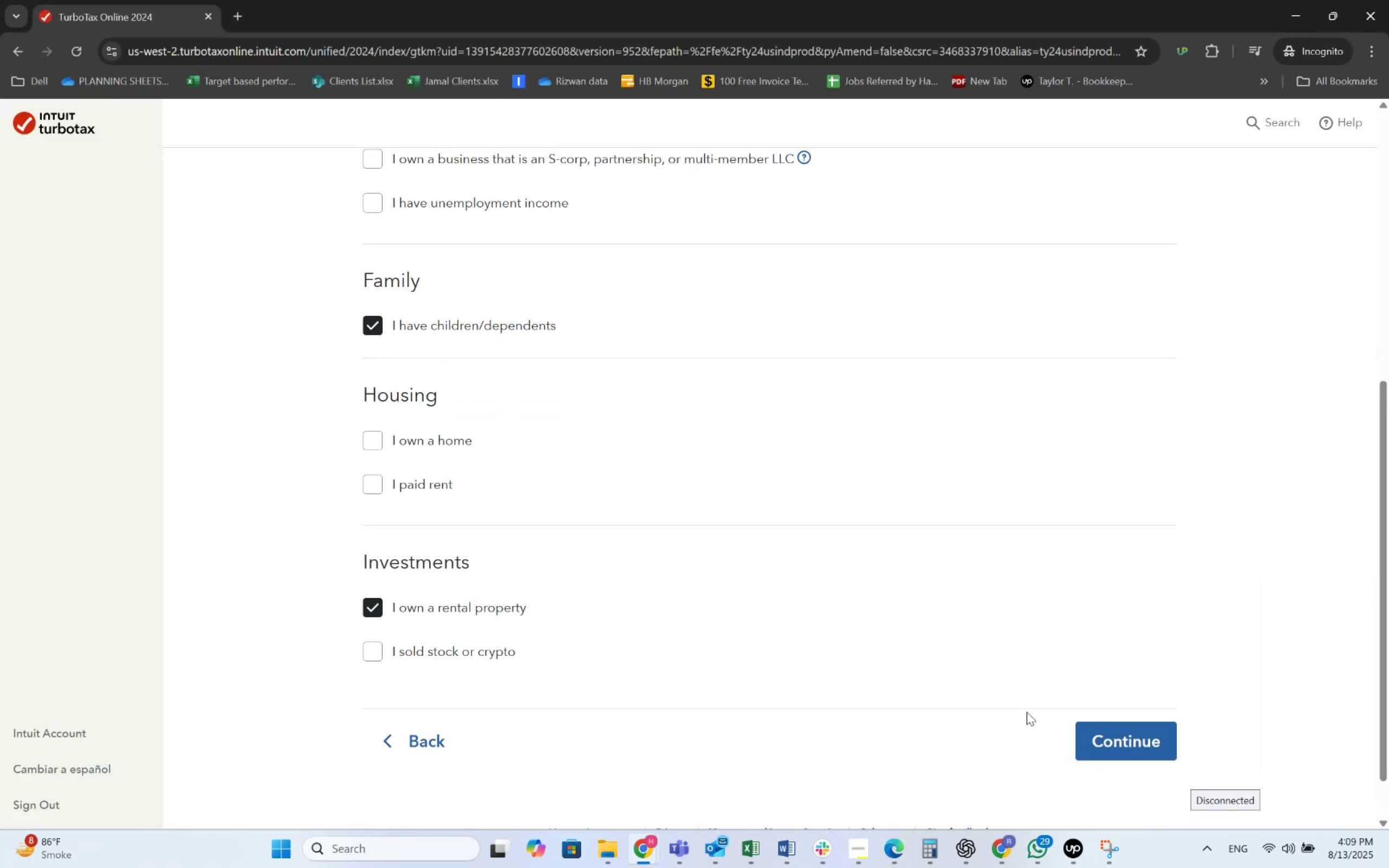 
left_click([1099, 727])
 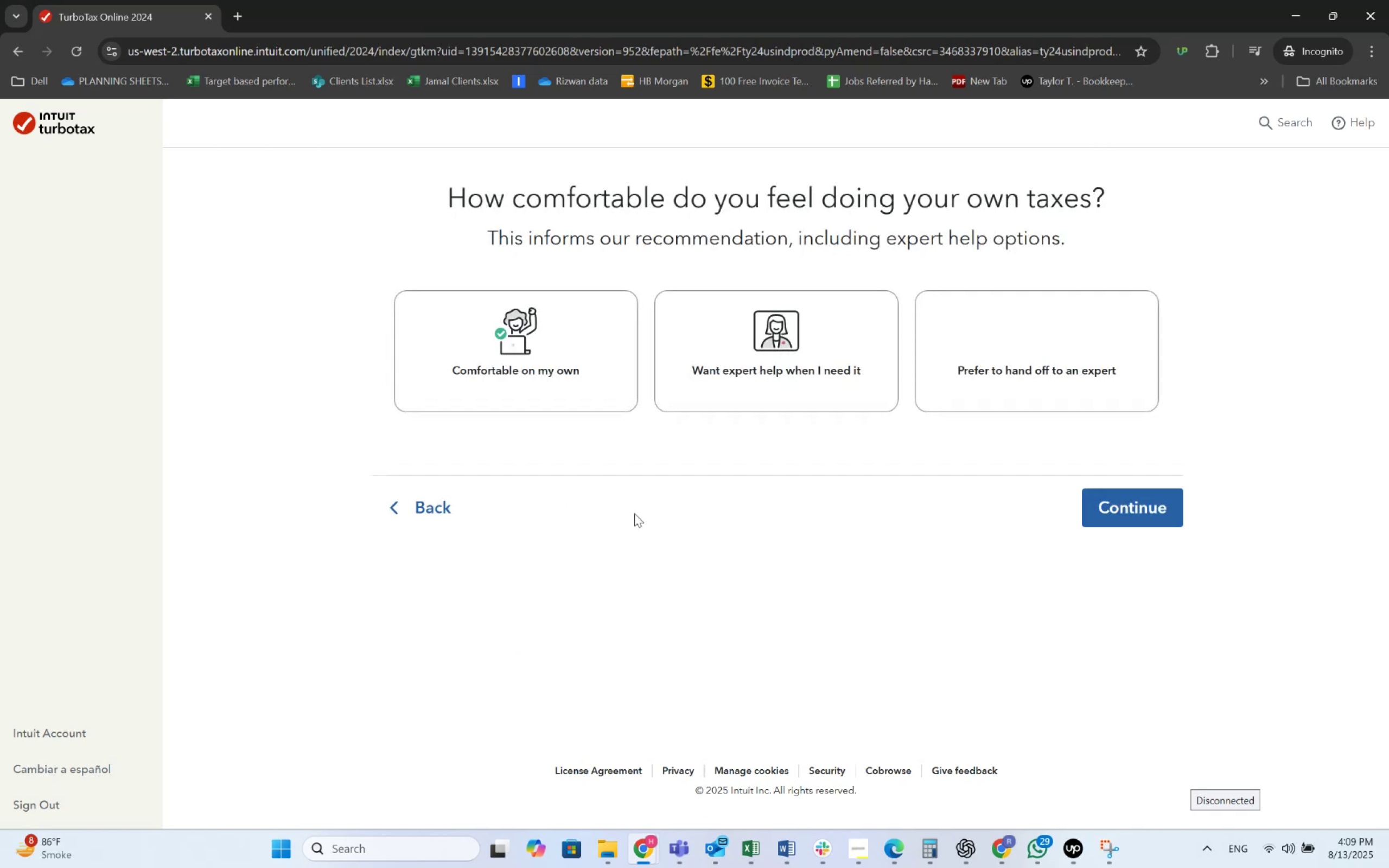 
left_click([561, 330])
 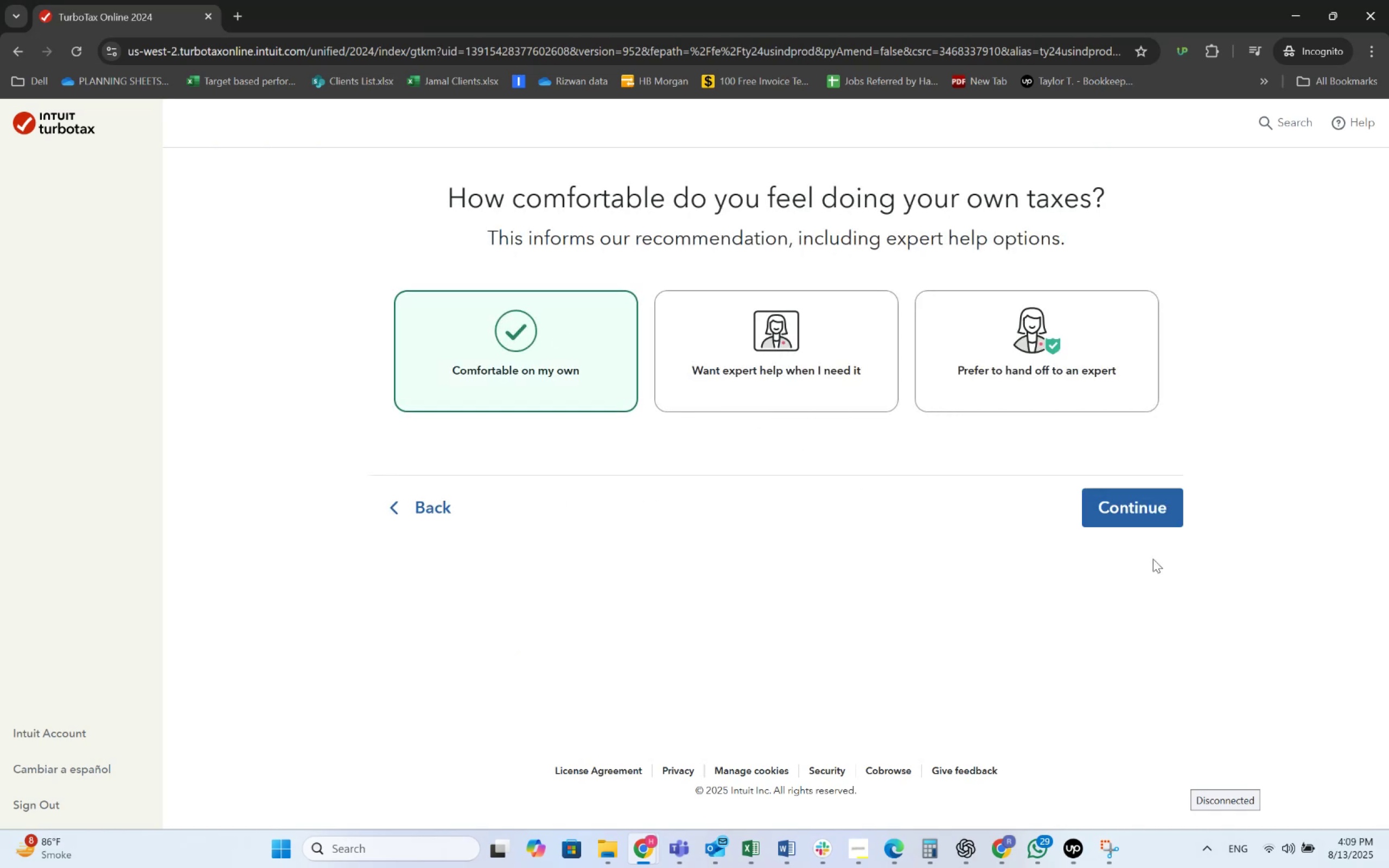 
left_click([1149, 522])
 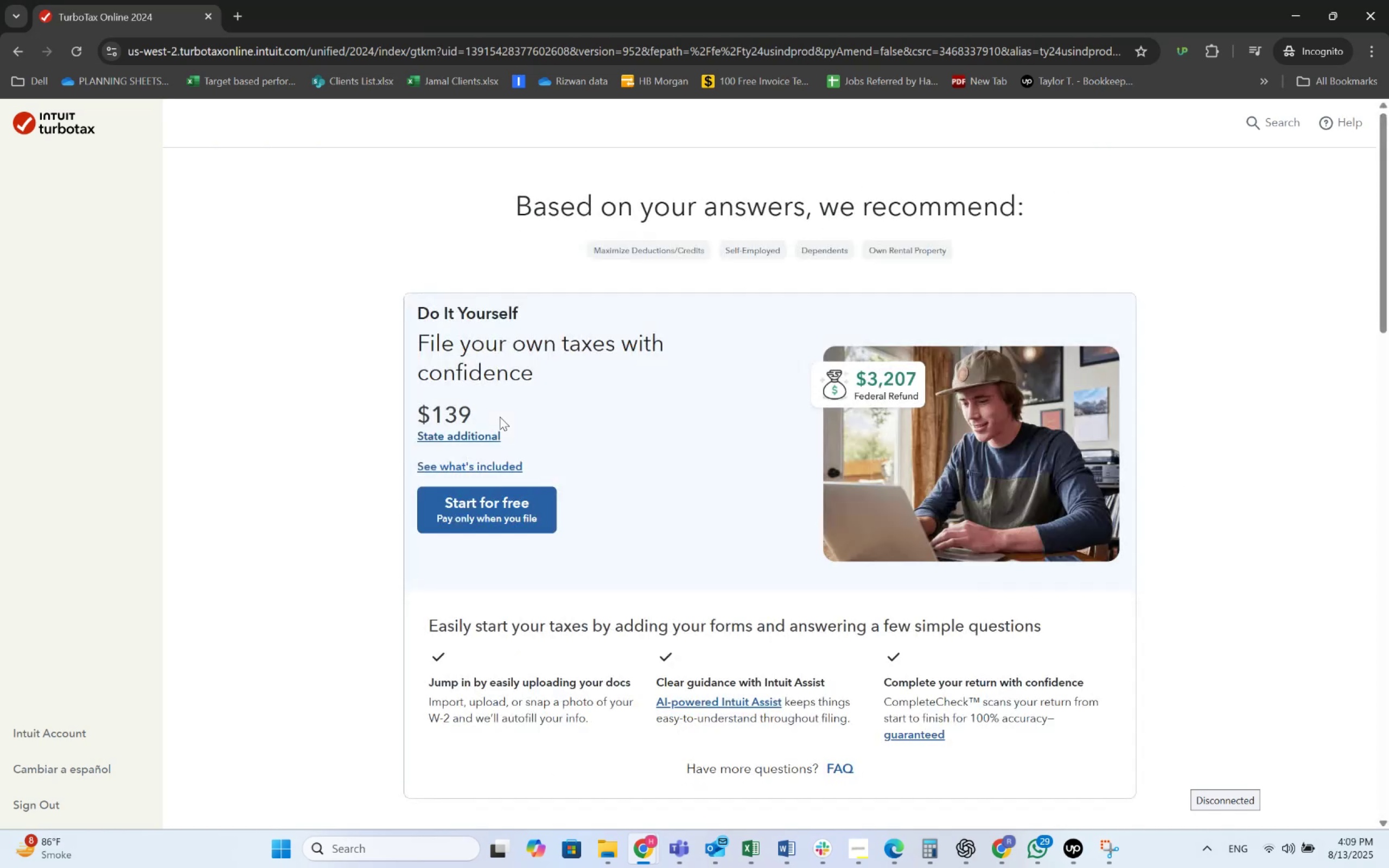 
wait(6.46)
 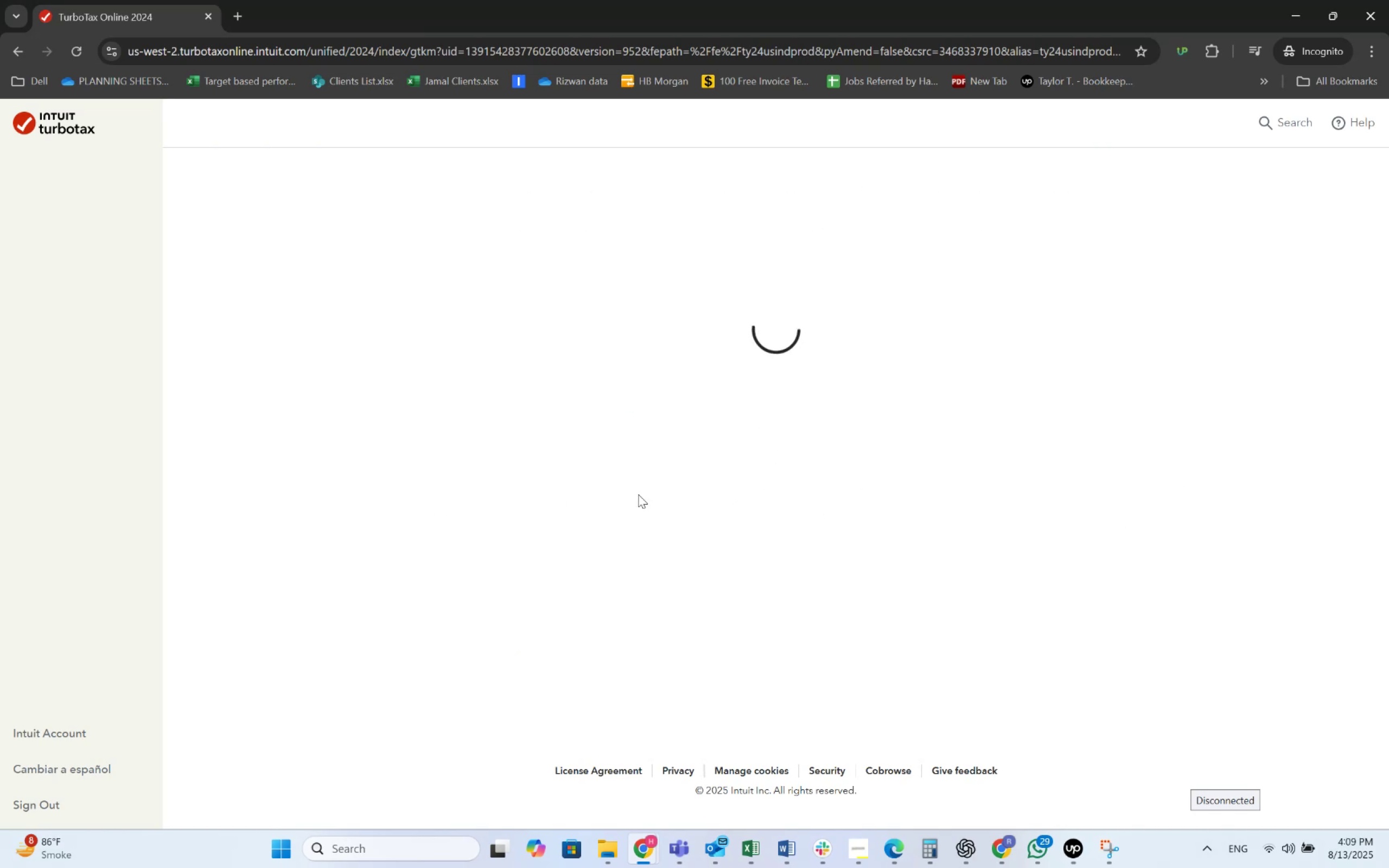 
left_click([489, 502])
 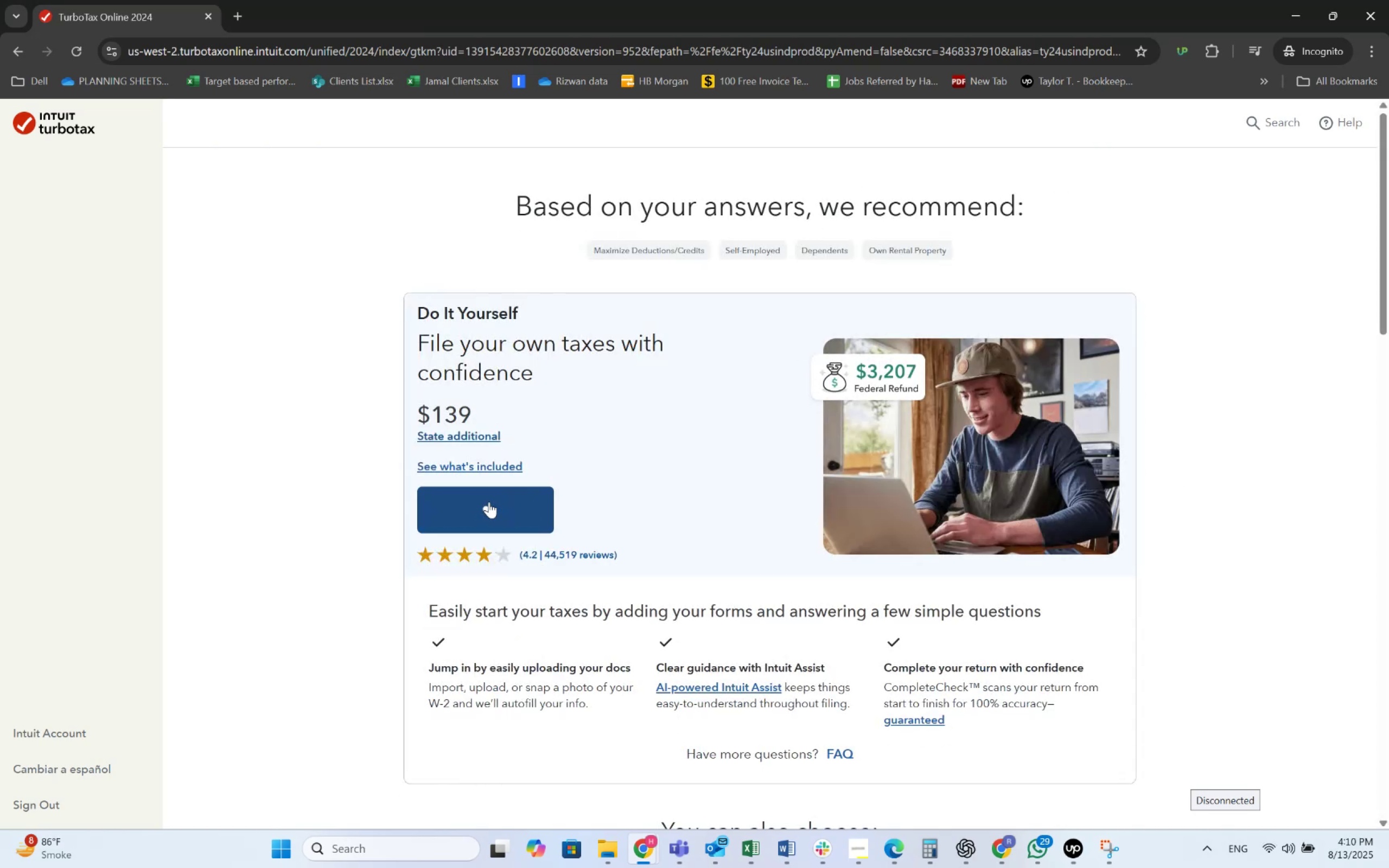 
key(Alt+AltLeft)
 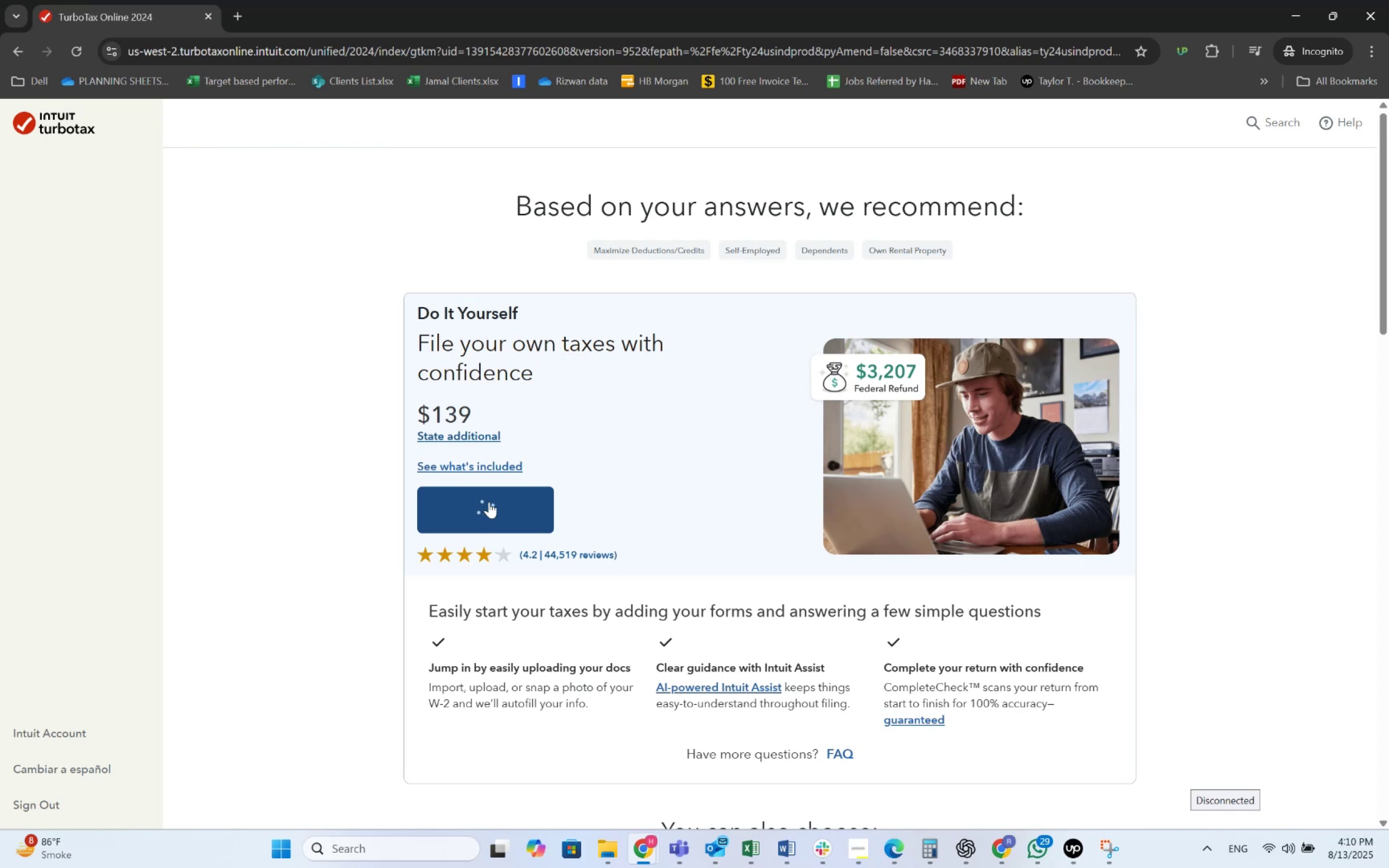 
key(Alt+Tab)
 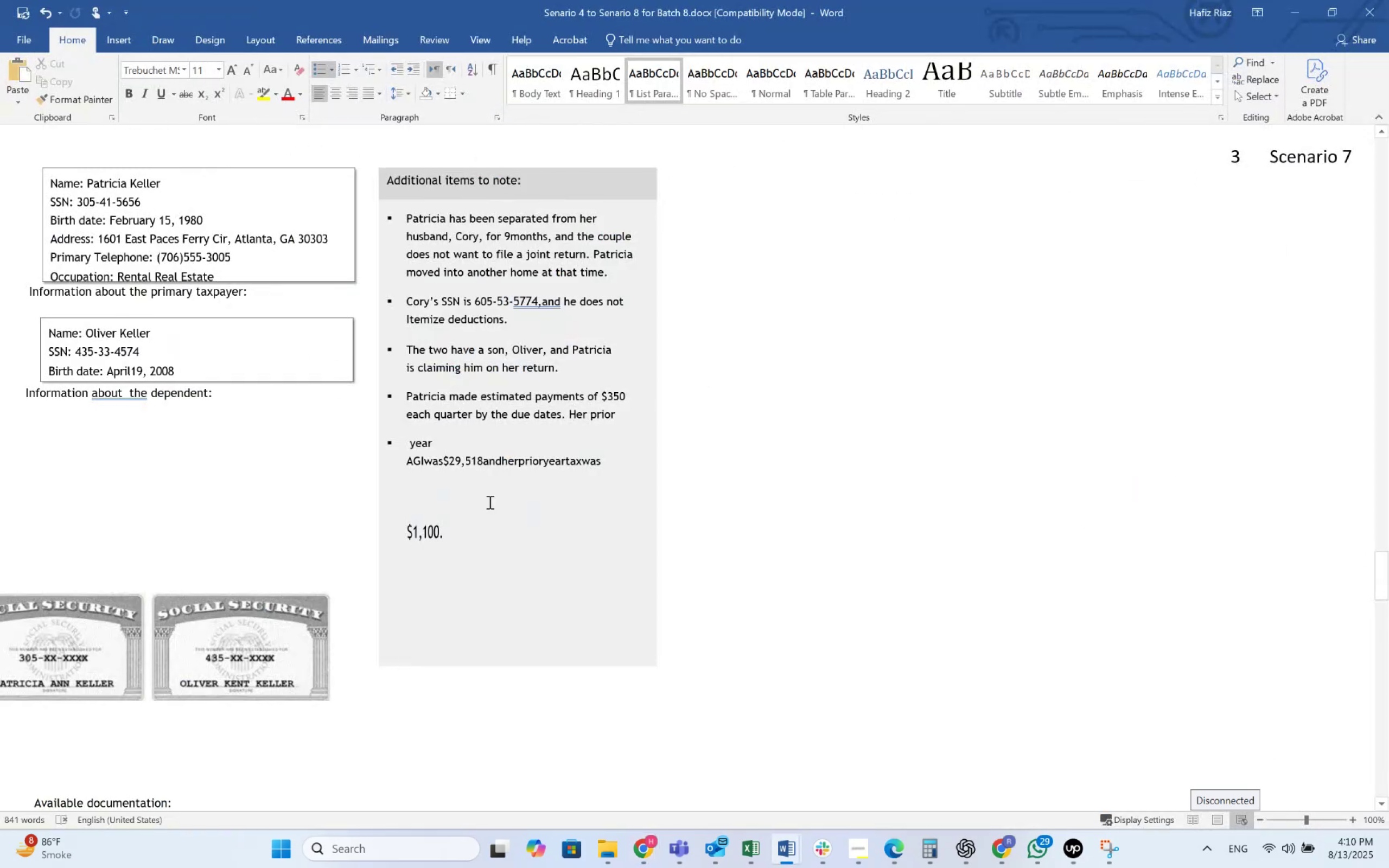 
key(Alt+AltLeft)
 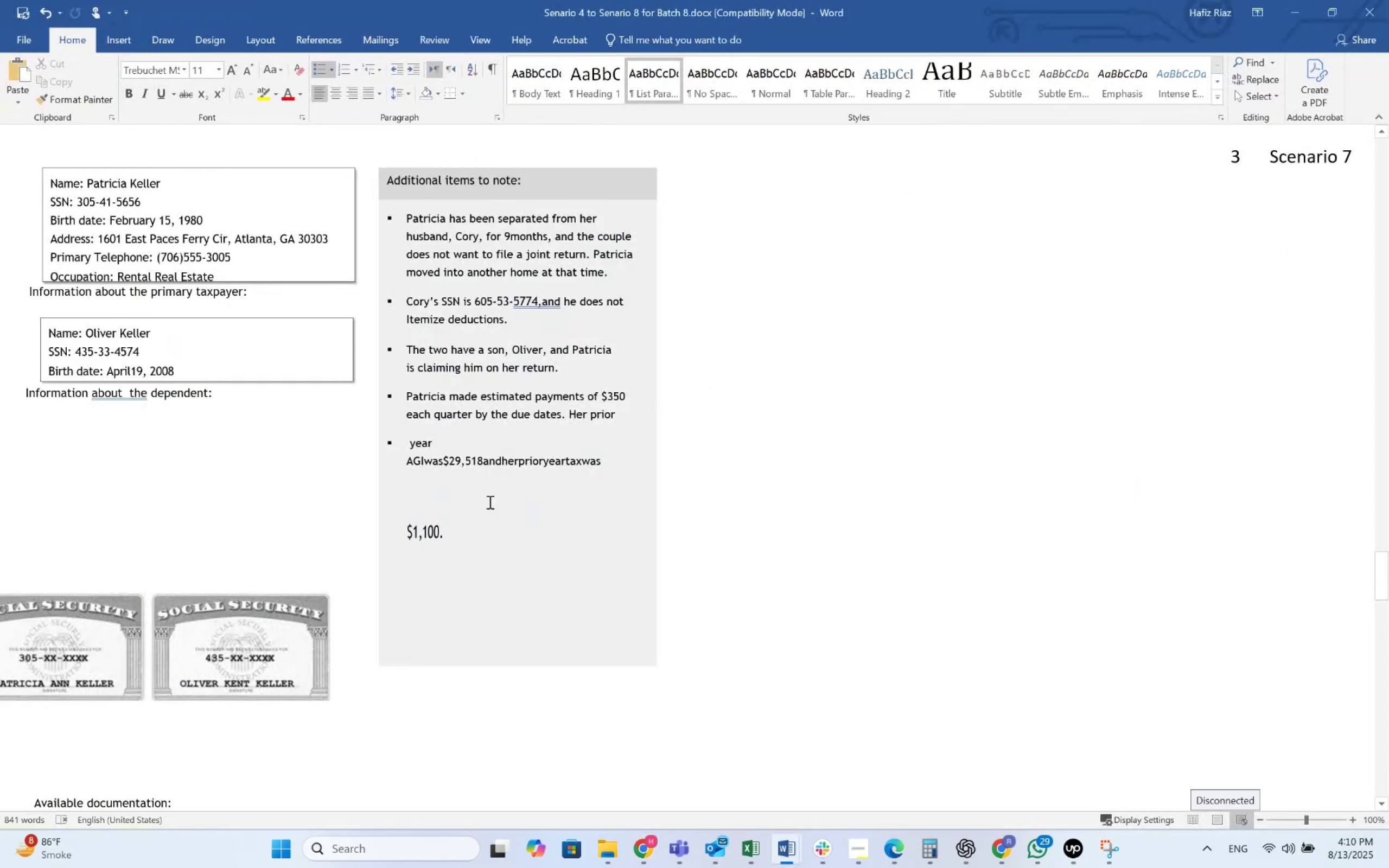 
key(Alt+Tab)
 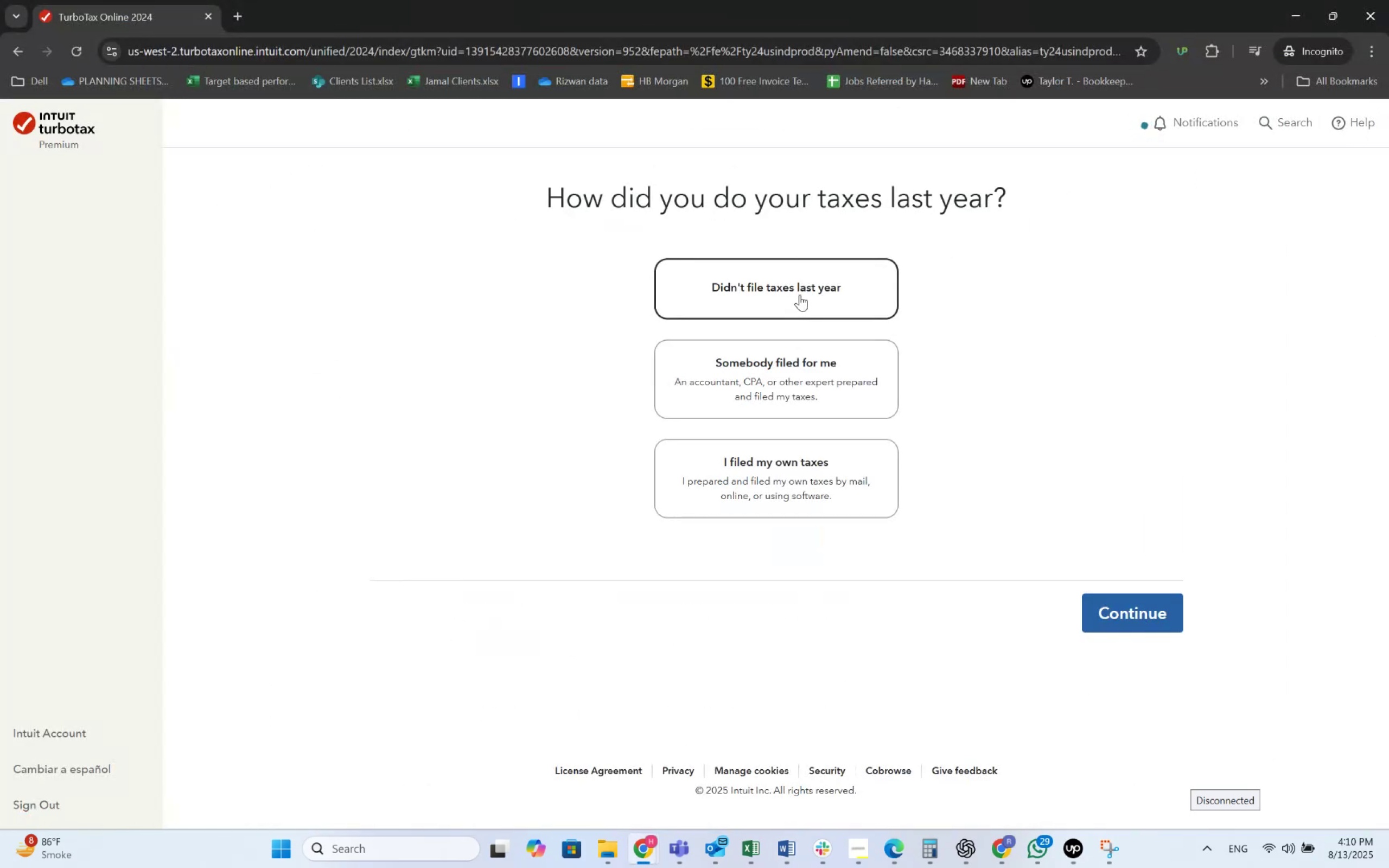 
left_click([795, 458])
 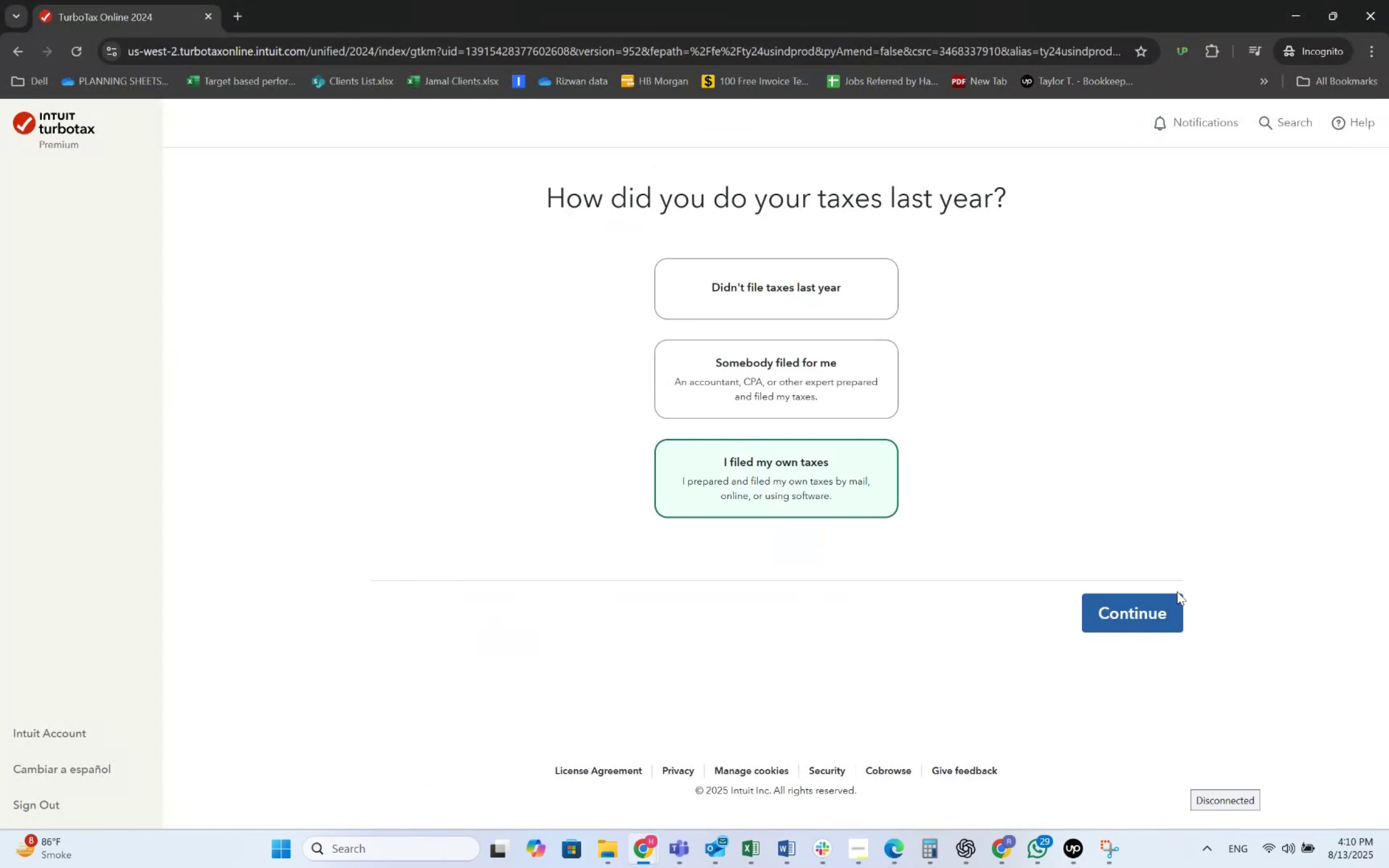 
left_click([1159, 605])
 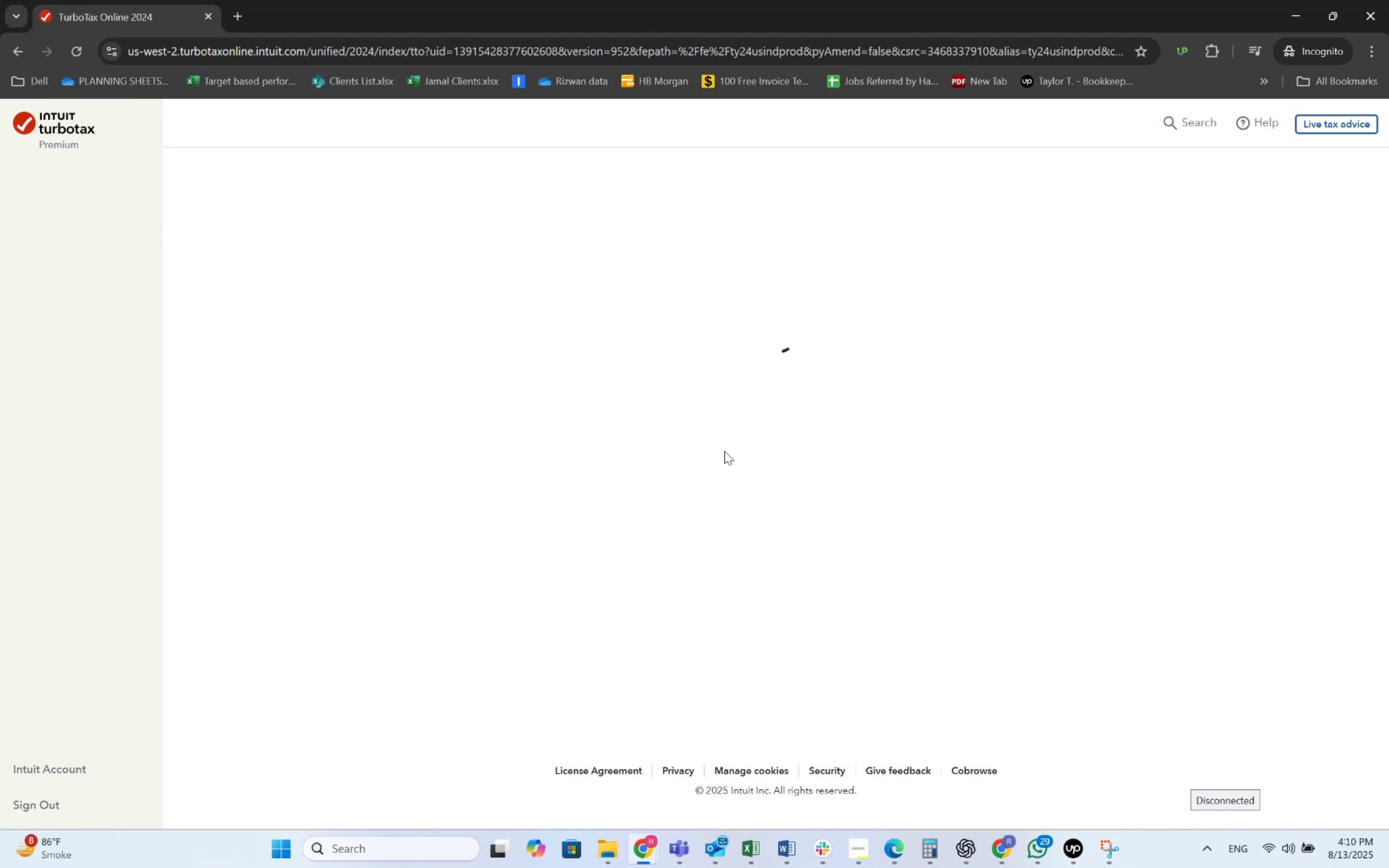 
wait(7.73)
 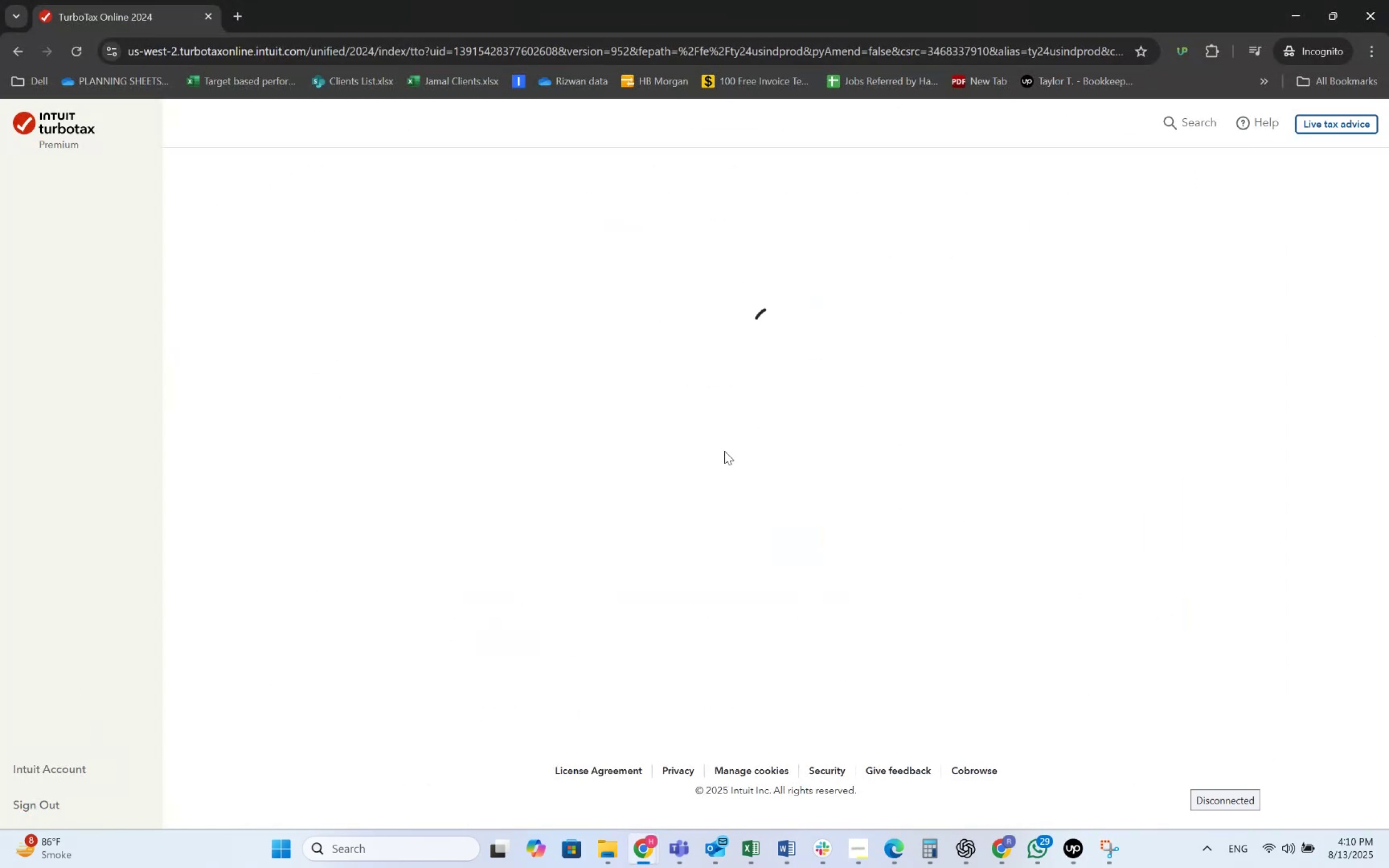 
key(Alt+AltLeft)
 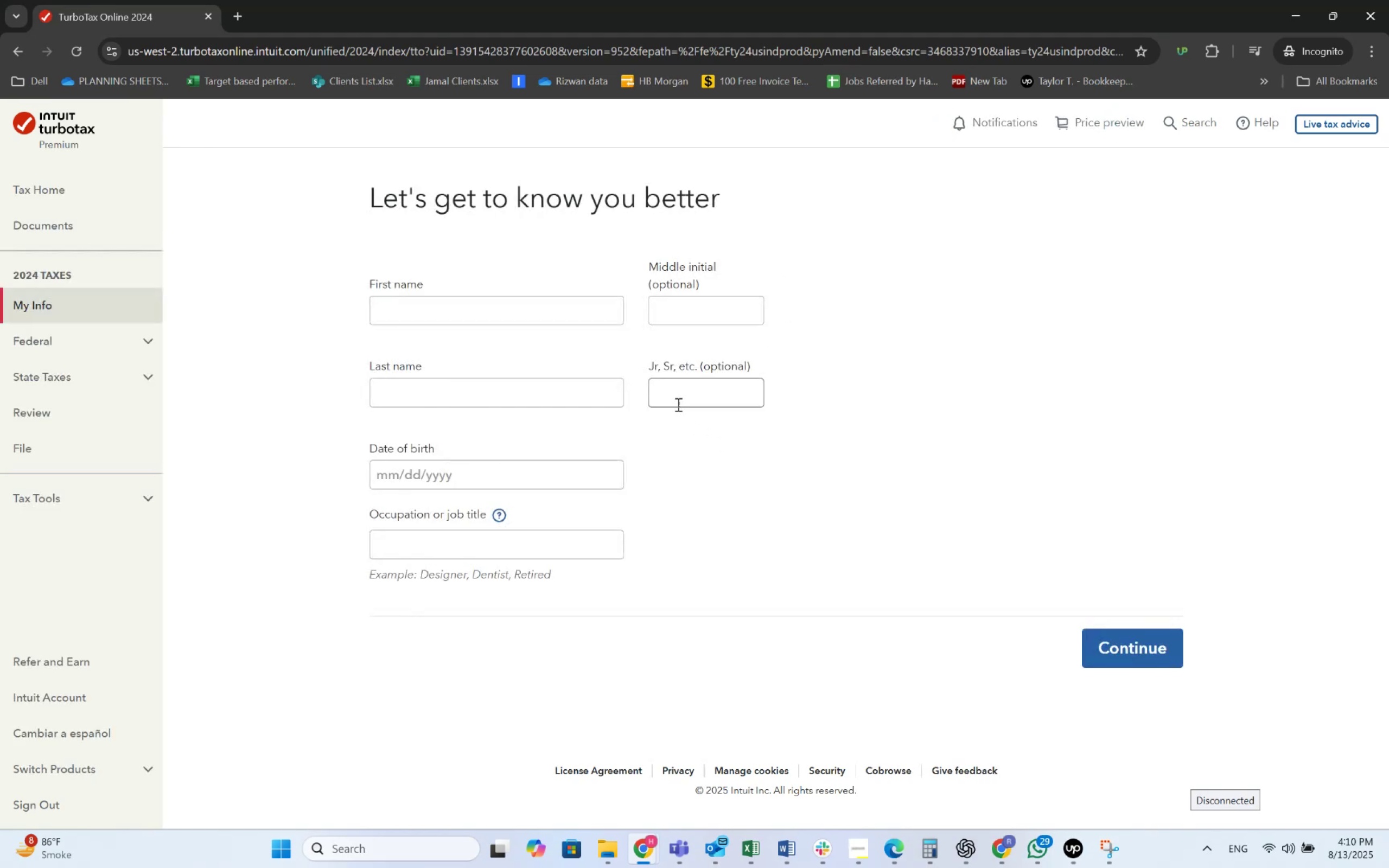 
key(Alt+Tab)
 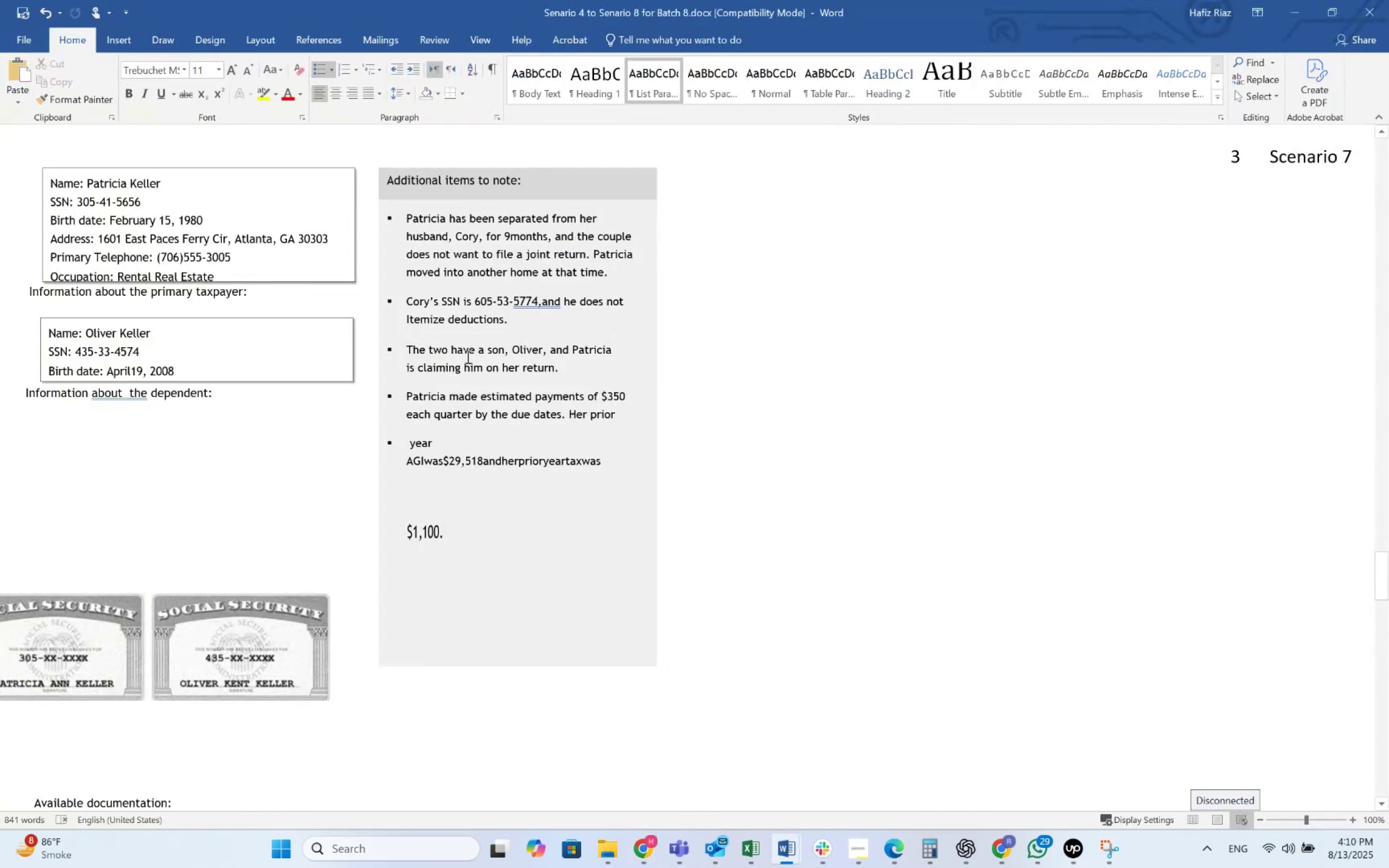 
key(Alt+AltLeft)
 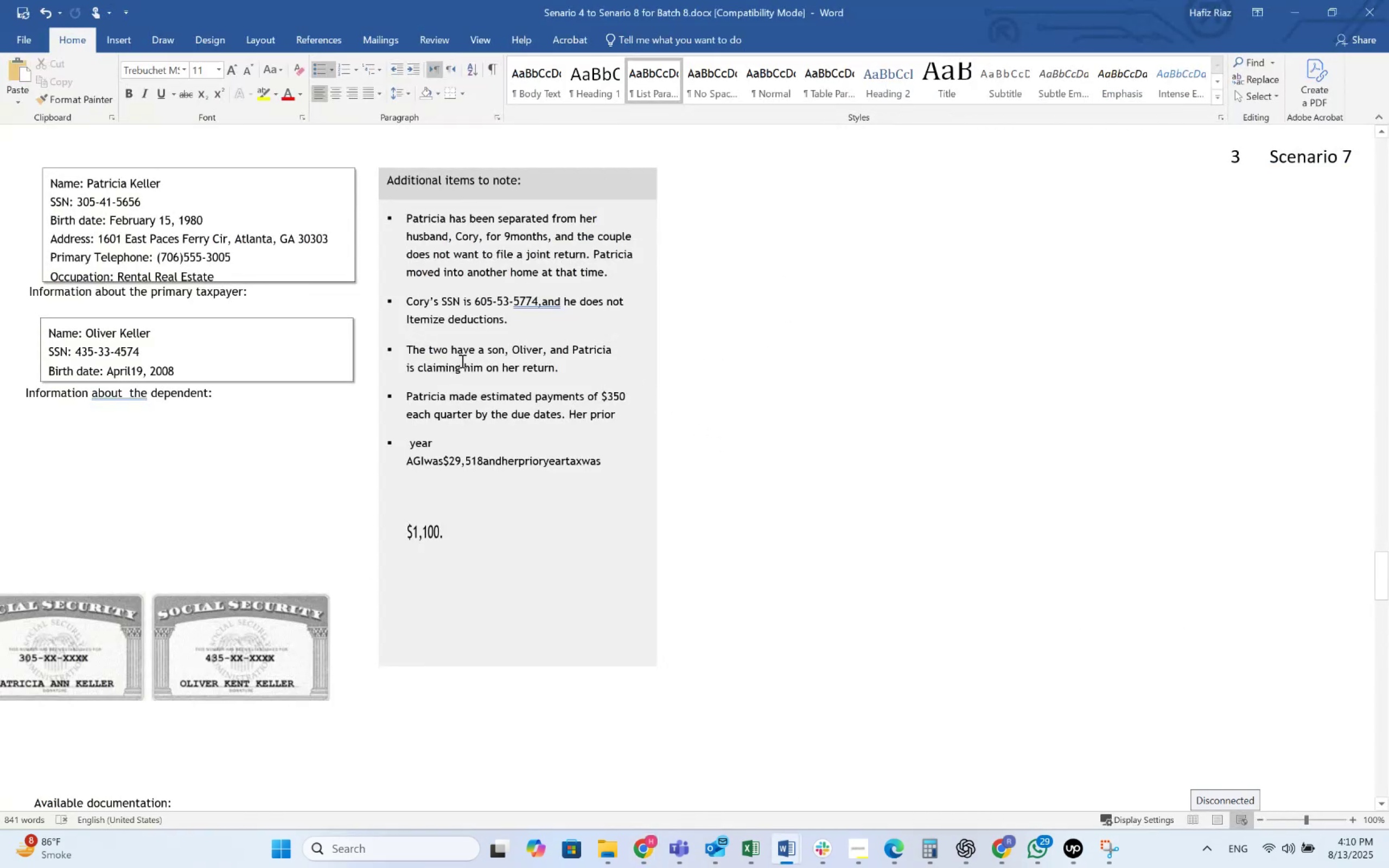 
key(Alt+Tab)
 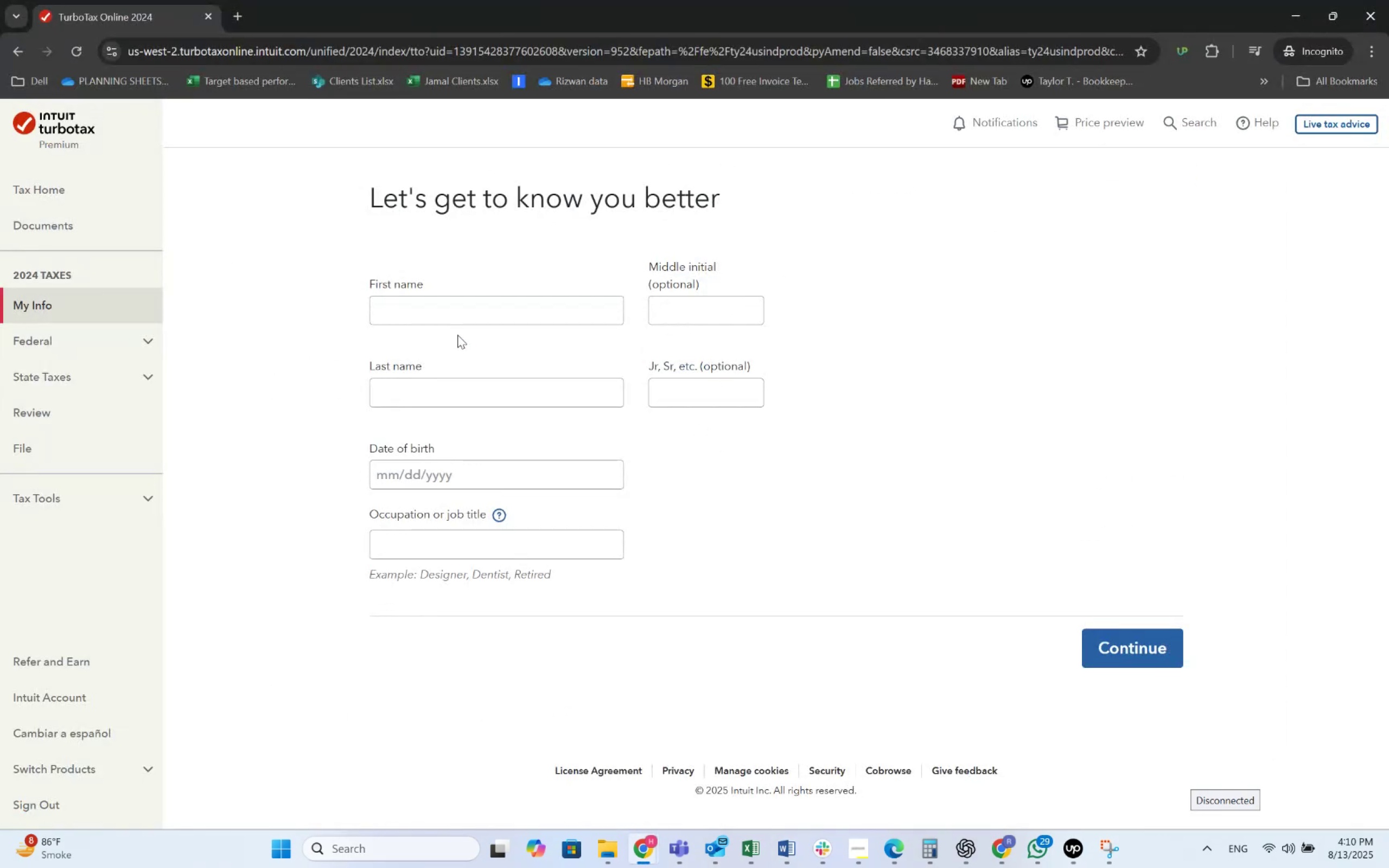 
left_click([462, 309])
 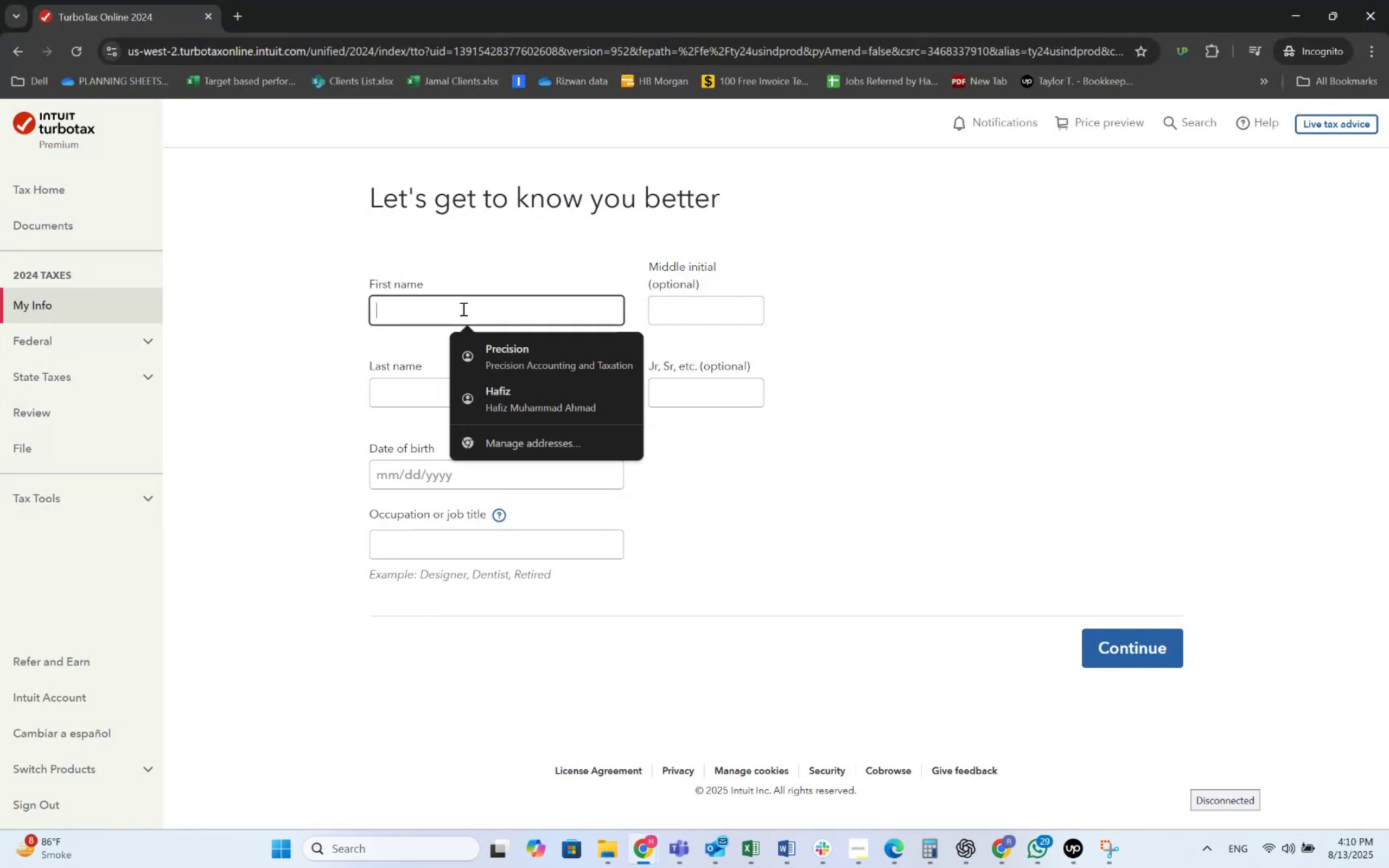 
key(Alt+AltLeft)
 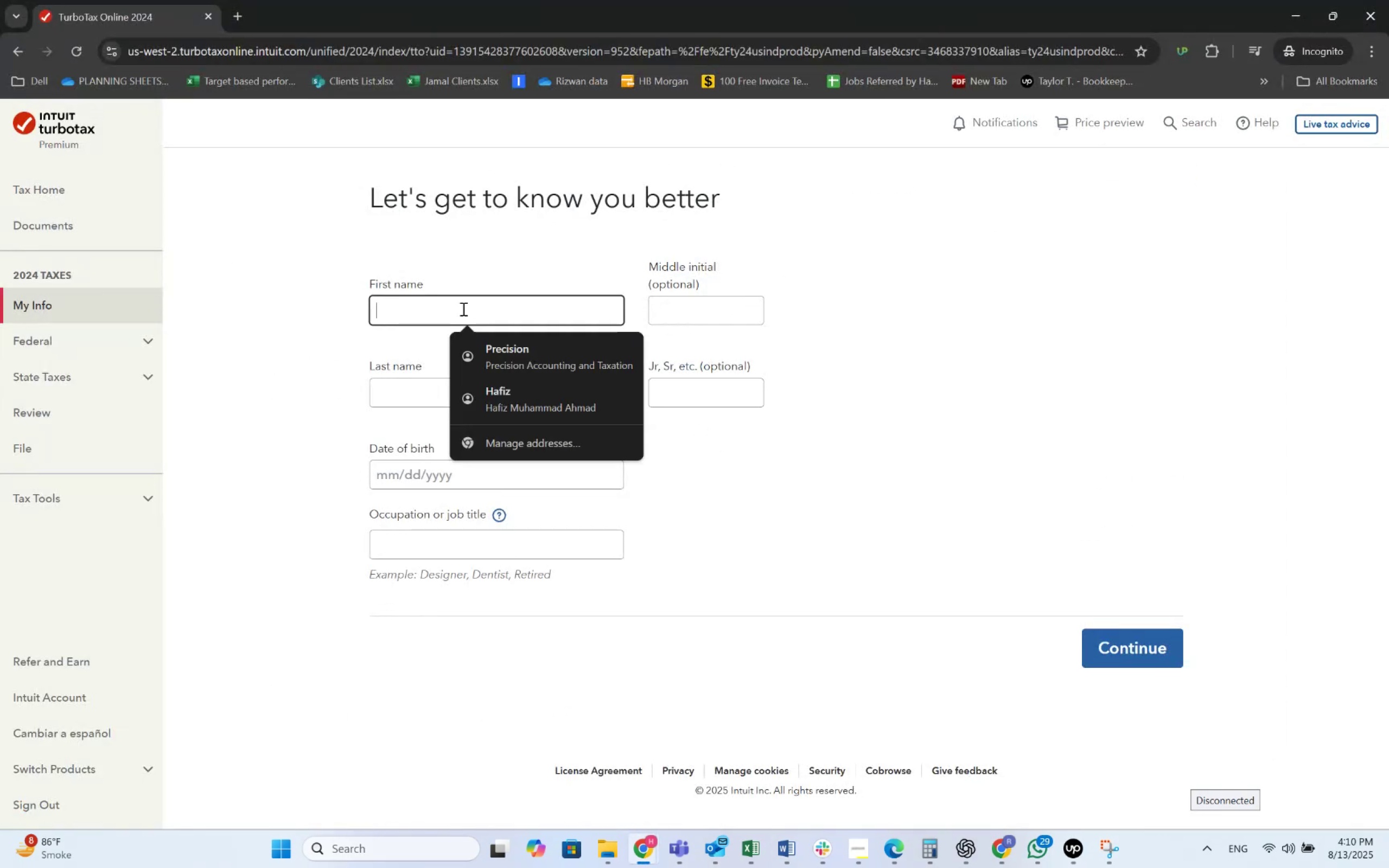 
key(Alt+Tab)
 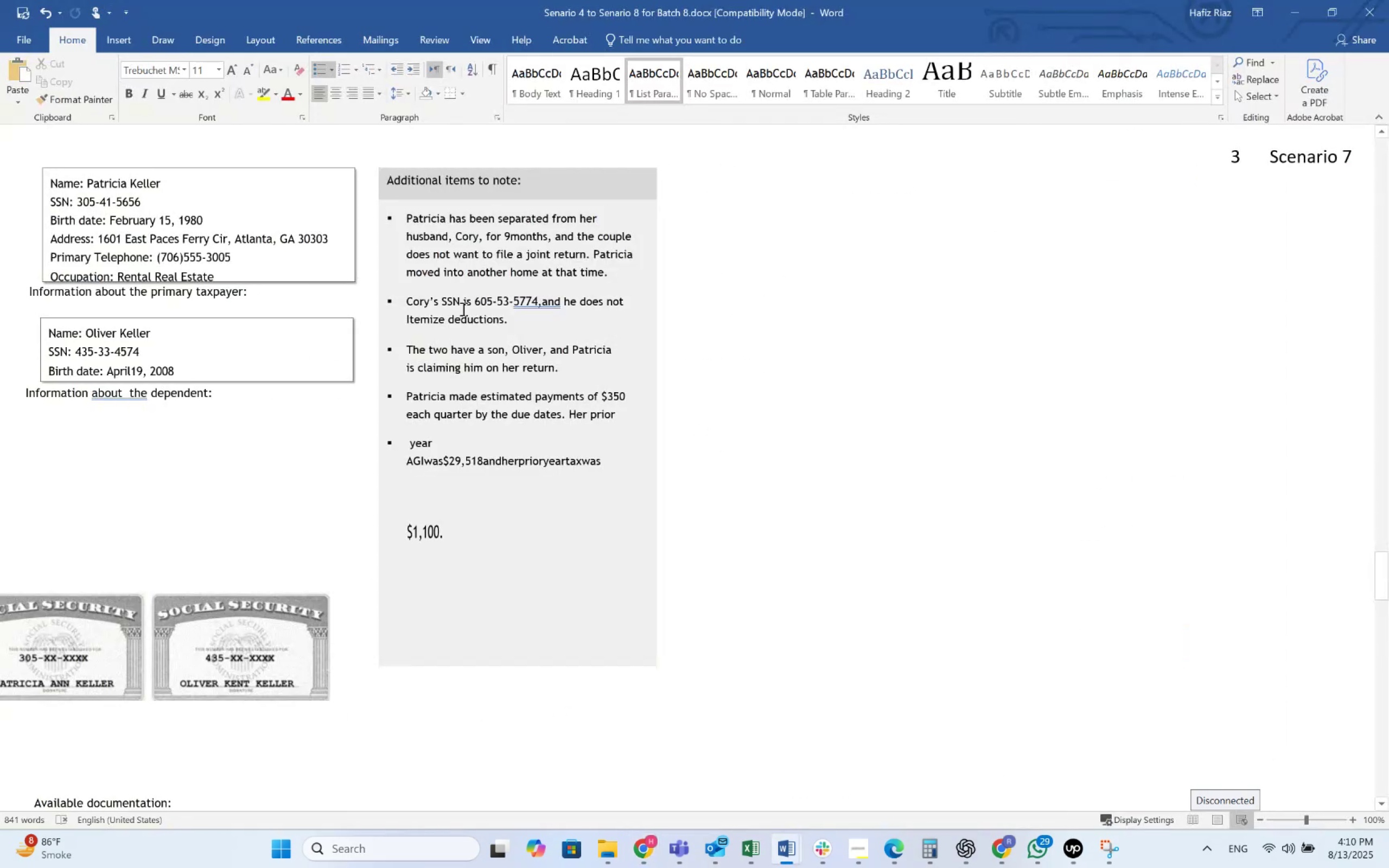 
key(Alt+AltLeft)
 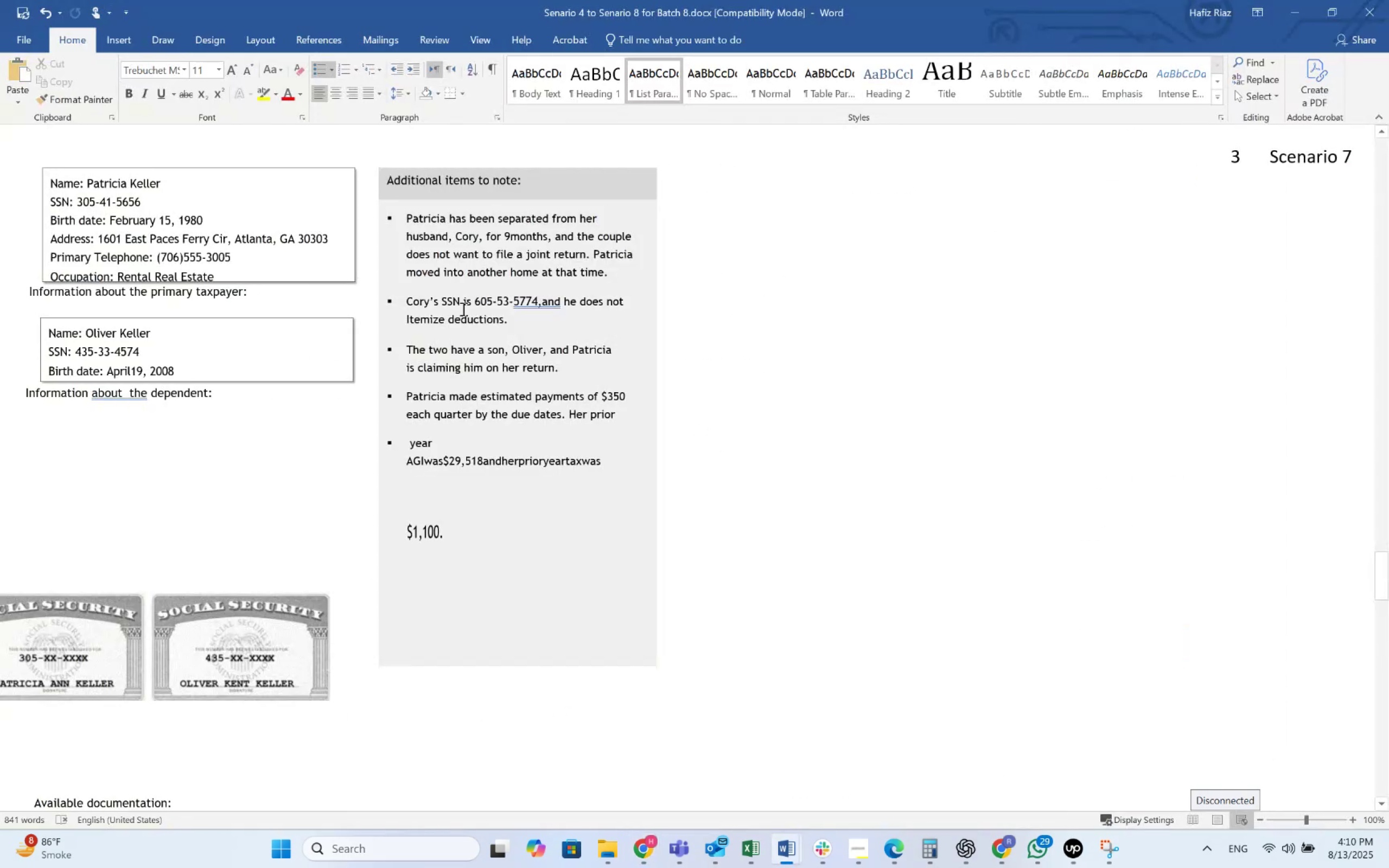 
key(Tab)
type(Patricia)
 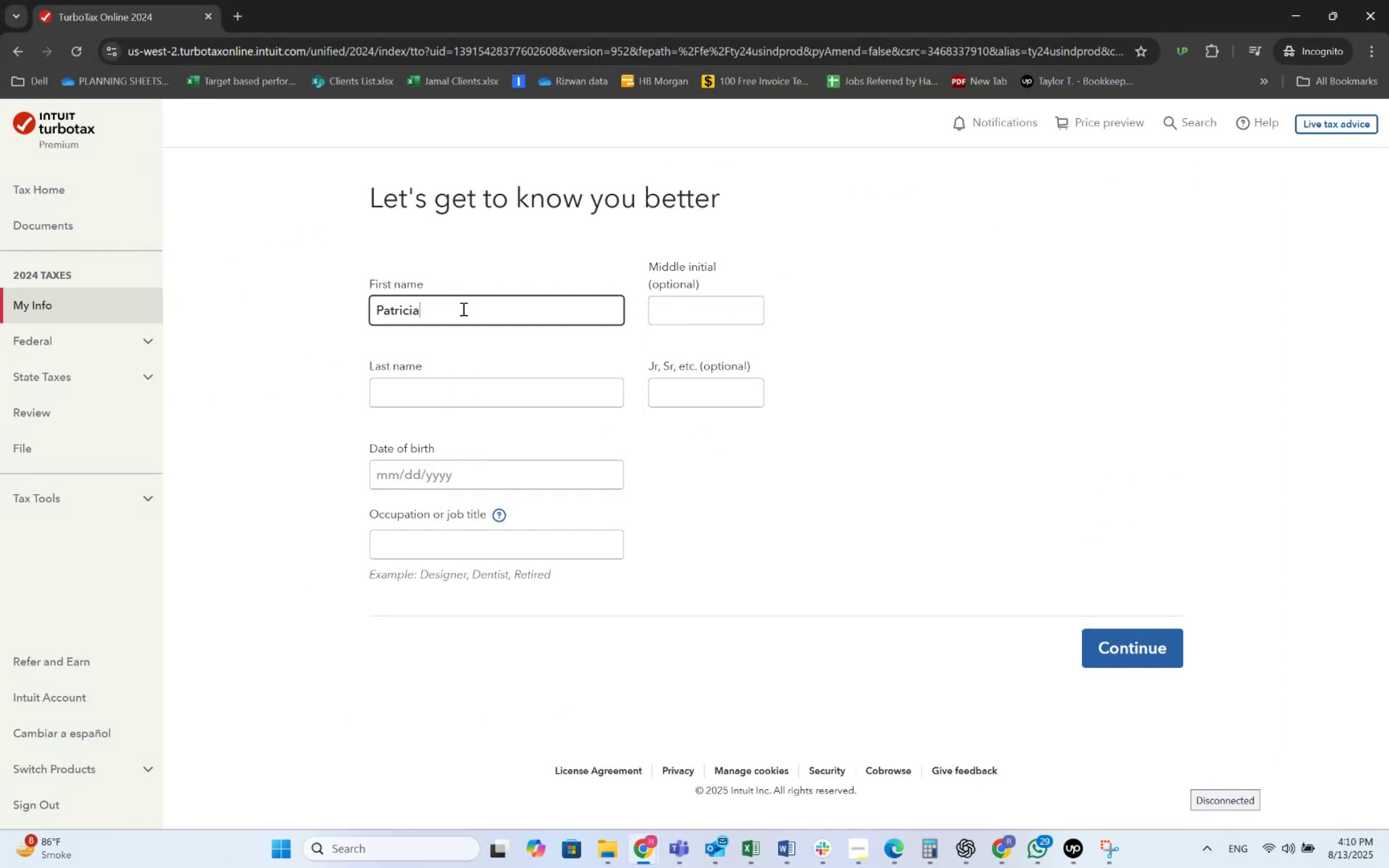 
 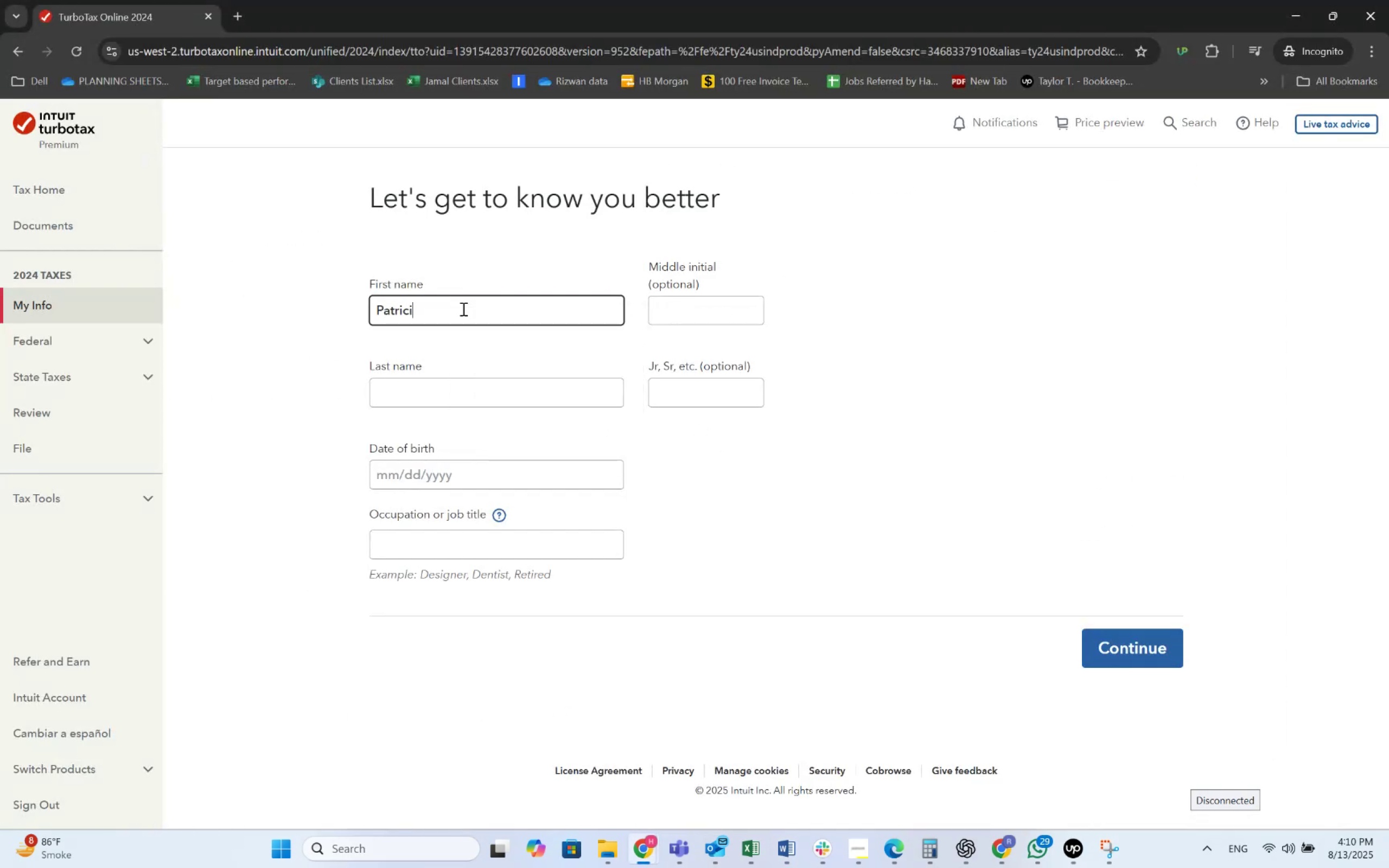 
key(Alt+AltLeft)
 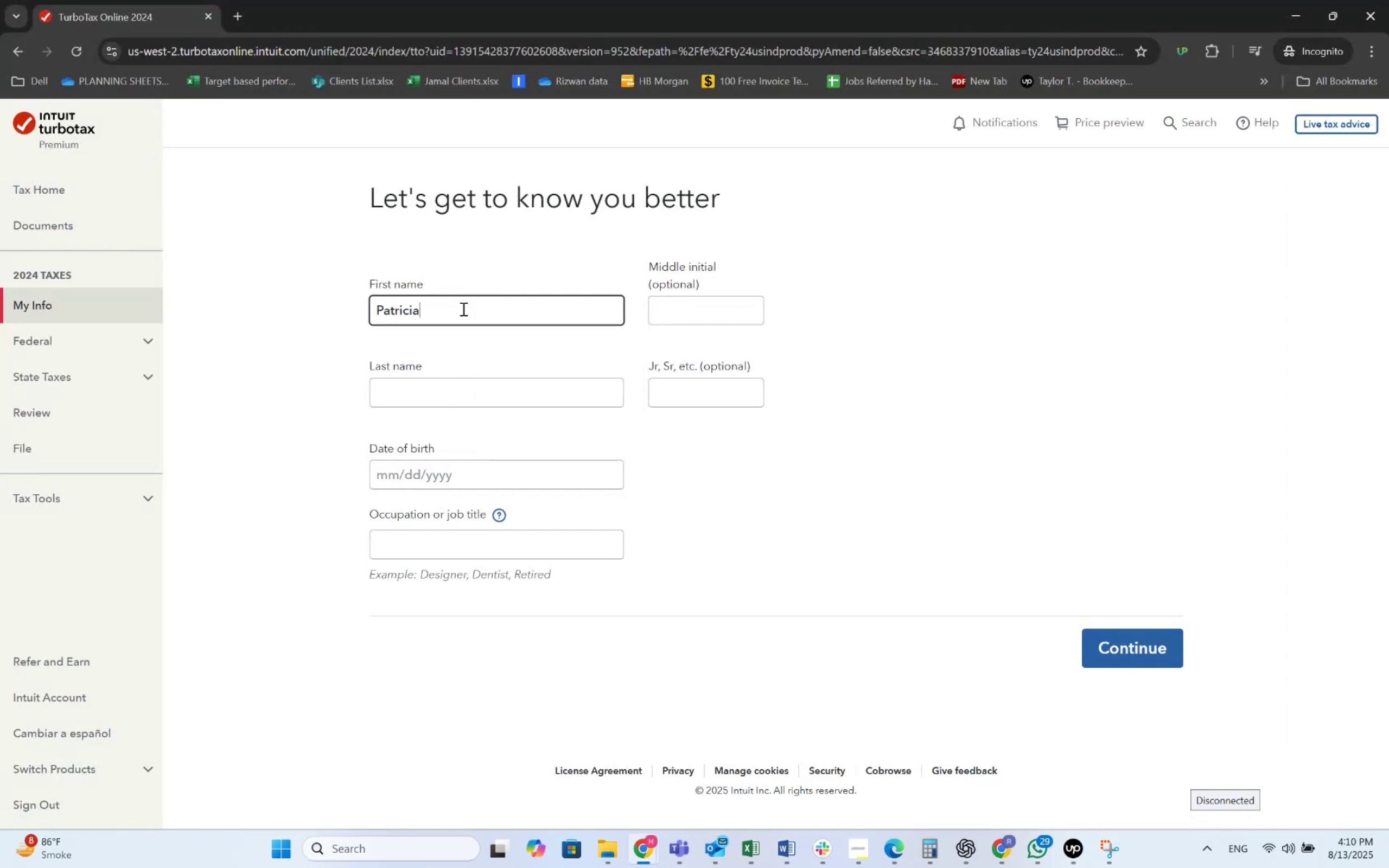 
hold_key(key=Tab, duration=0.87)
 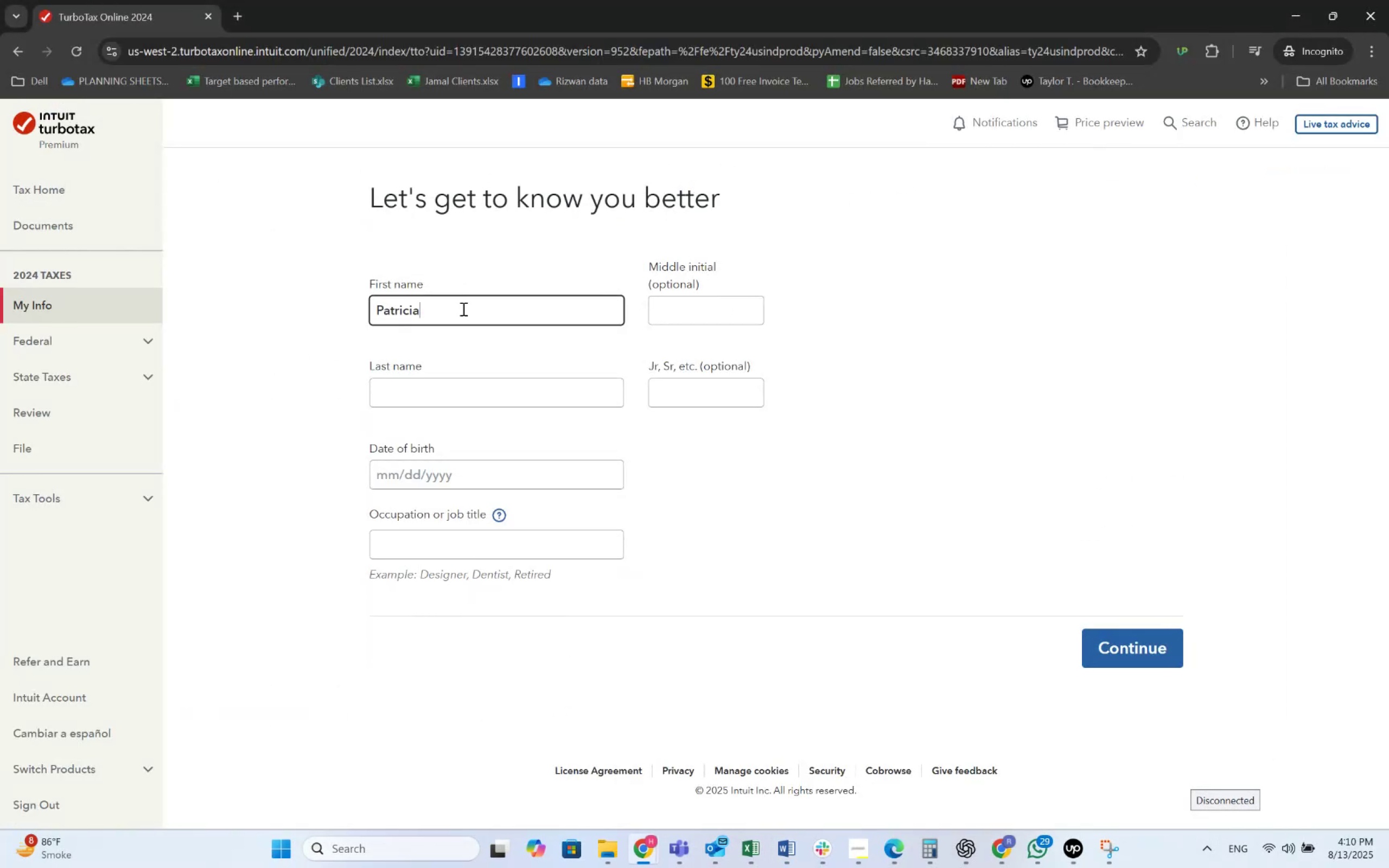 
key(Alt+AltLeft)
 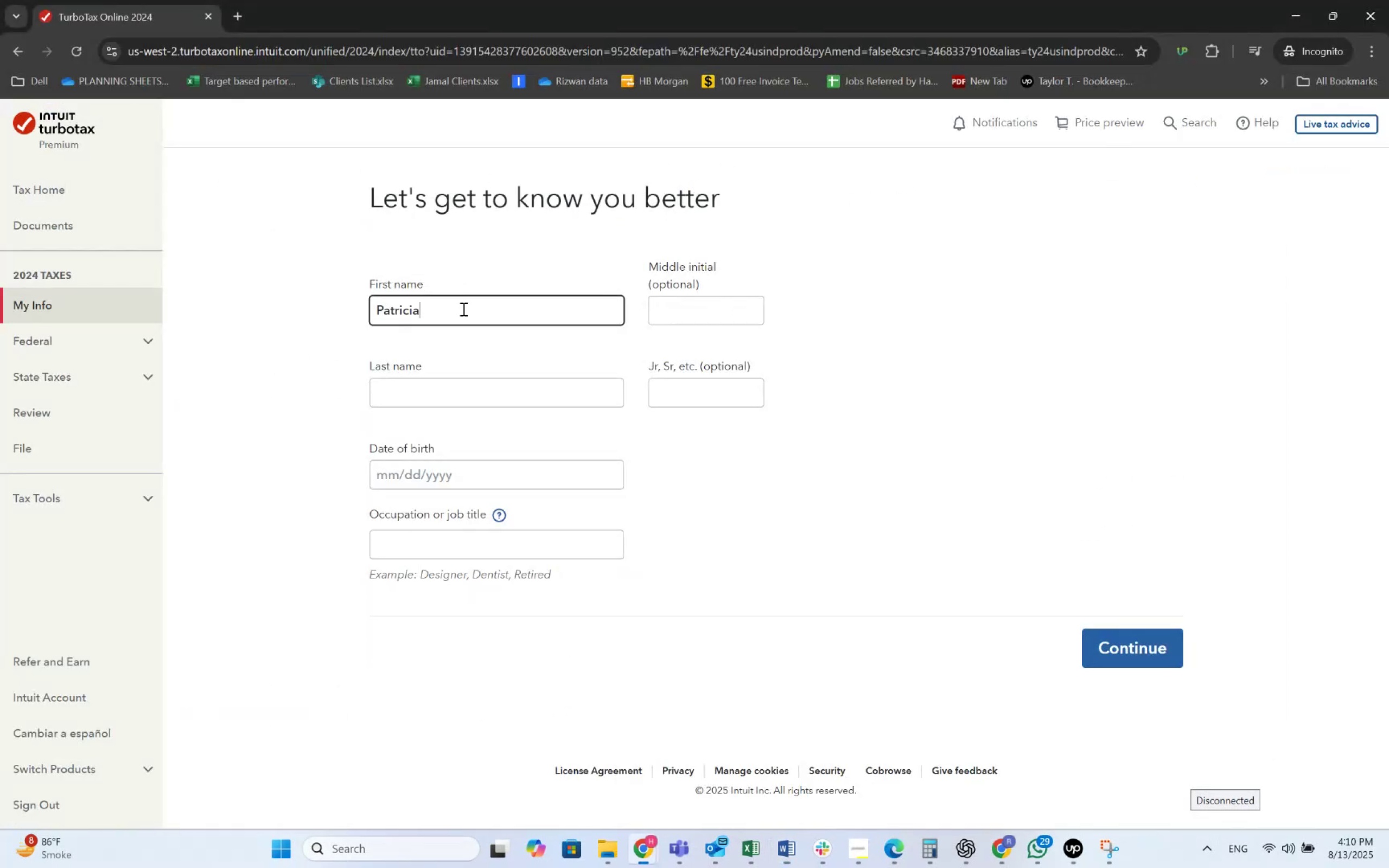 
key(Tab)
key(Tab)
type(Keller)
key(Tab)
 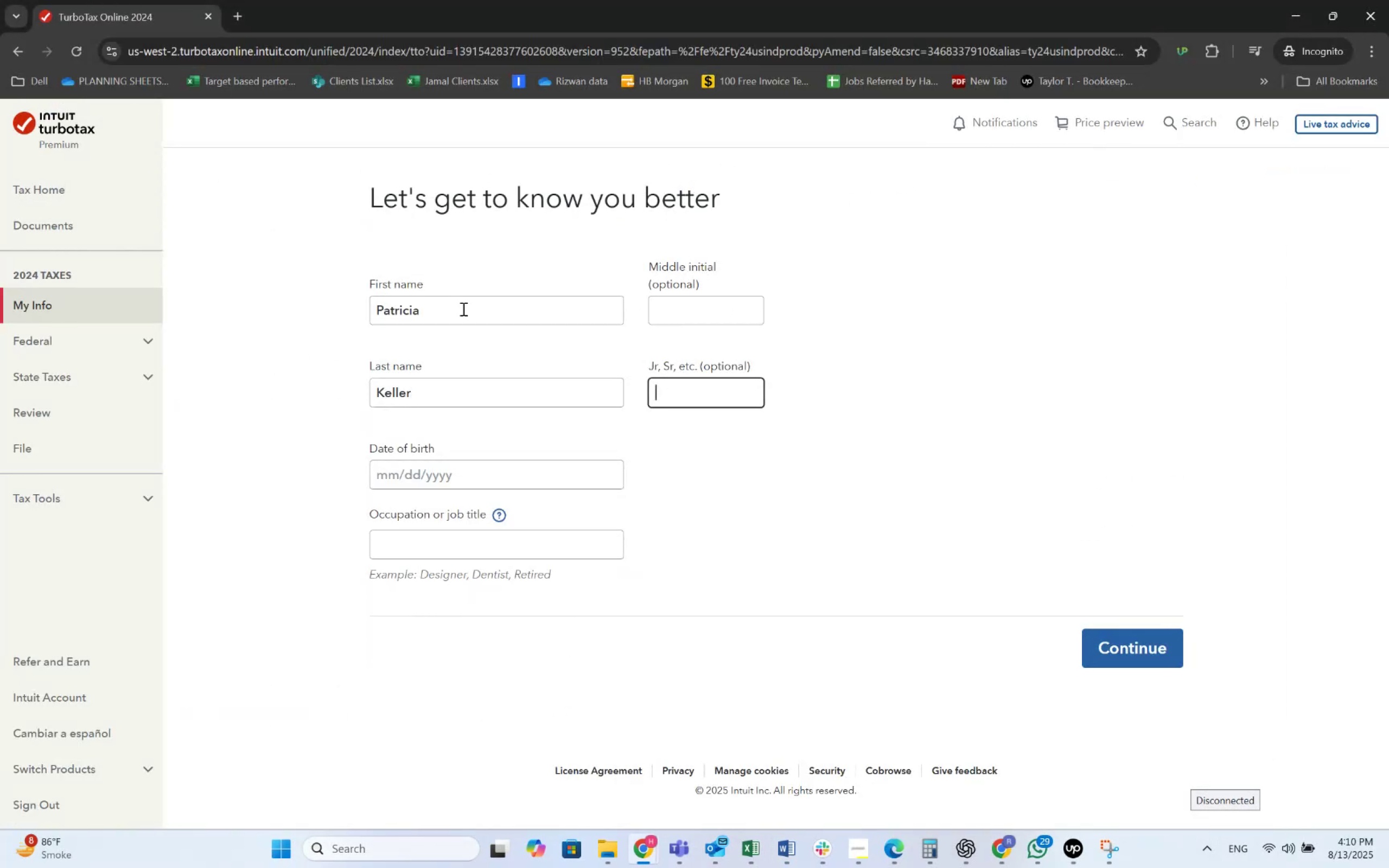 
 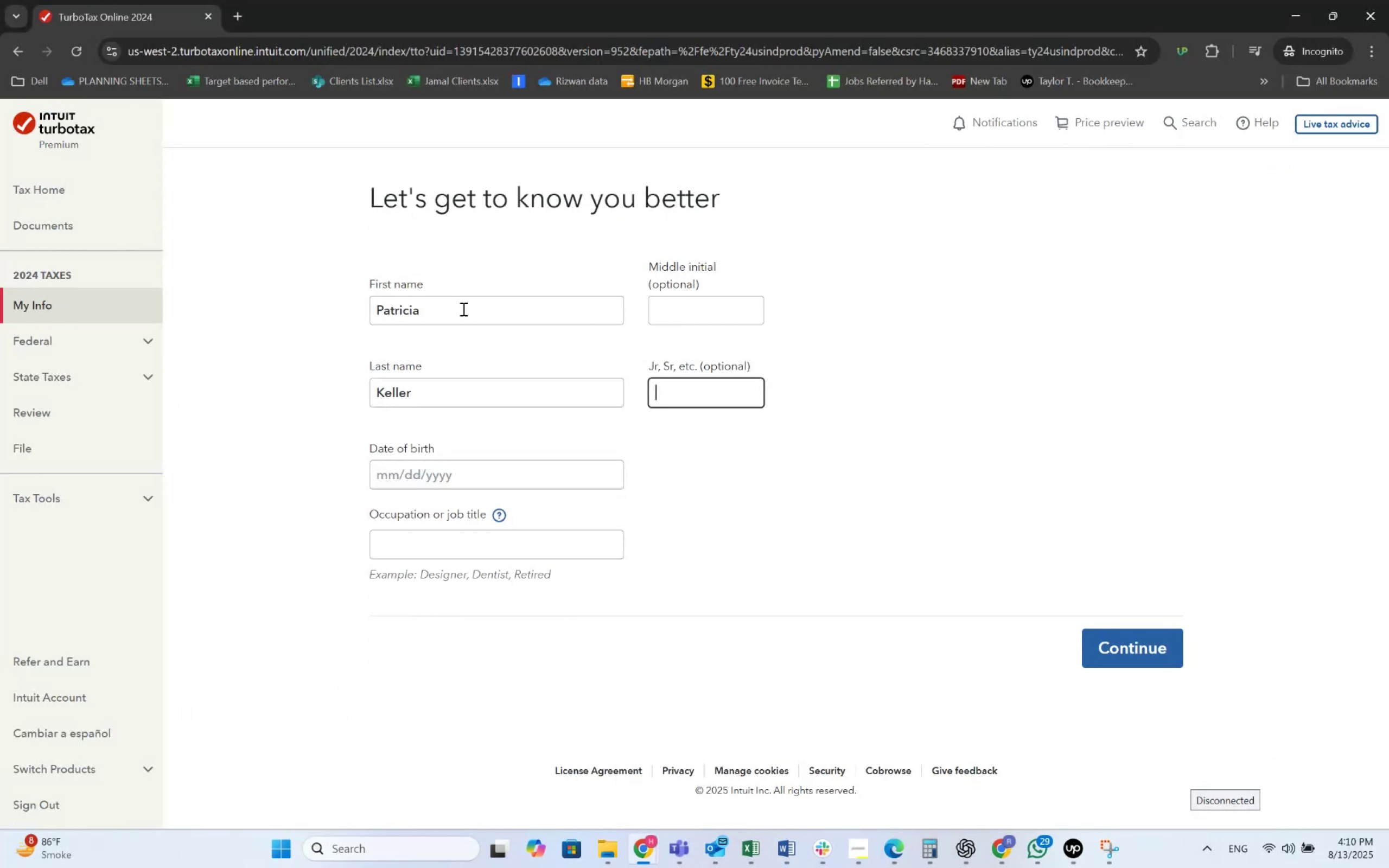 
key(Alt+AltLeft)
 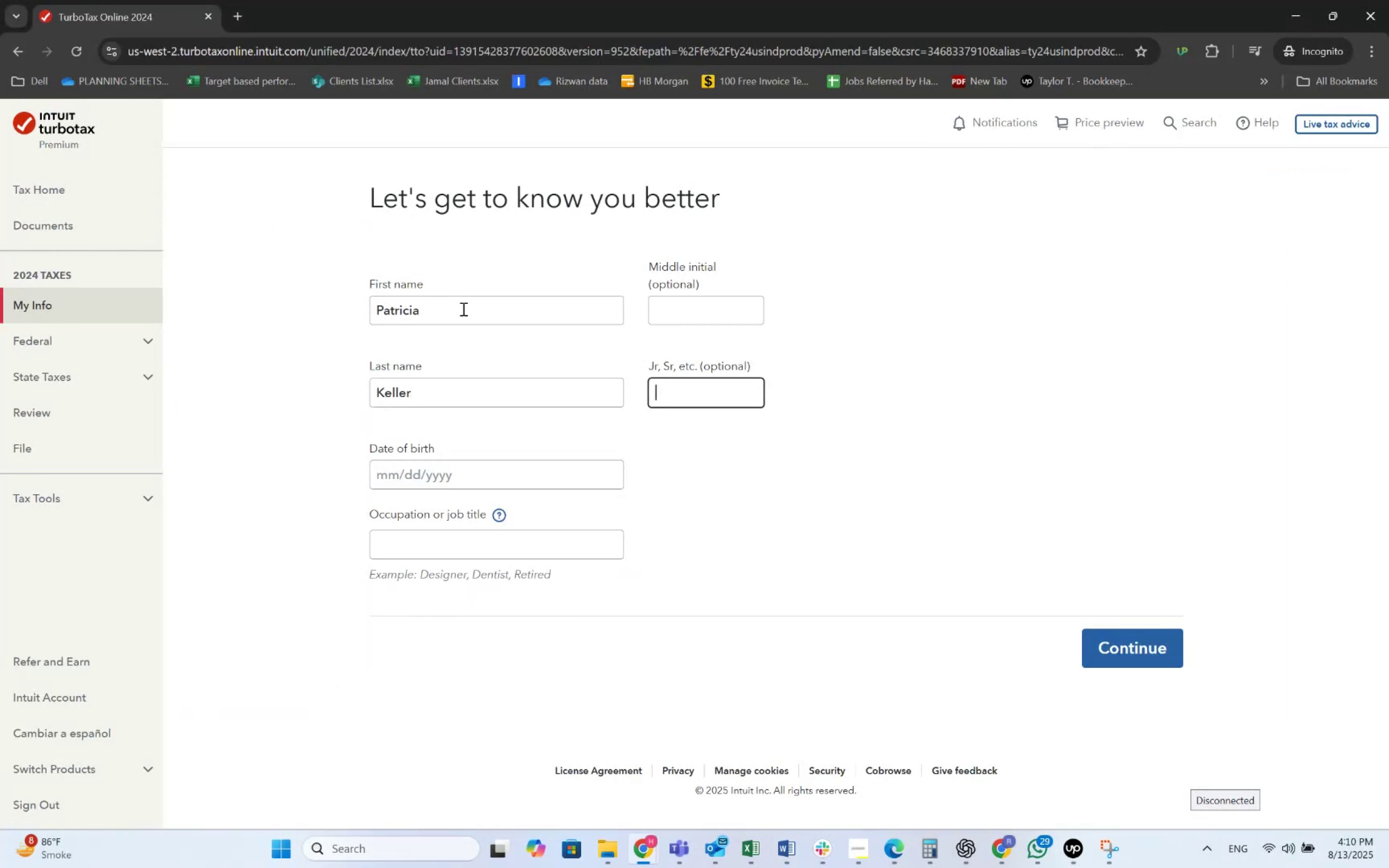 
key(Alt+Tab)
 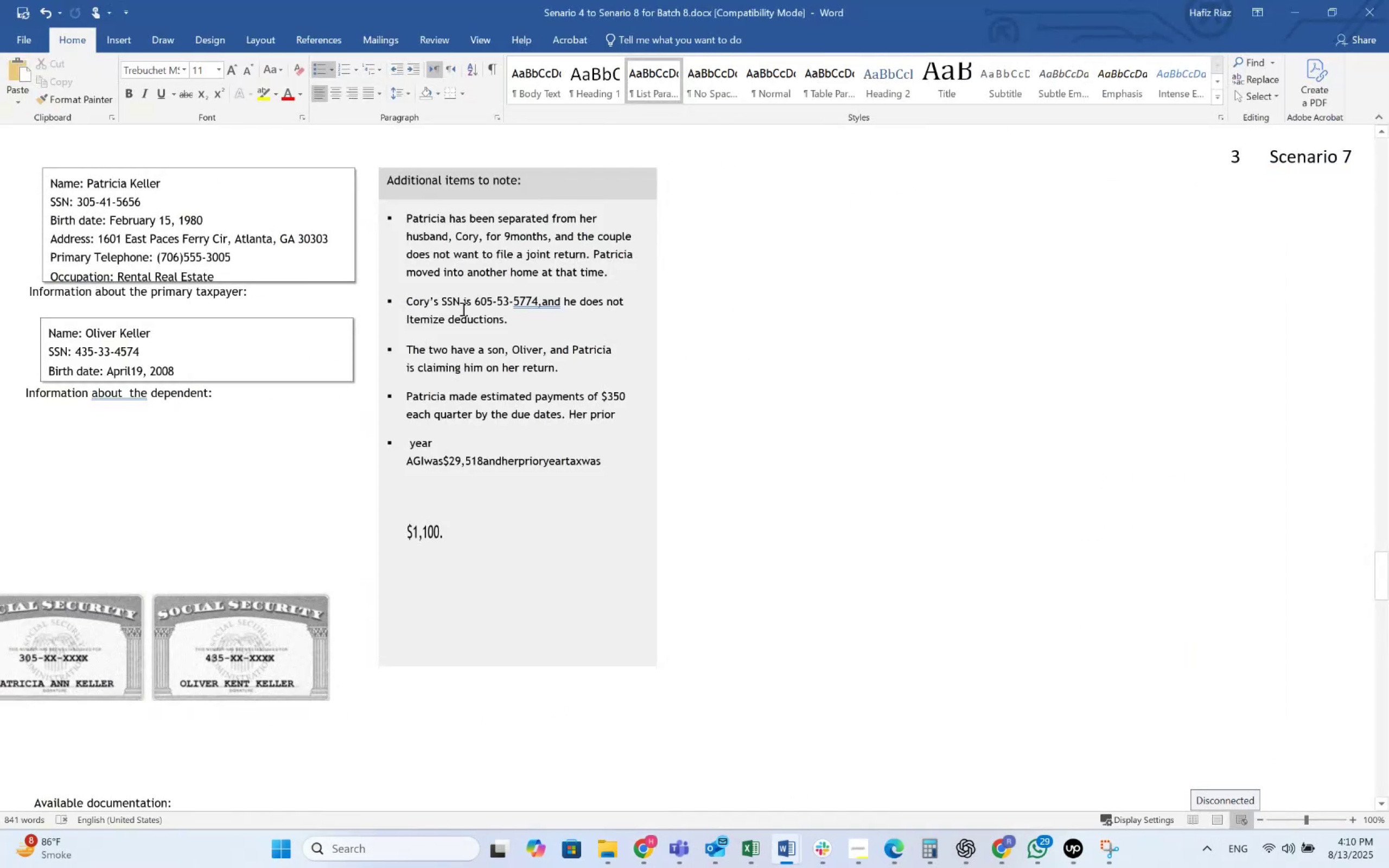 
key(Alt+AltLeft)
 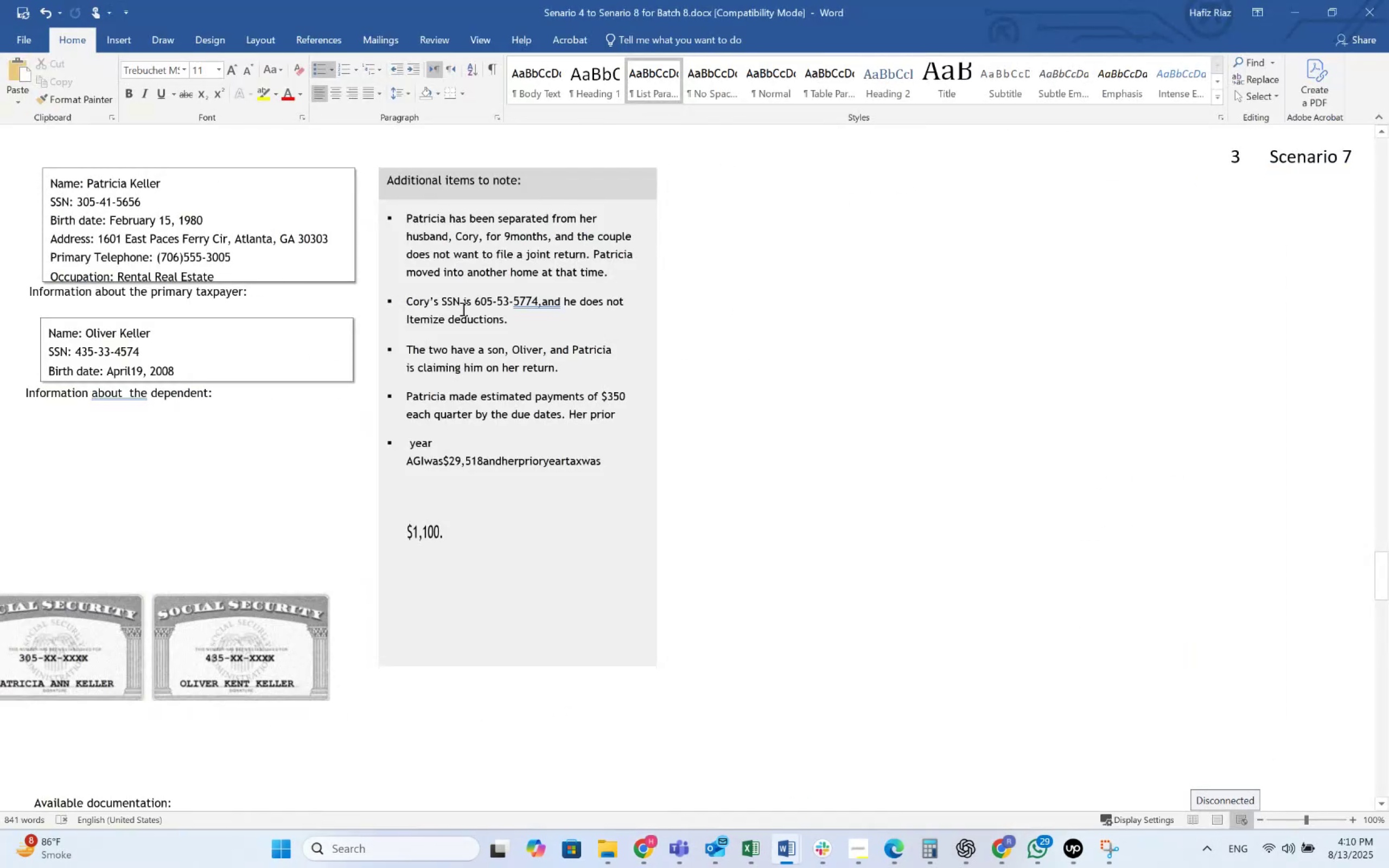 
key(Alt+Tab)
 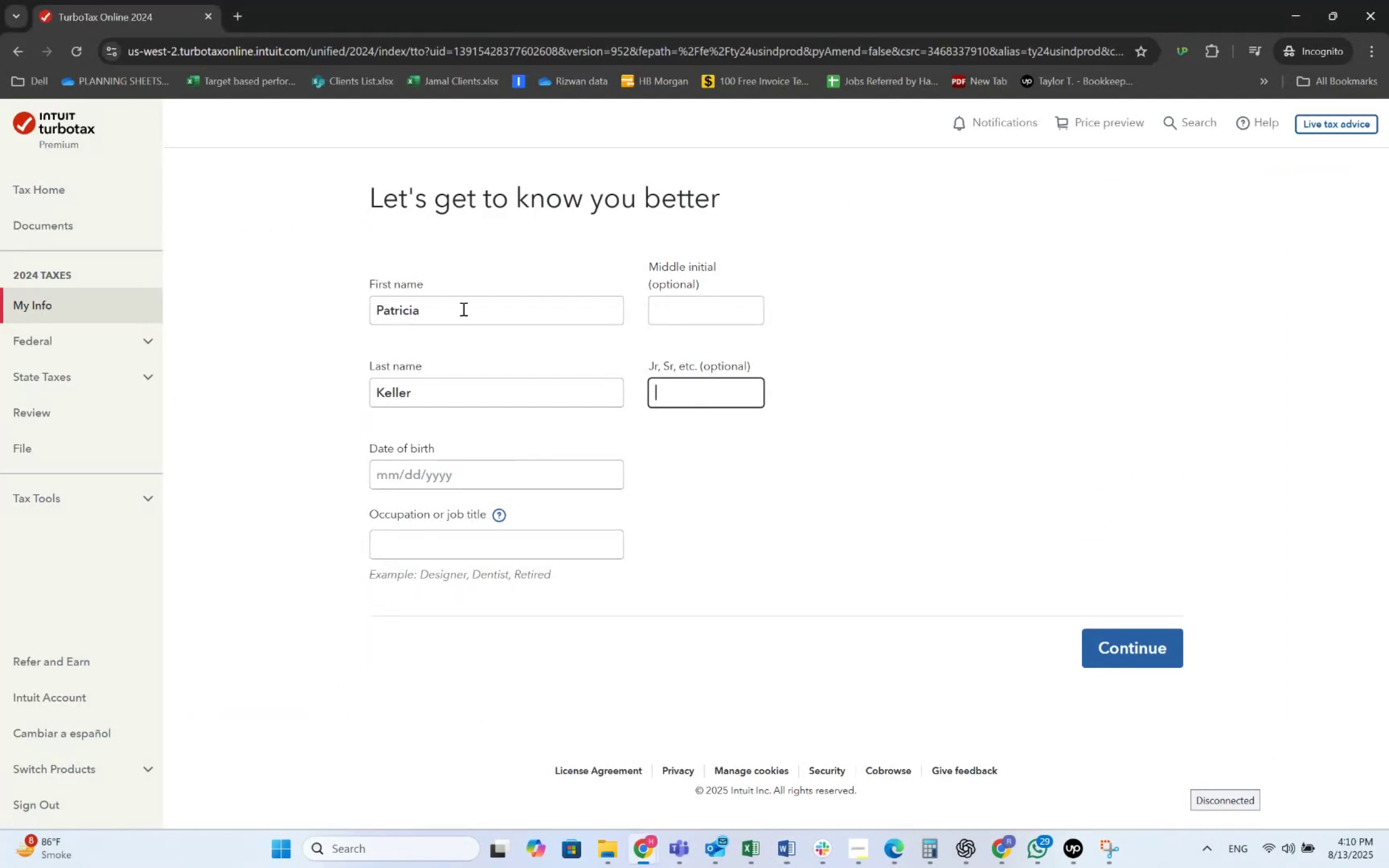 
key(Tab)
 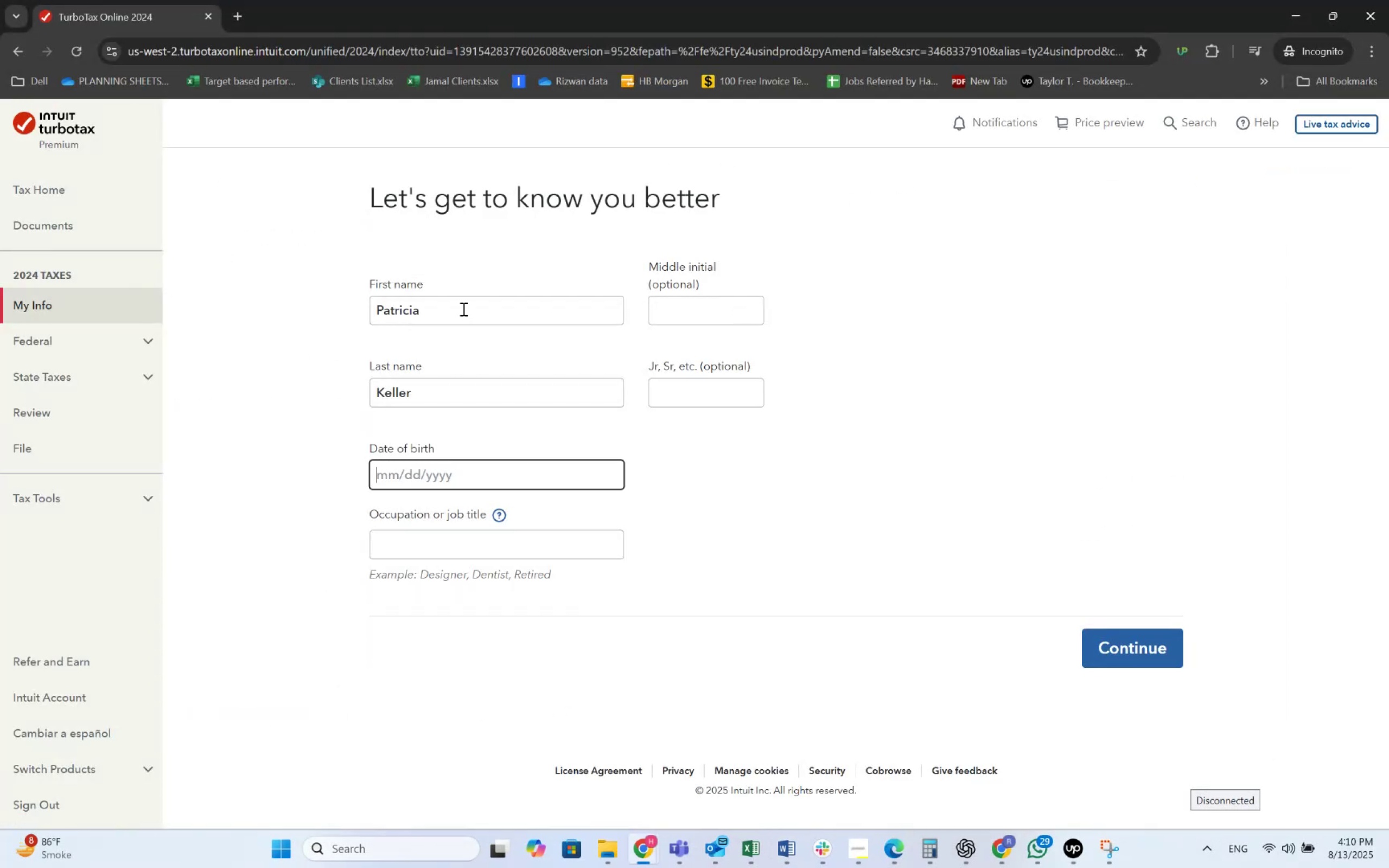 
key(Numpad0)
 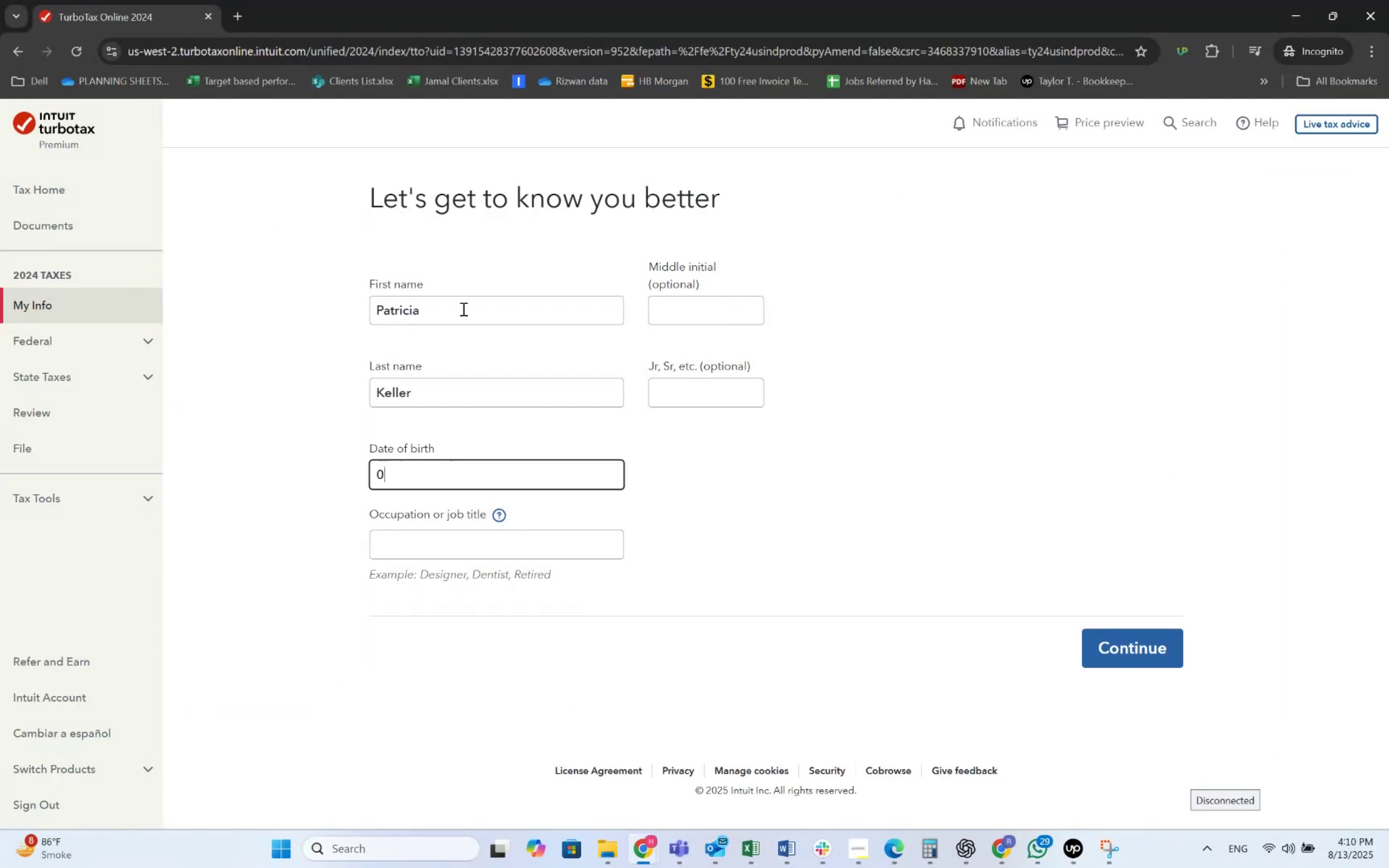 
key(Numpad2)
 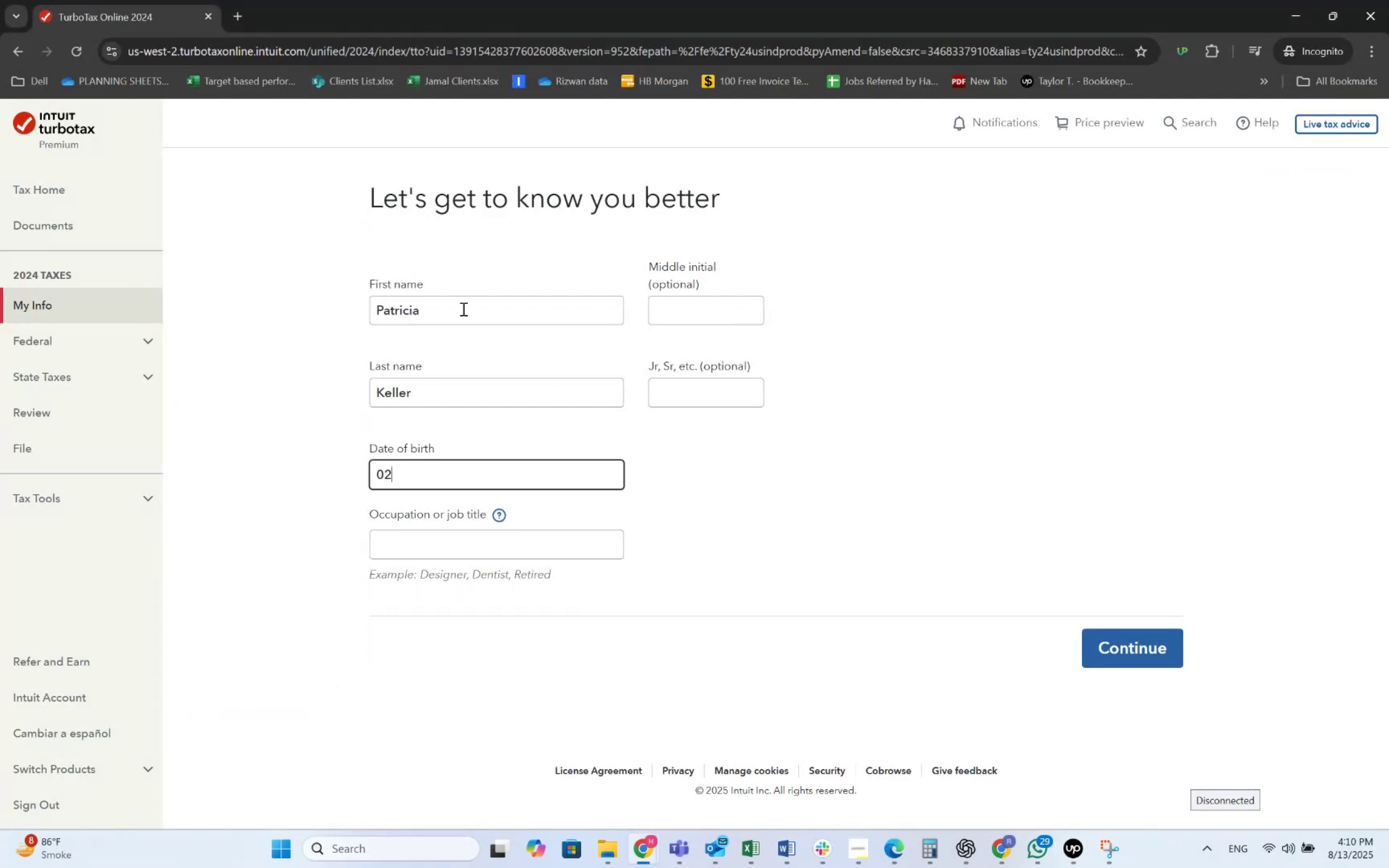 
key(Alt+AltLeft)
 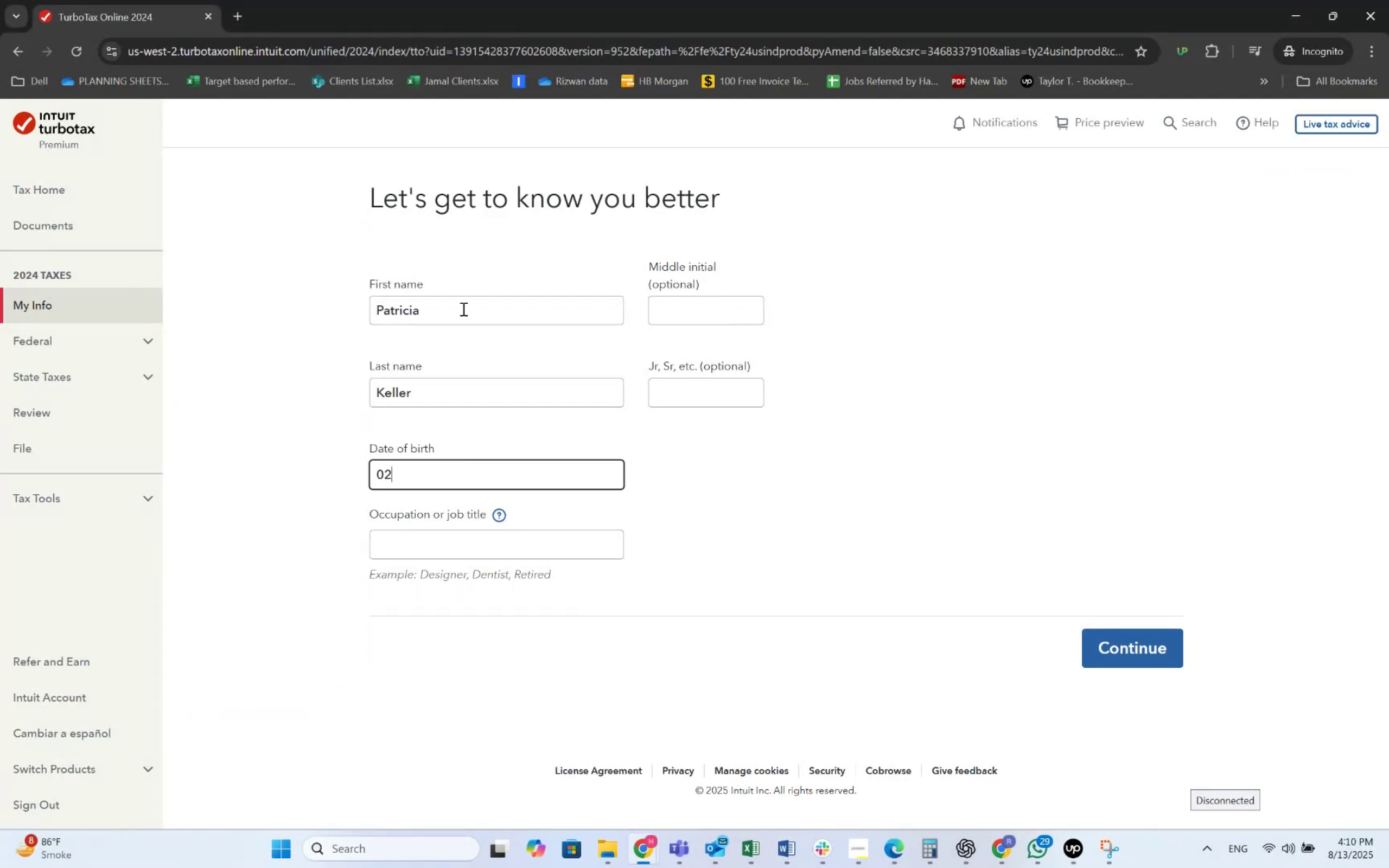 
key(Alt+Tab)
 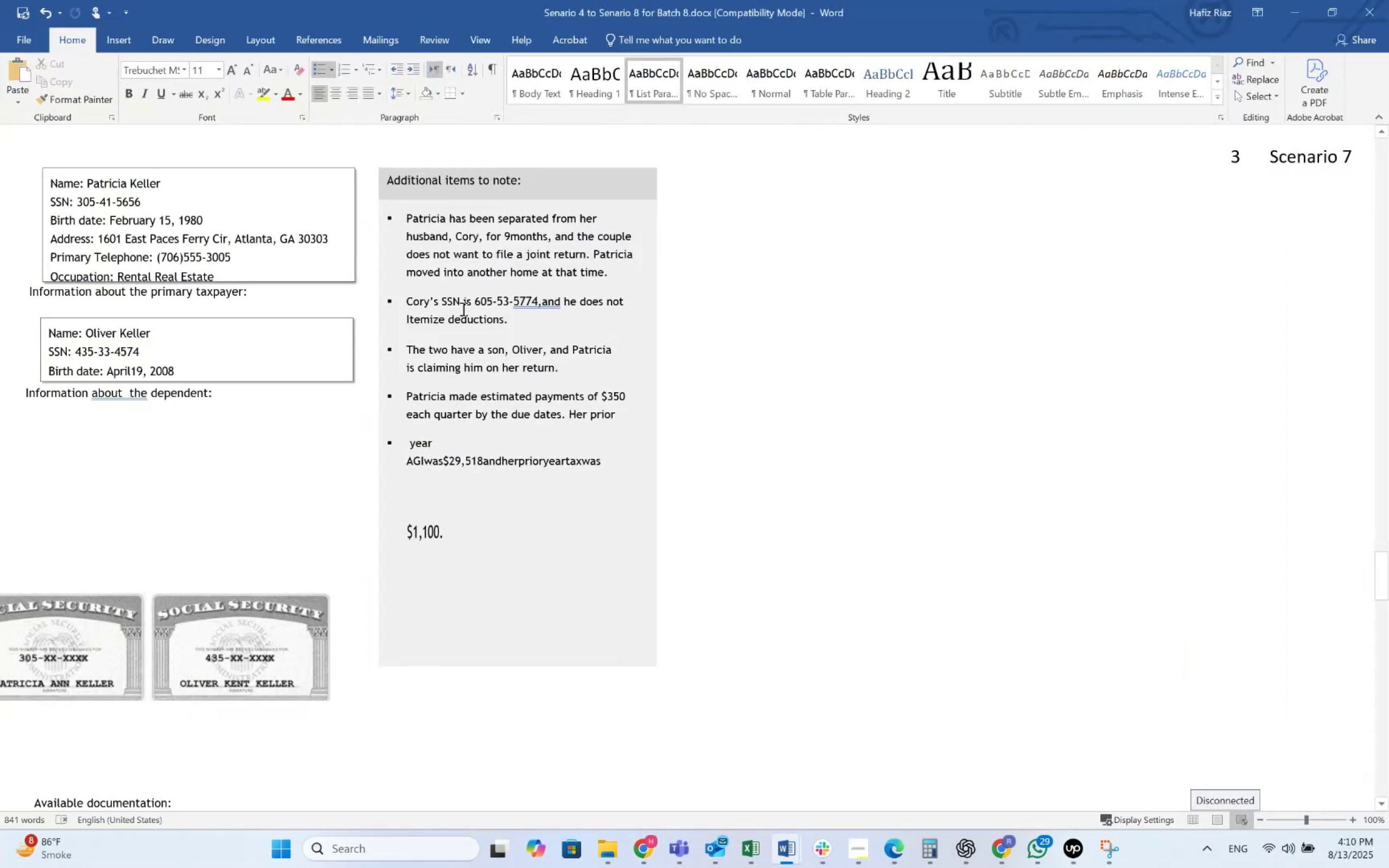 
key(Alt+AltLeft)
 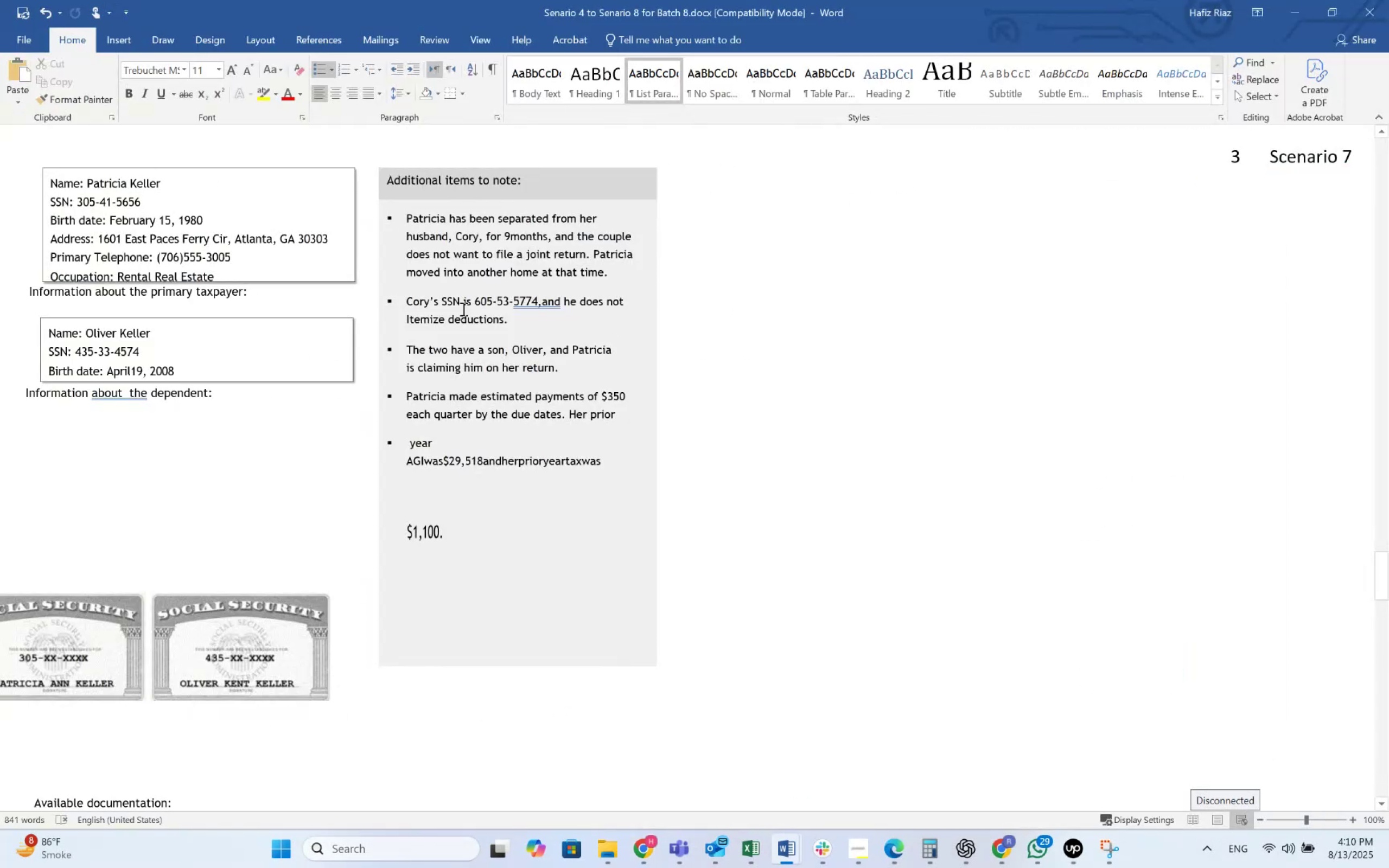 
key(Alt+Tab)
 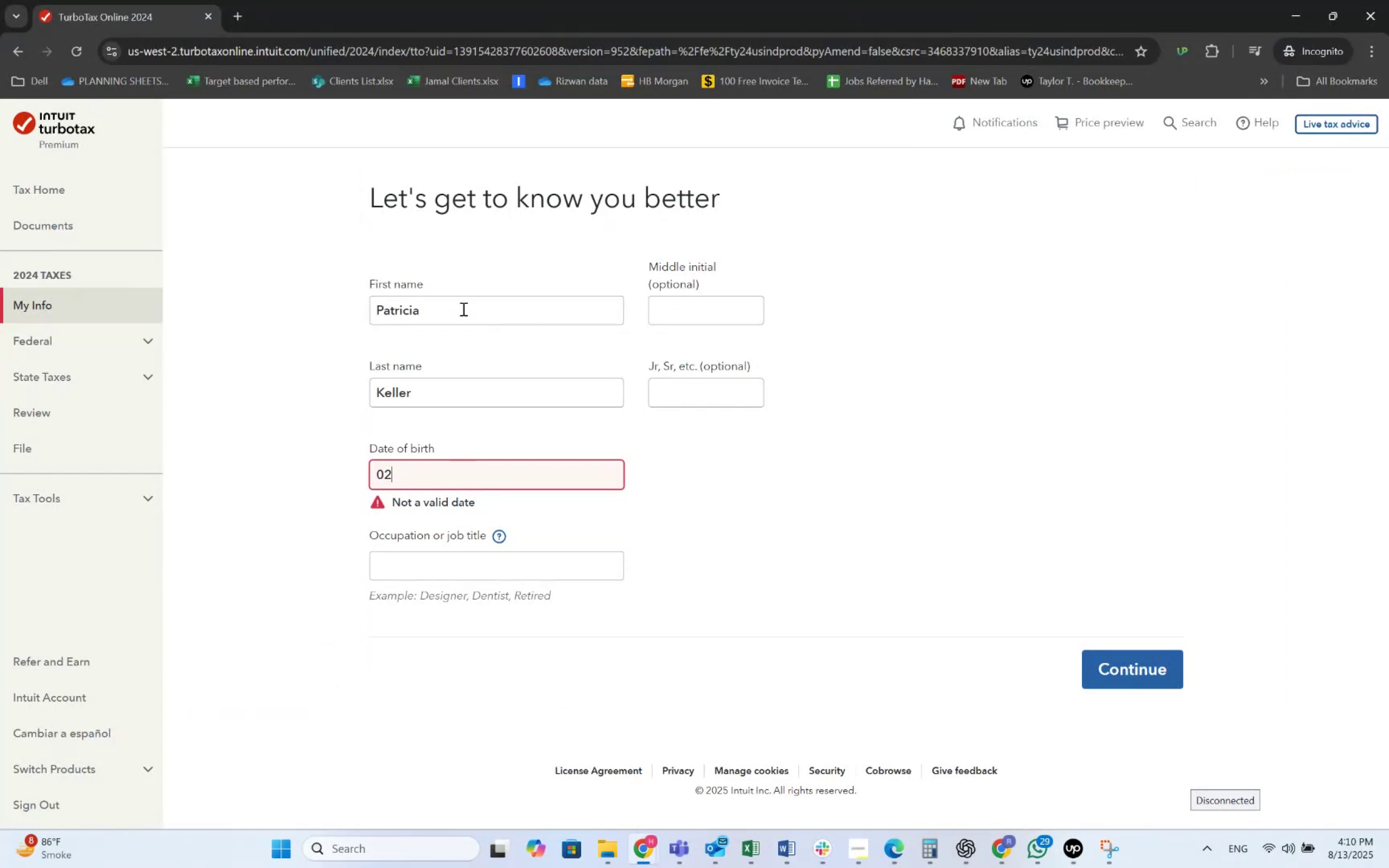 
key(Numpad1)
 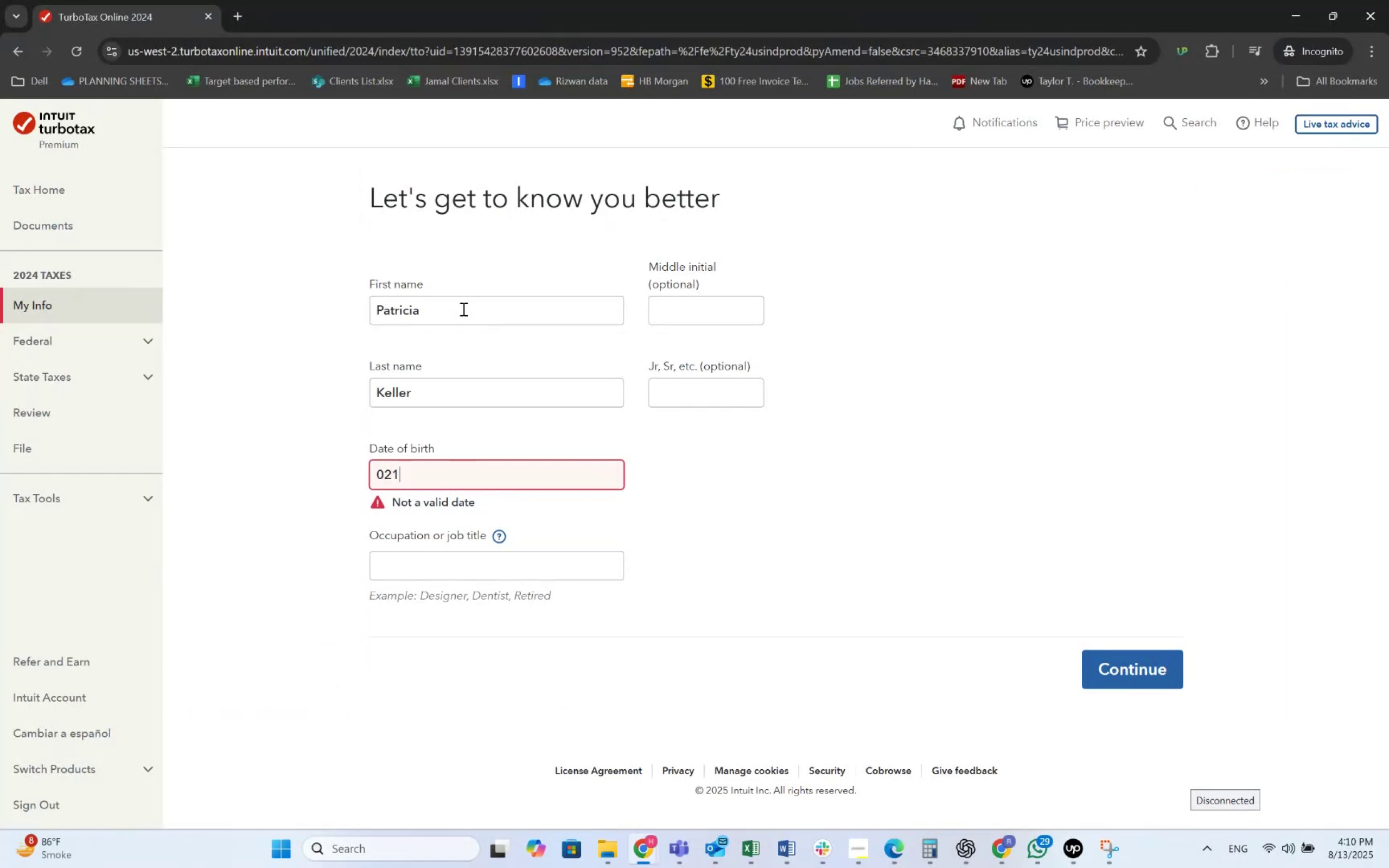 
key(Numpad5)
 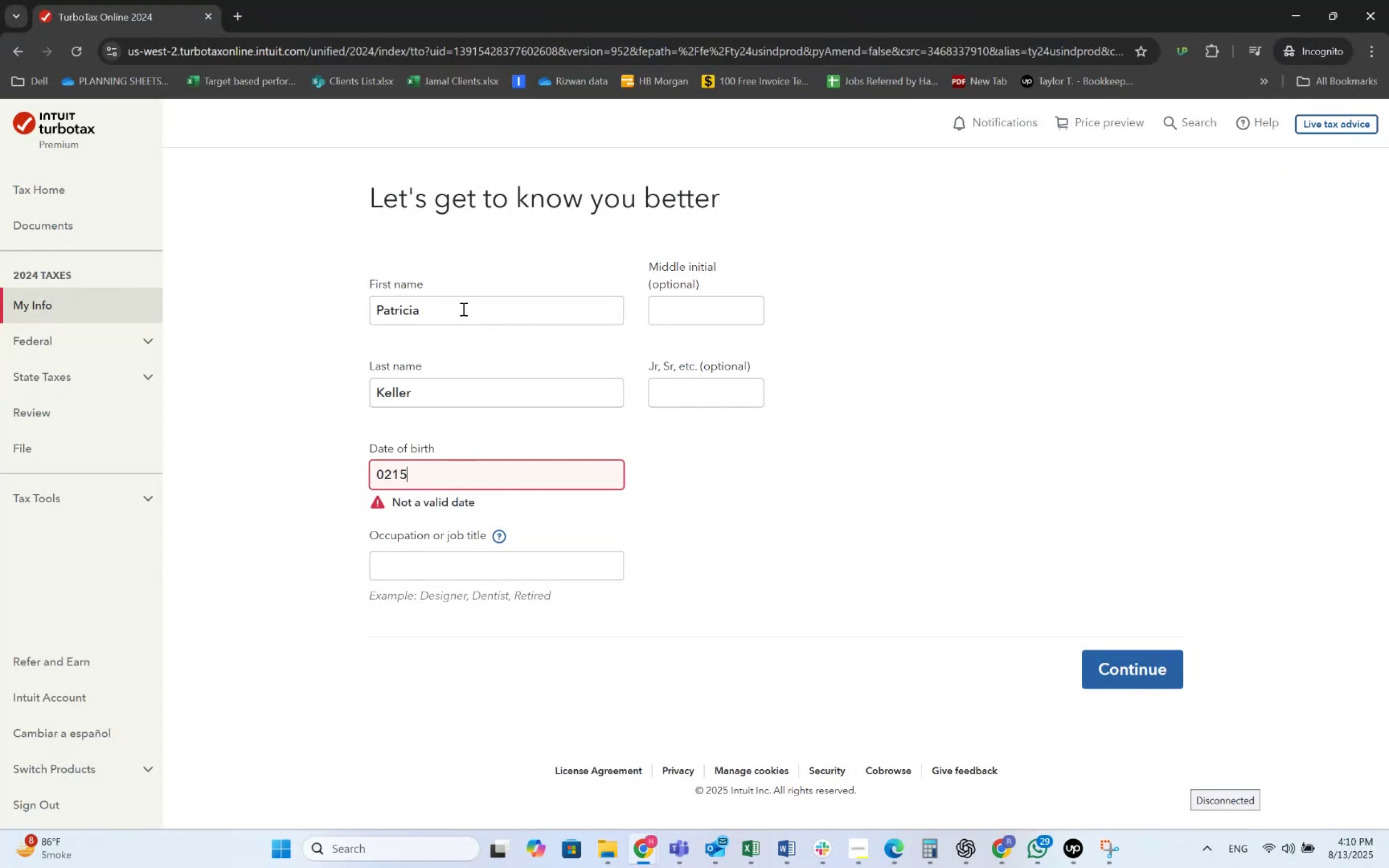 
key(Tab)
 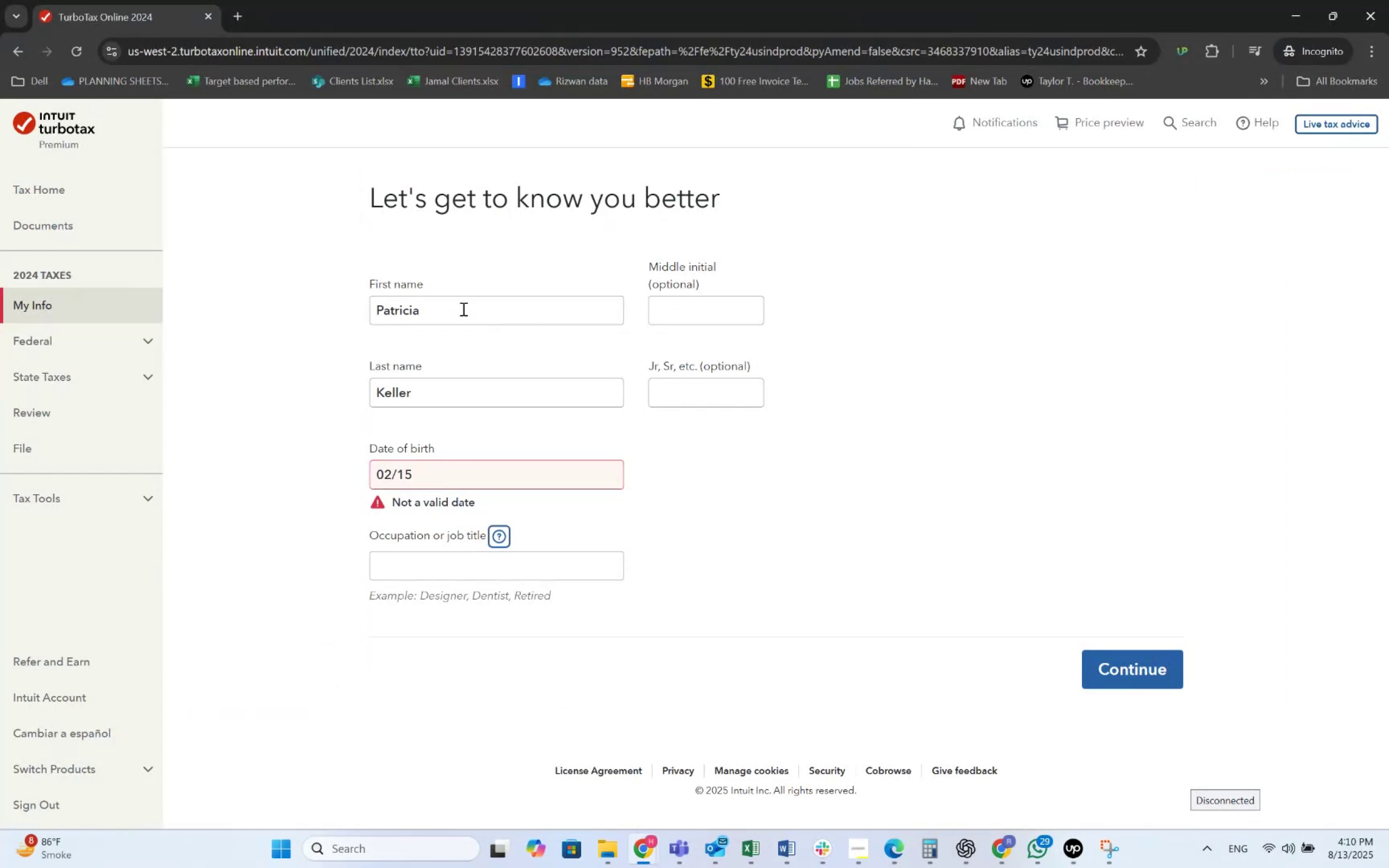 
key(Alt+AltLeft)
 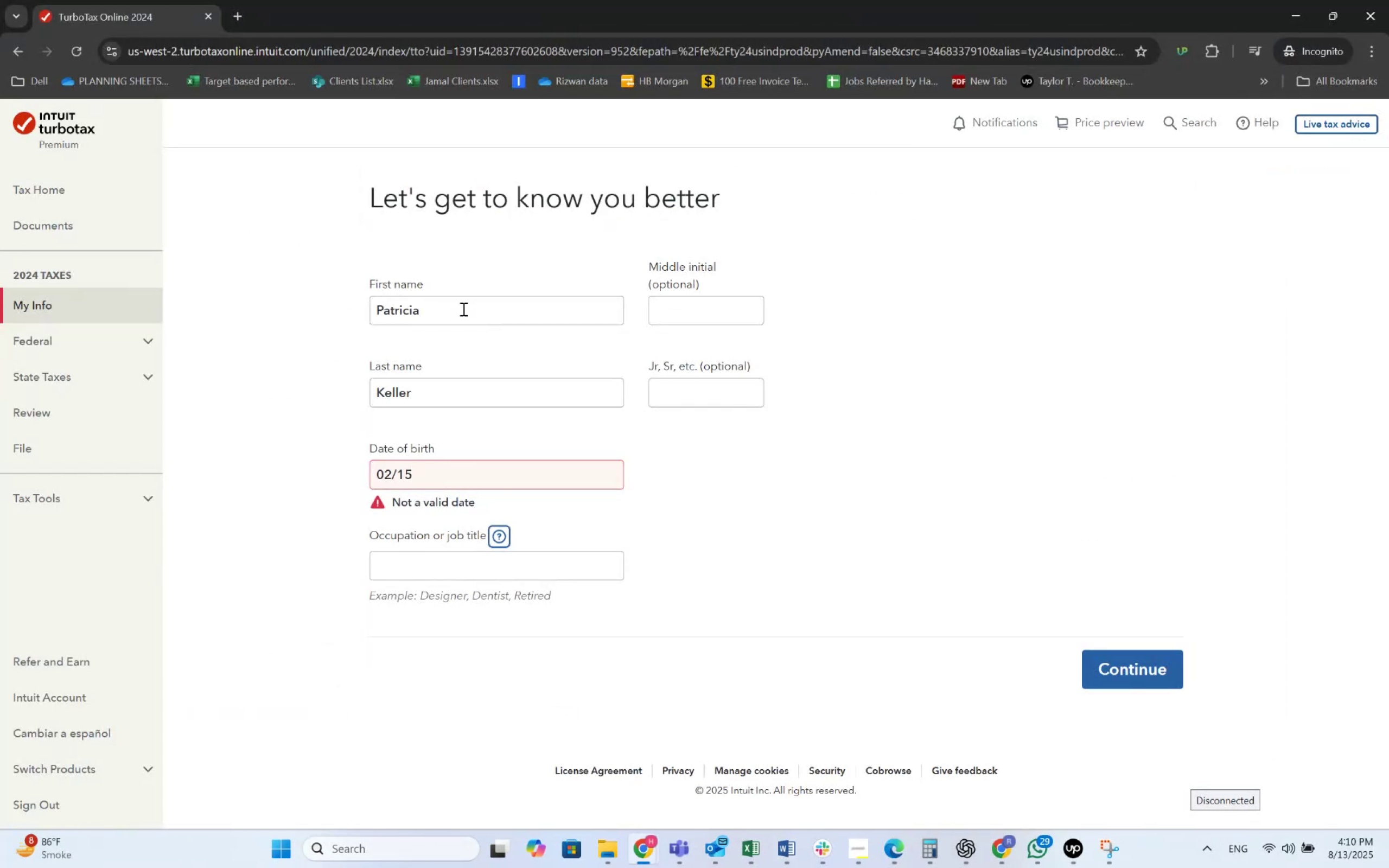 
key(Alt+Tab)
 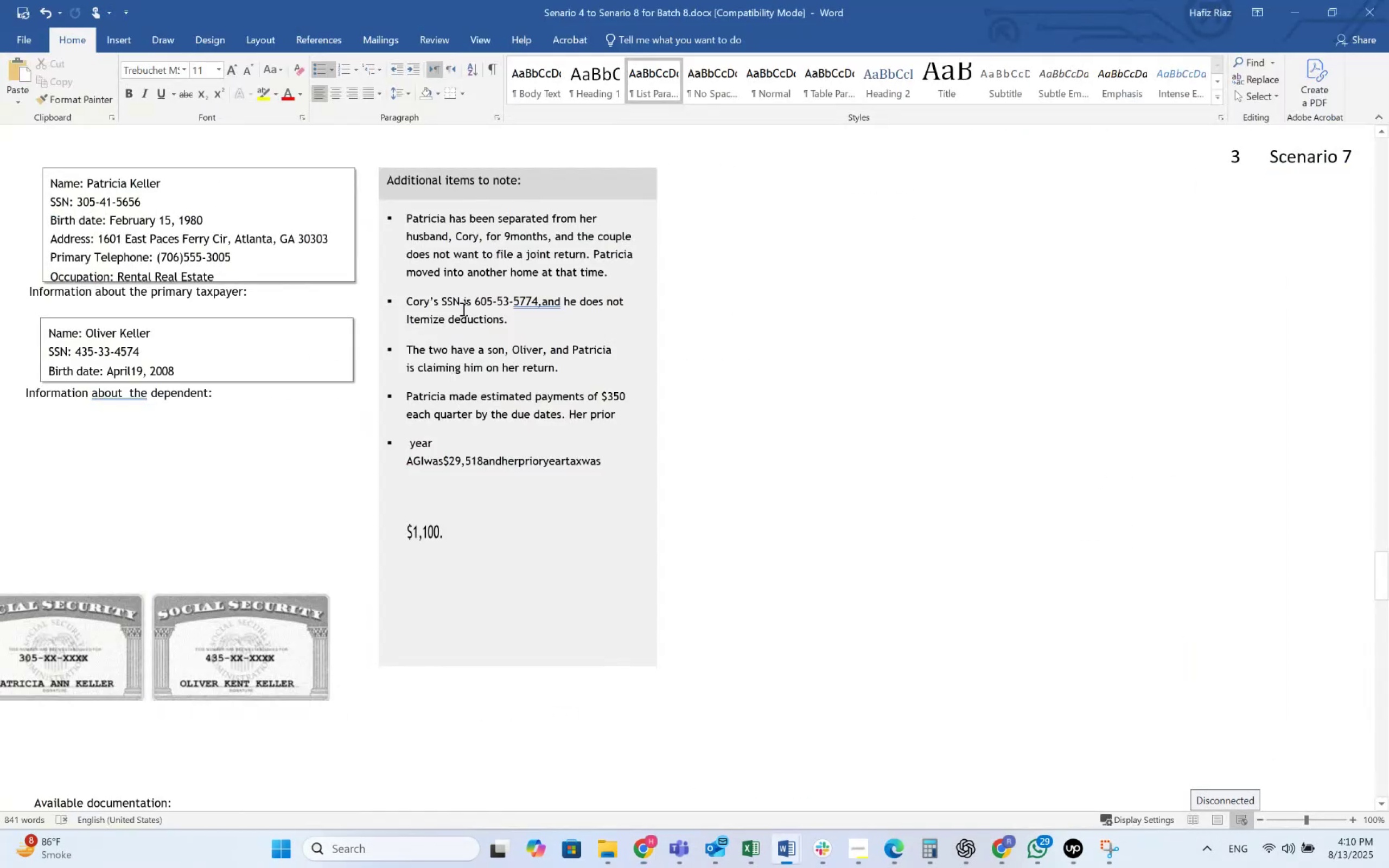 
key(Alt+AltLeft)
 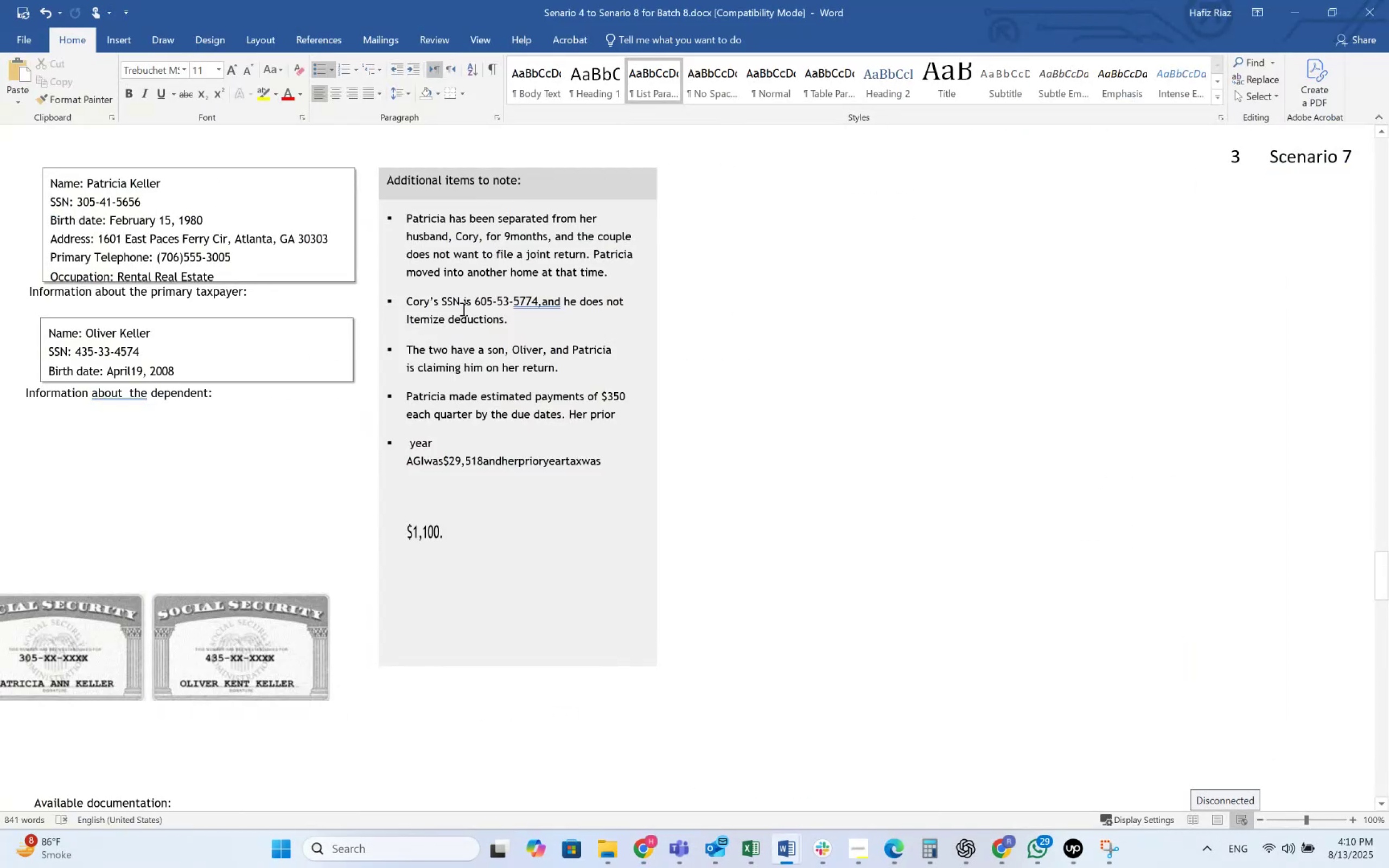 
key(Alt+Tab)
 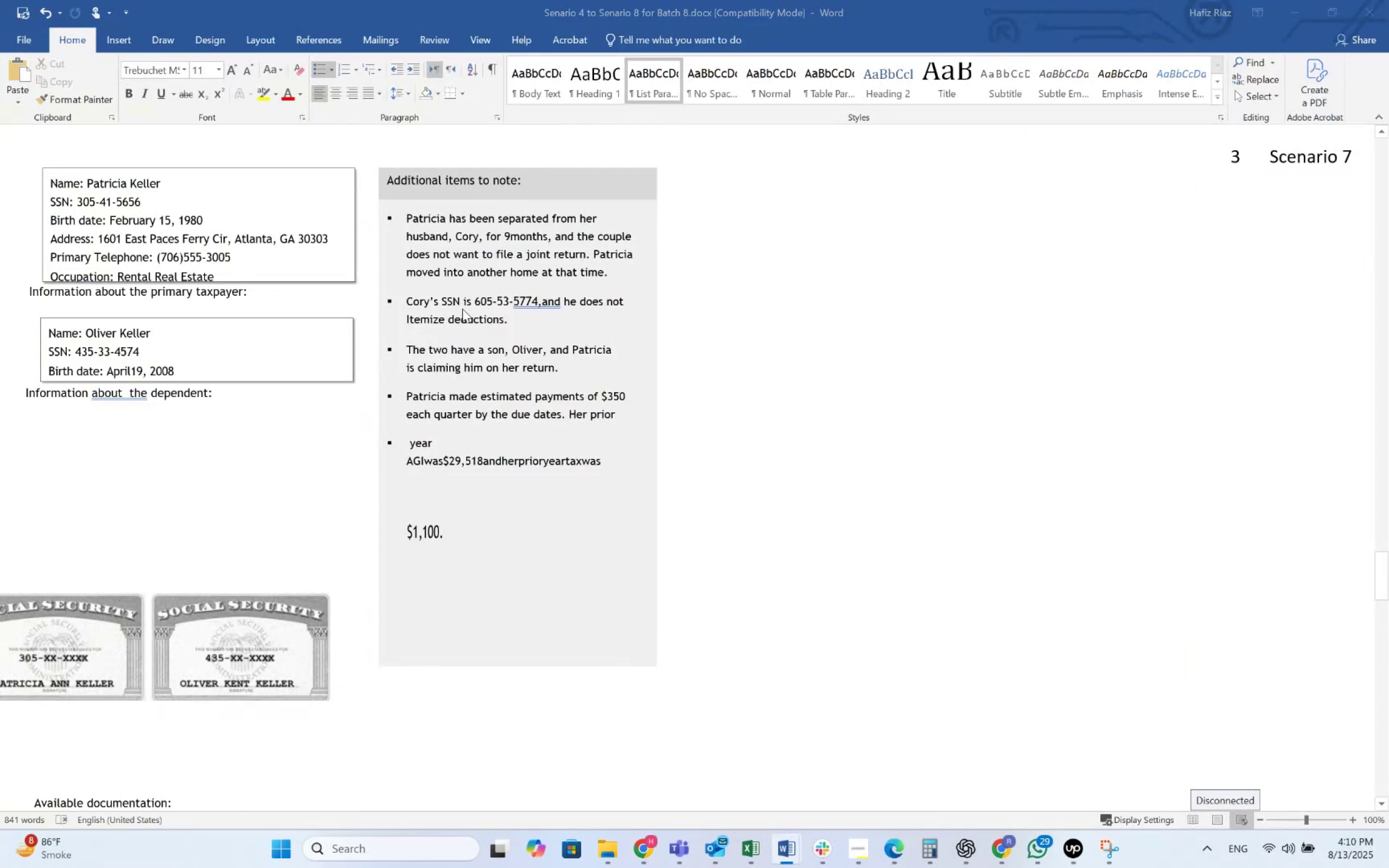 
key(Shift+Tab)
 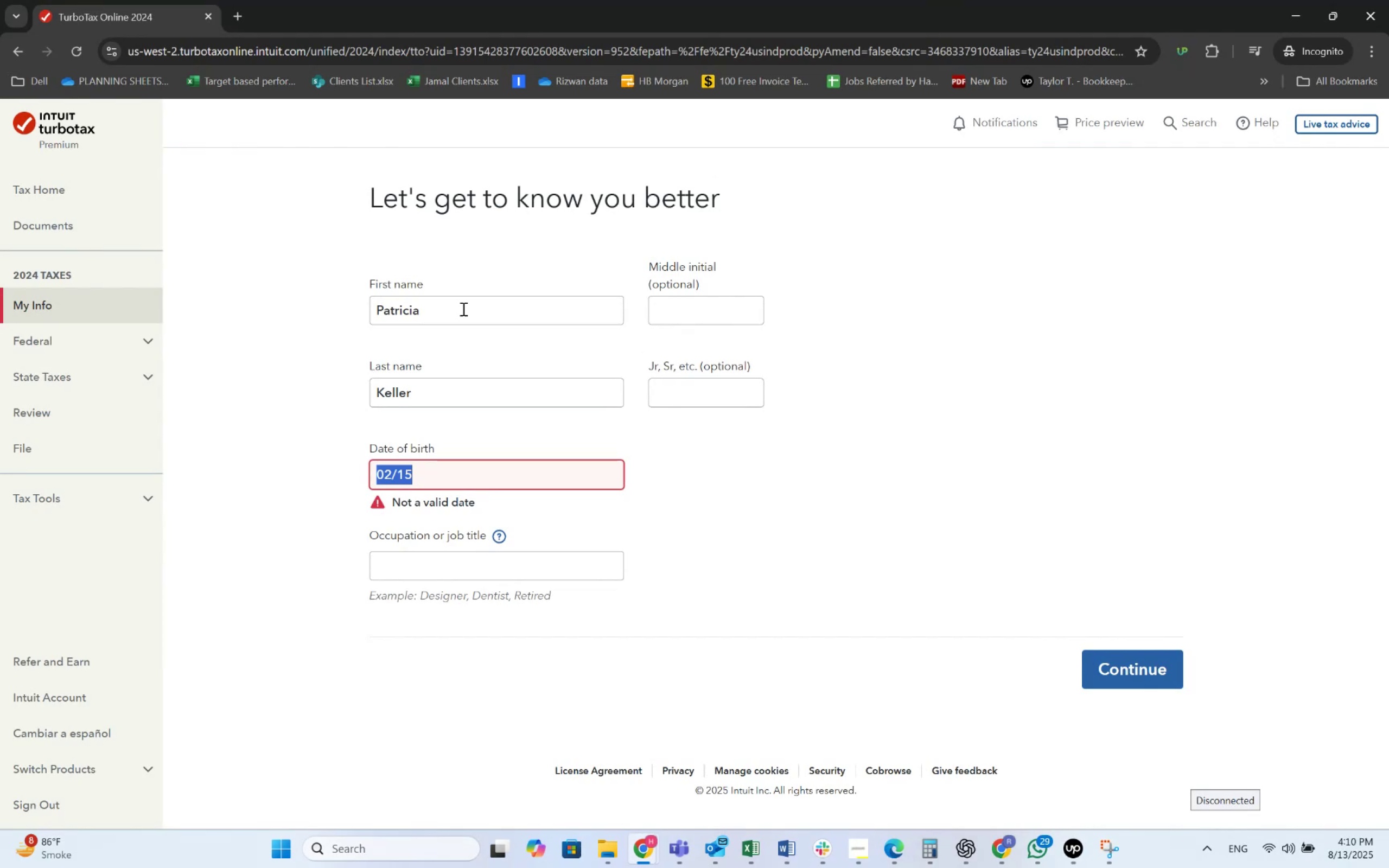 
key(ArrowRight)
 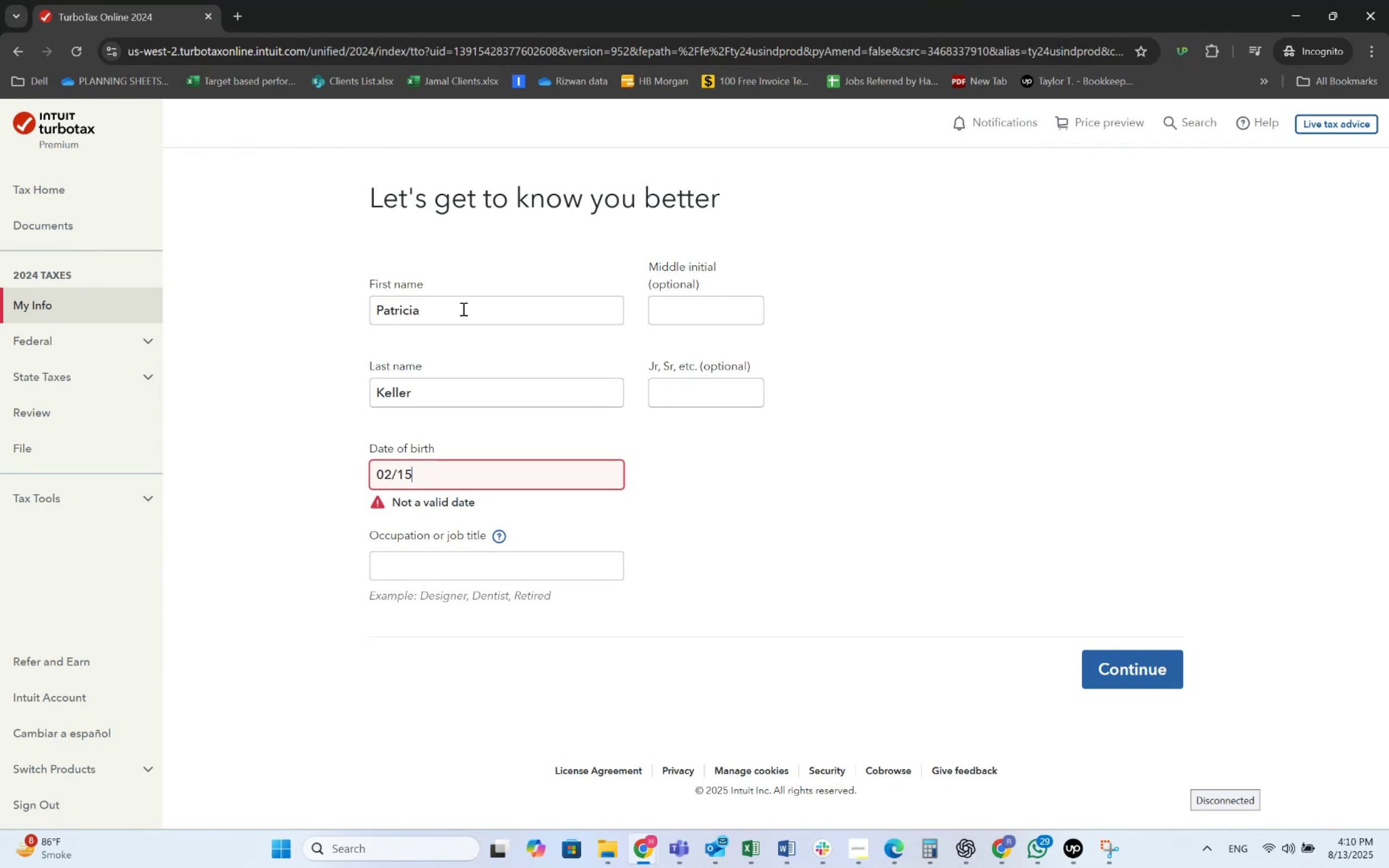 
key(NumpadDivide)
 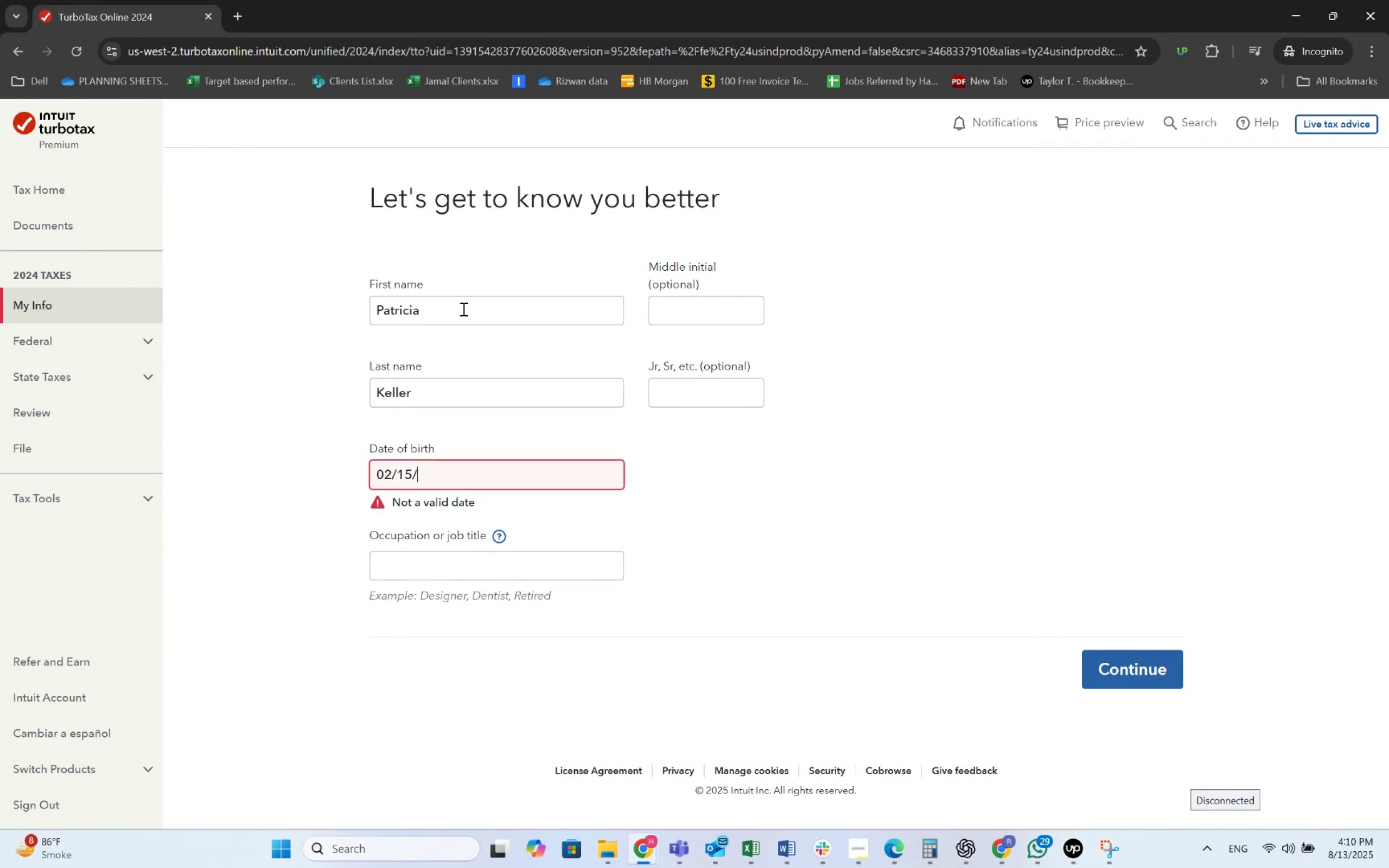 
key(Numpad1)
 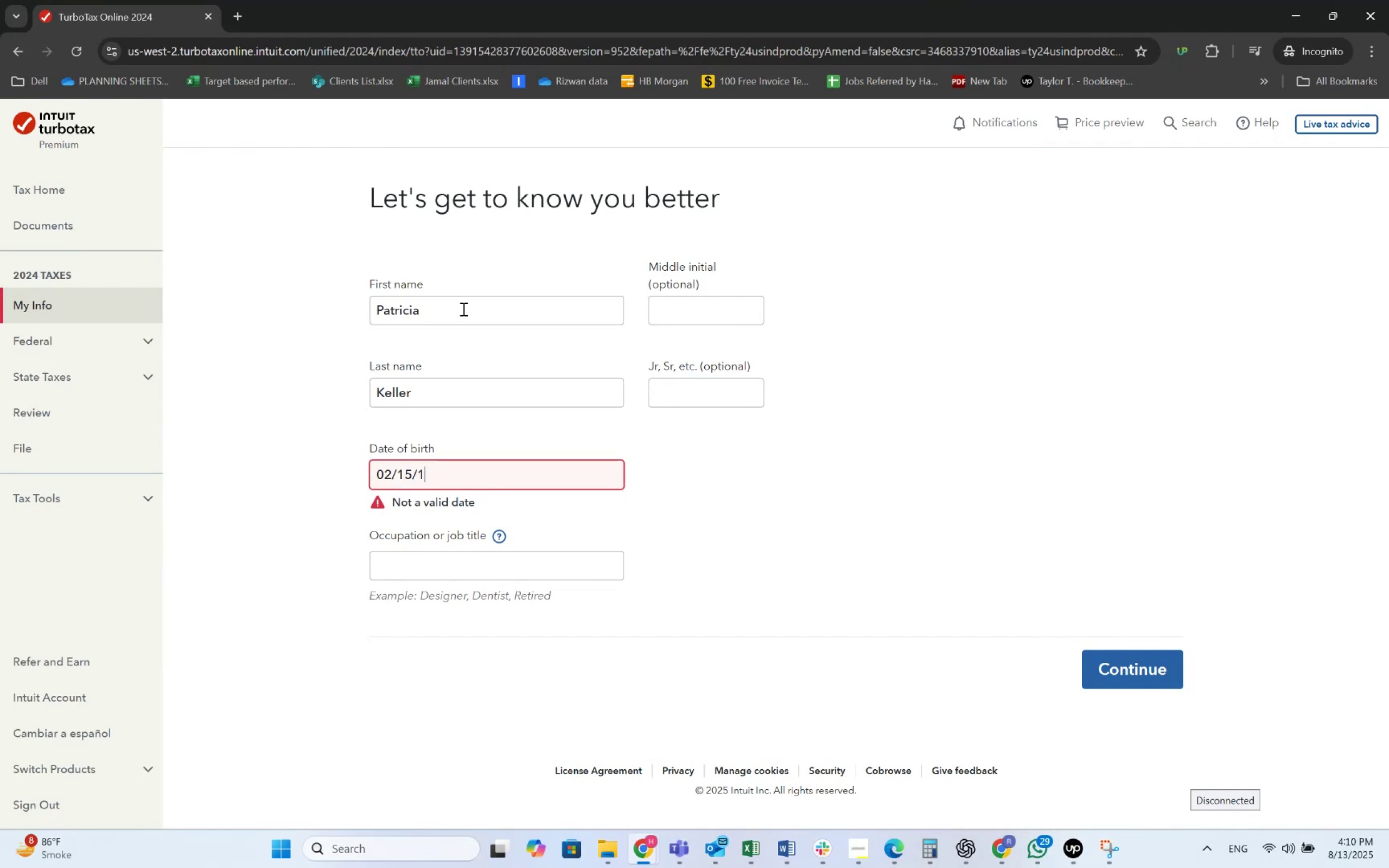 
key(Numpad9)
 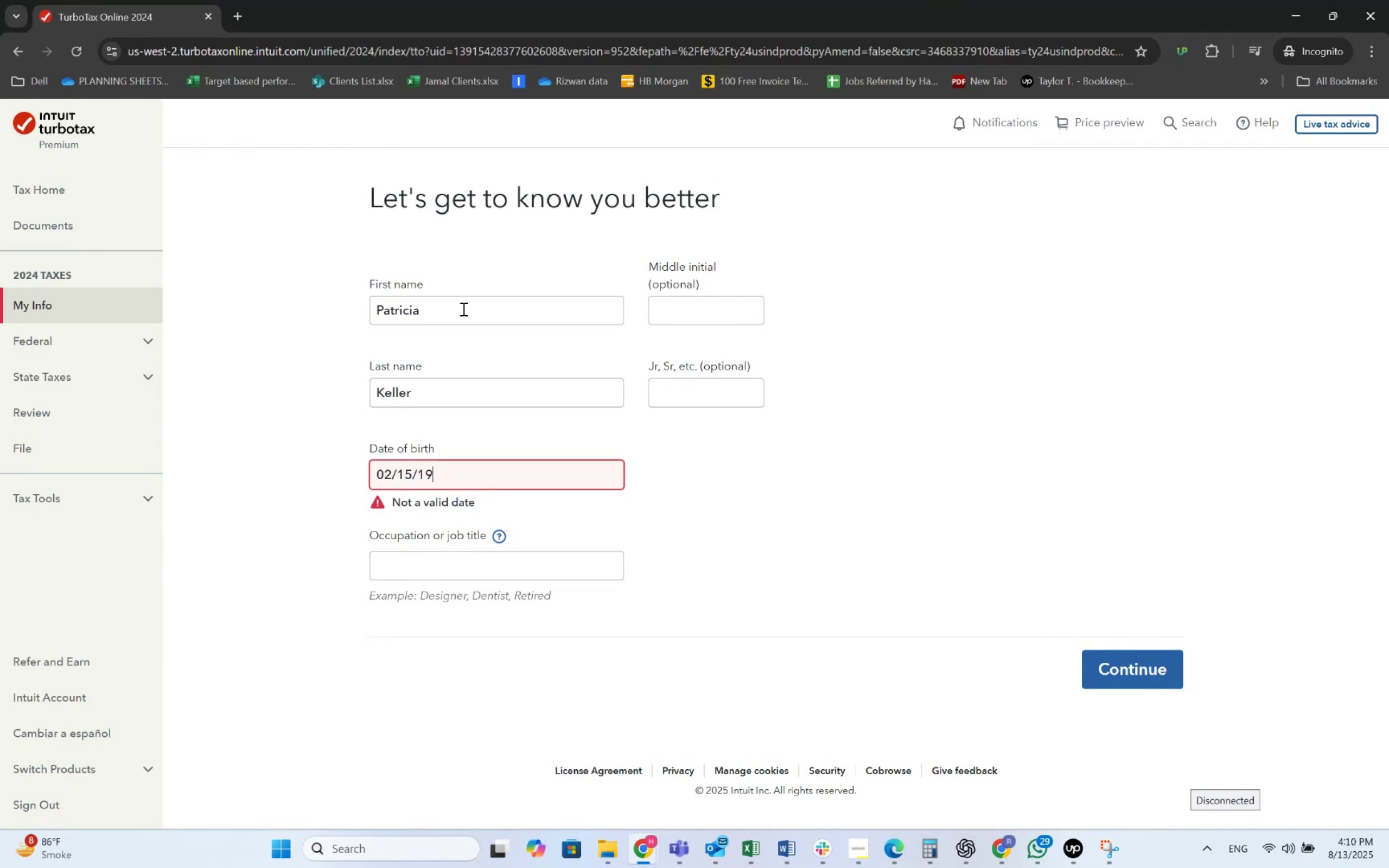 
key(Numpad8)
 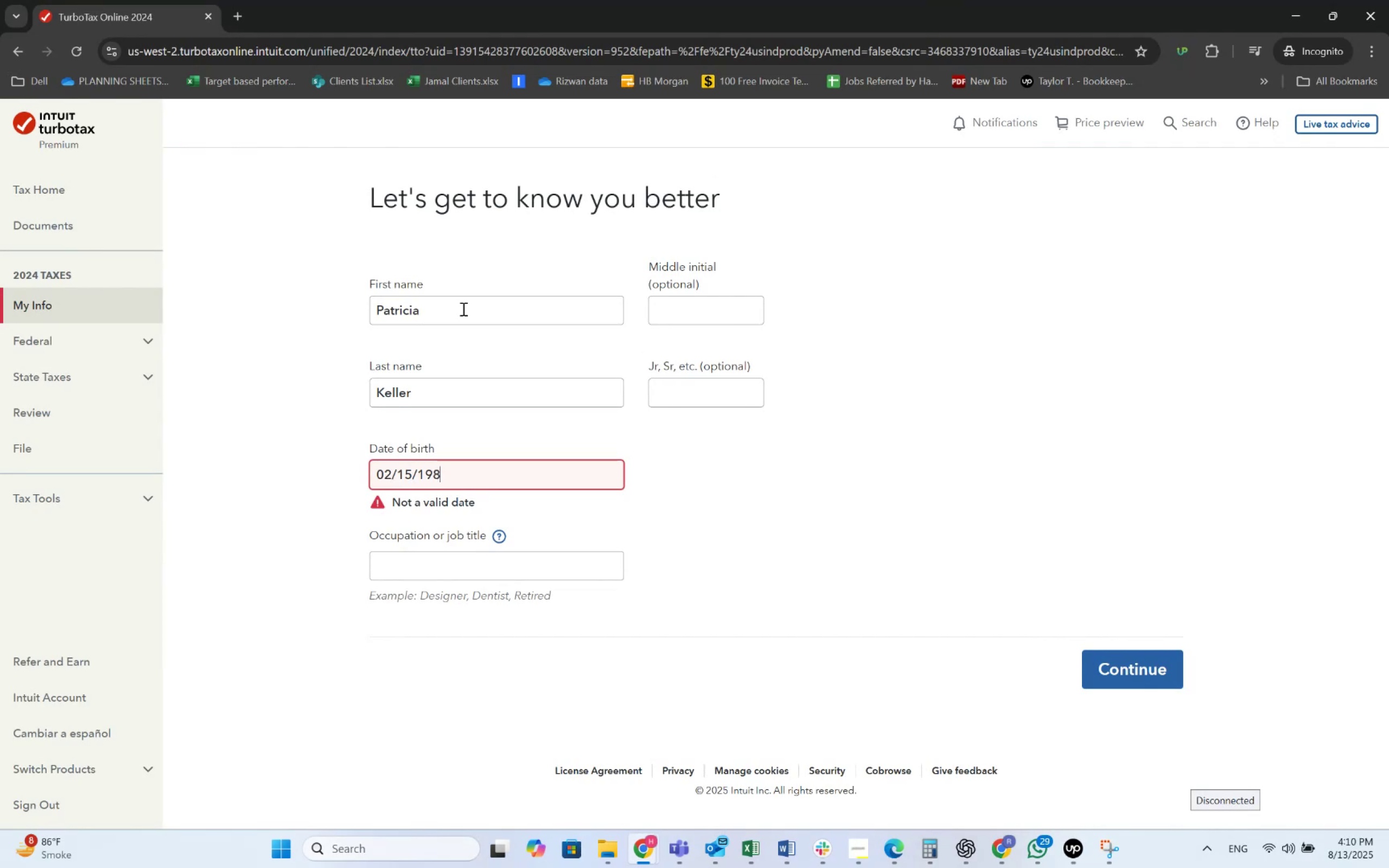 
key(Numpad0)
 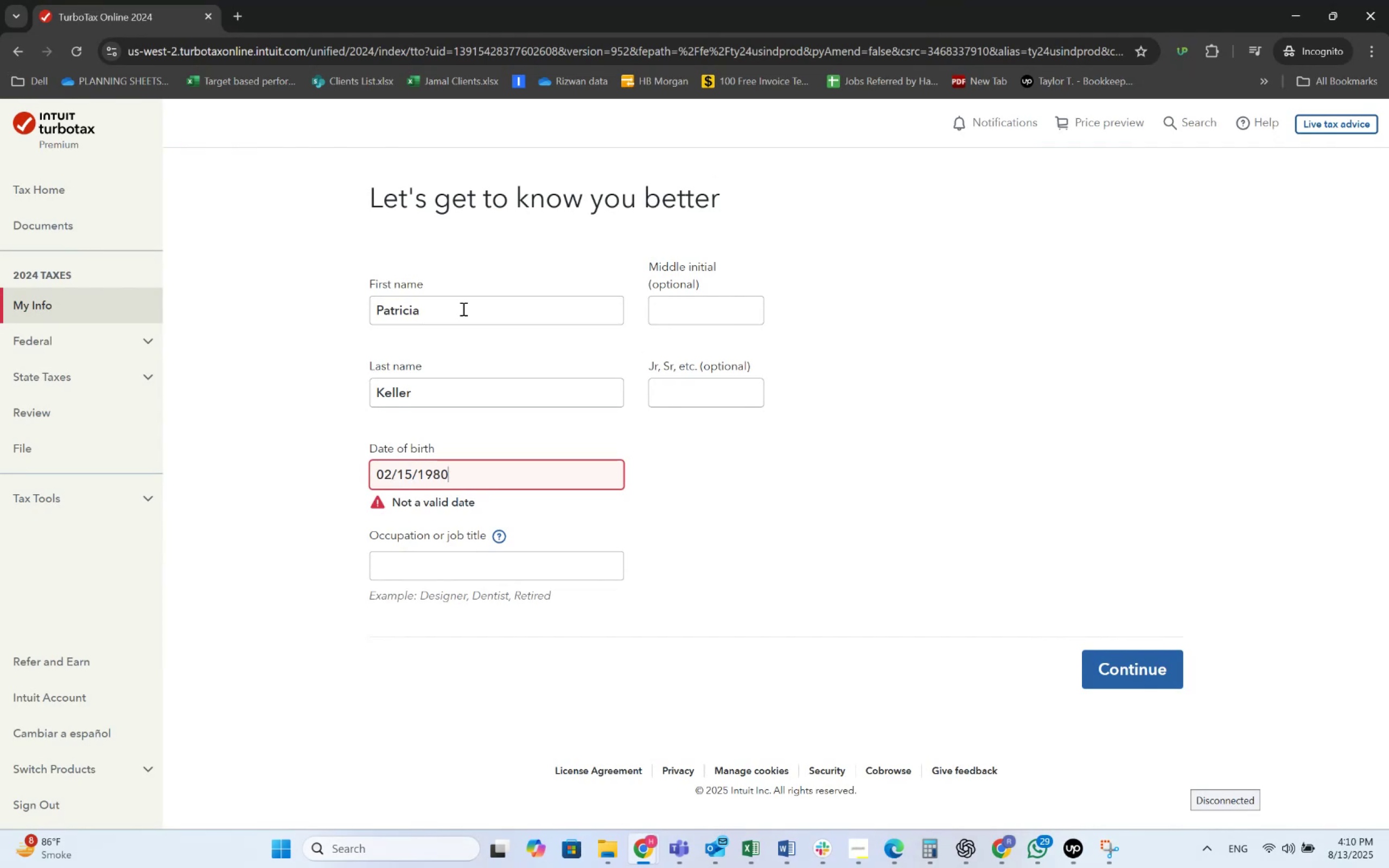 
key(Tab)
 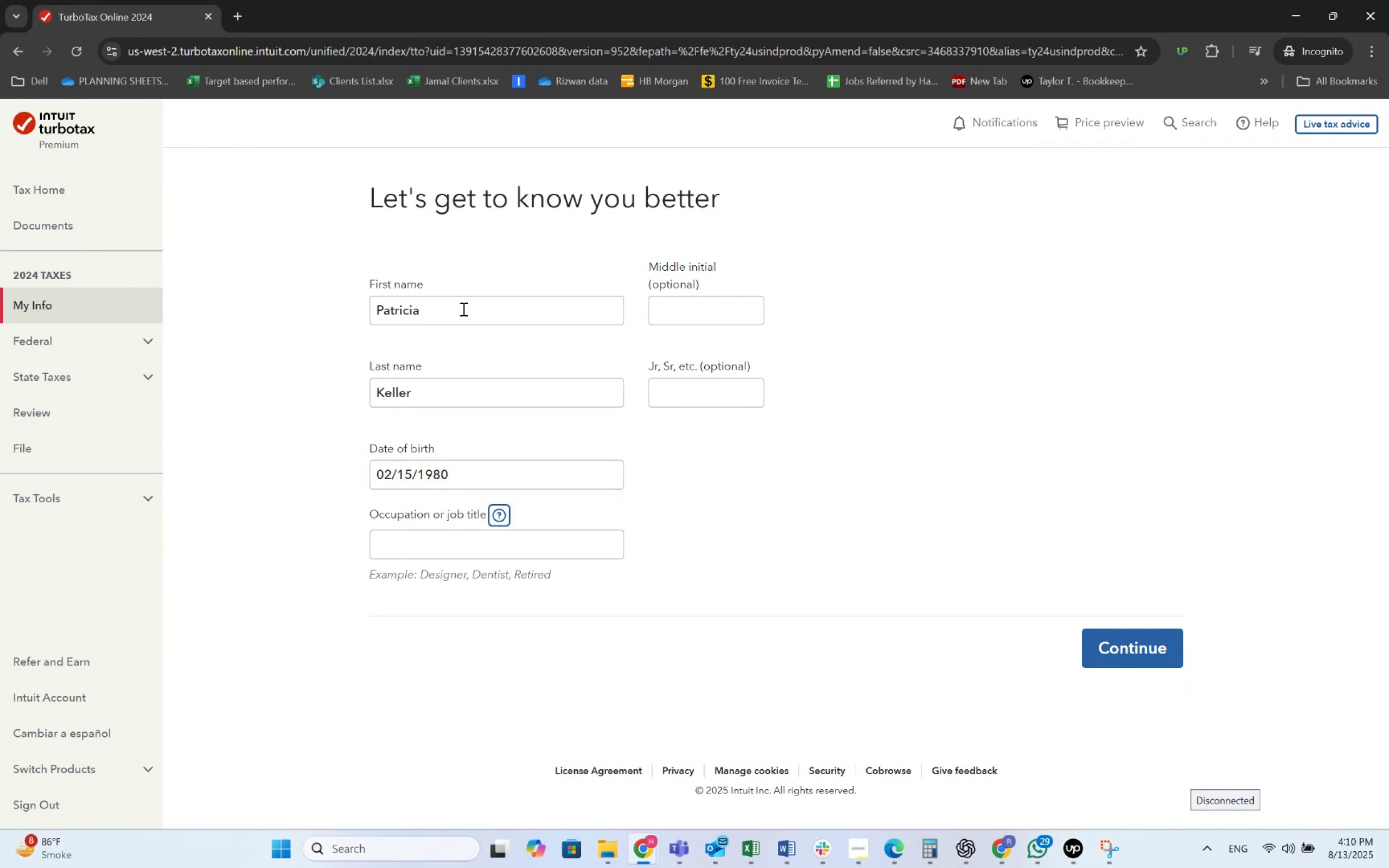 
key(Tab)
 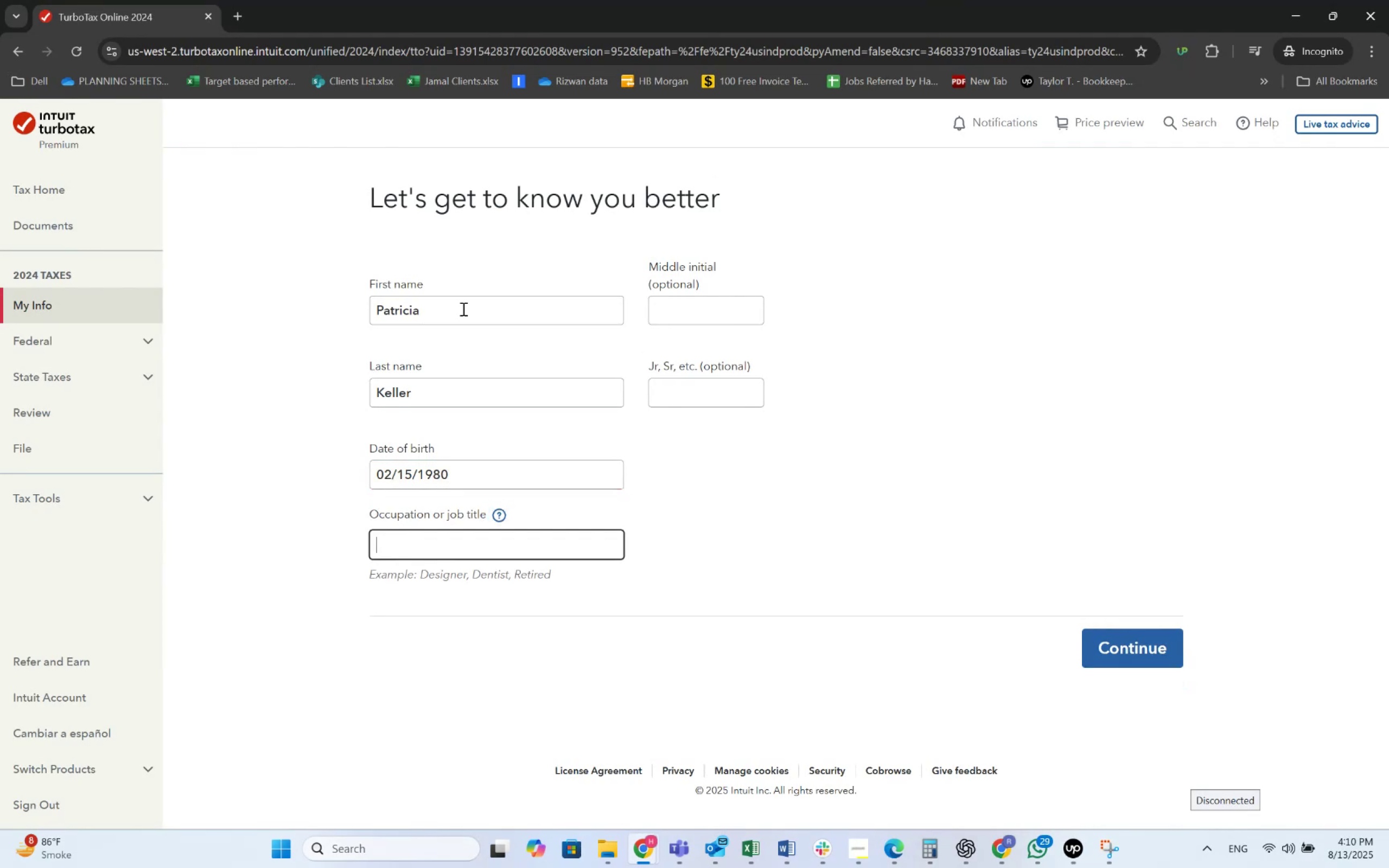 
key(Alt+AltLeft)
 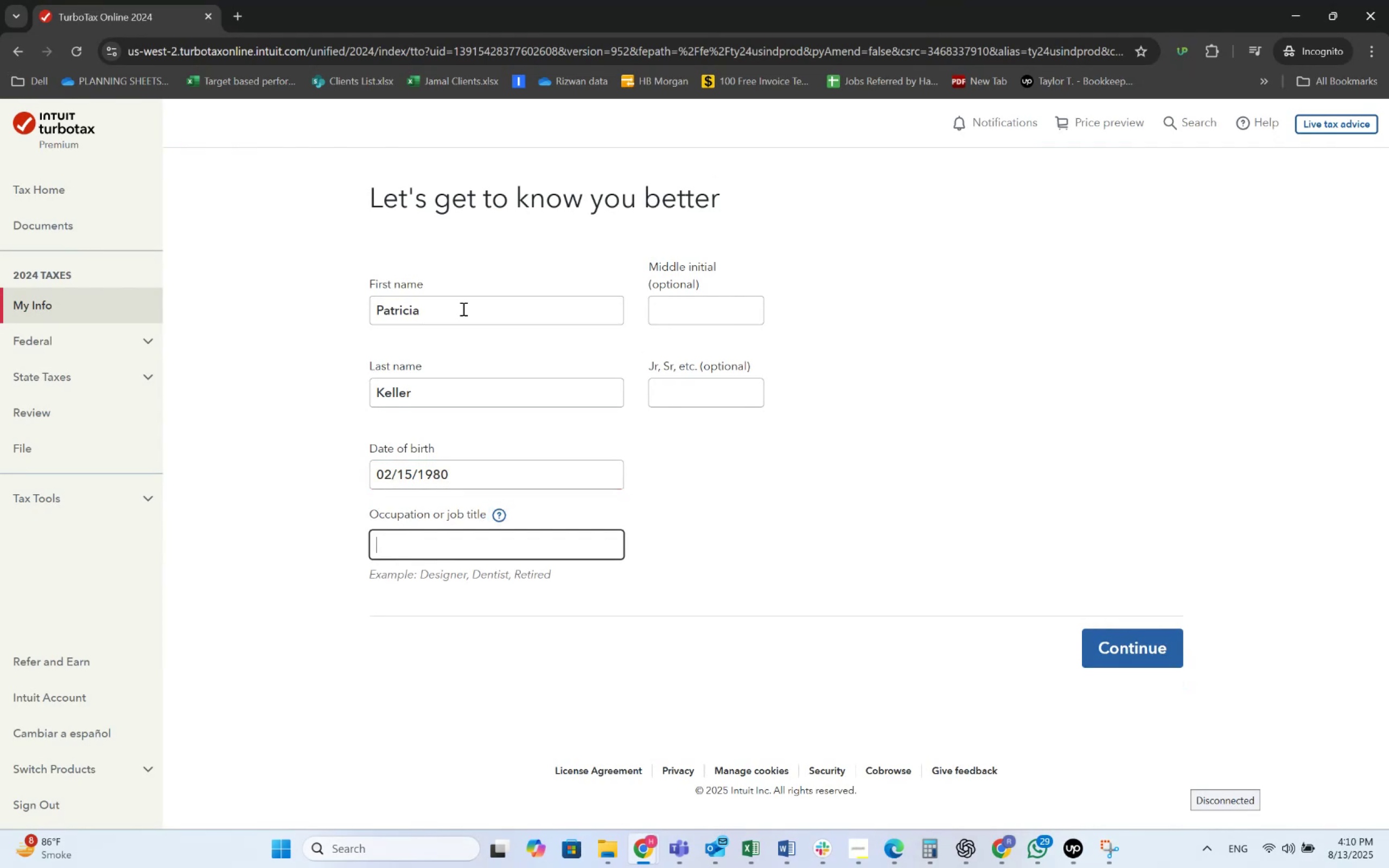 
key(Alt+Tab)
 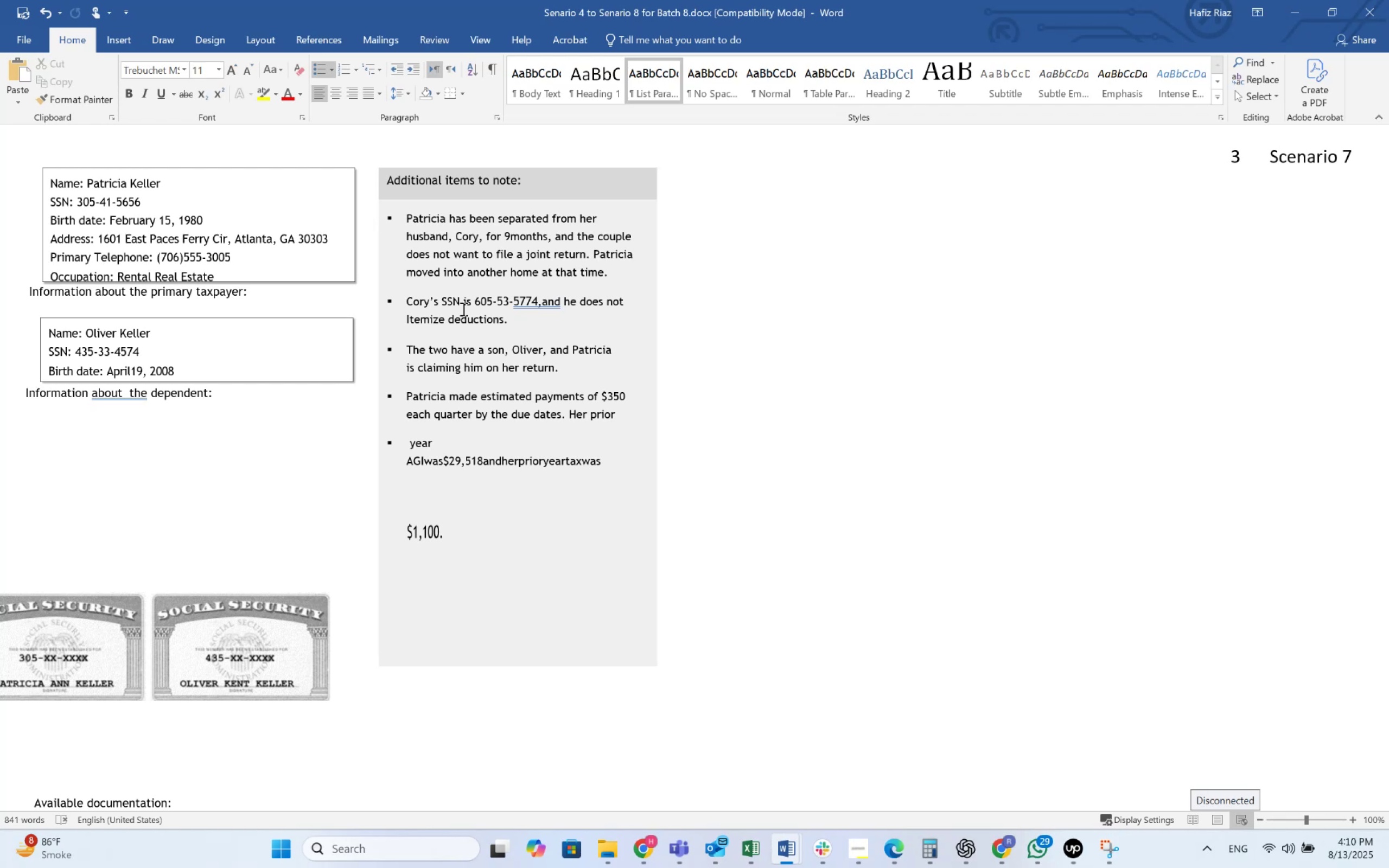 
wait(30.37)
 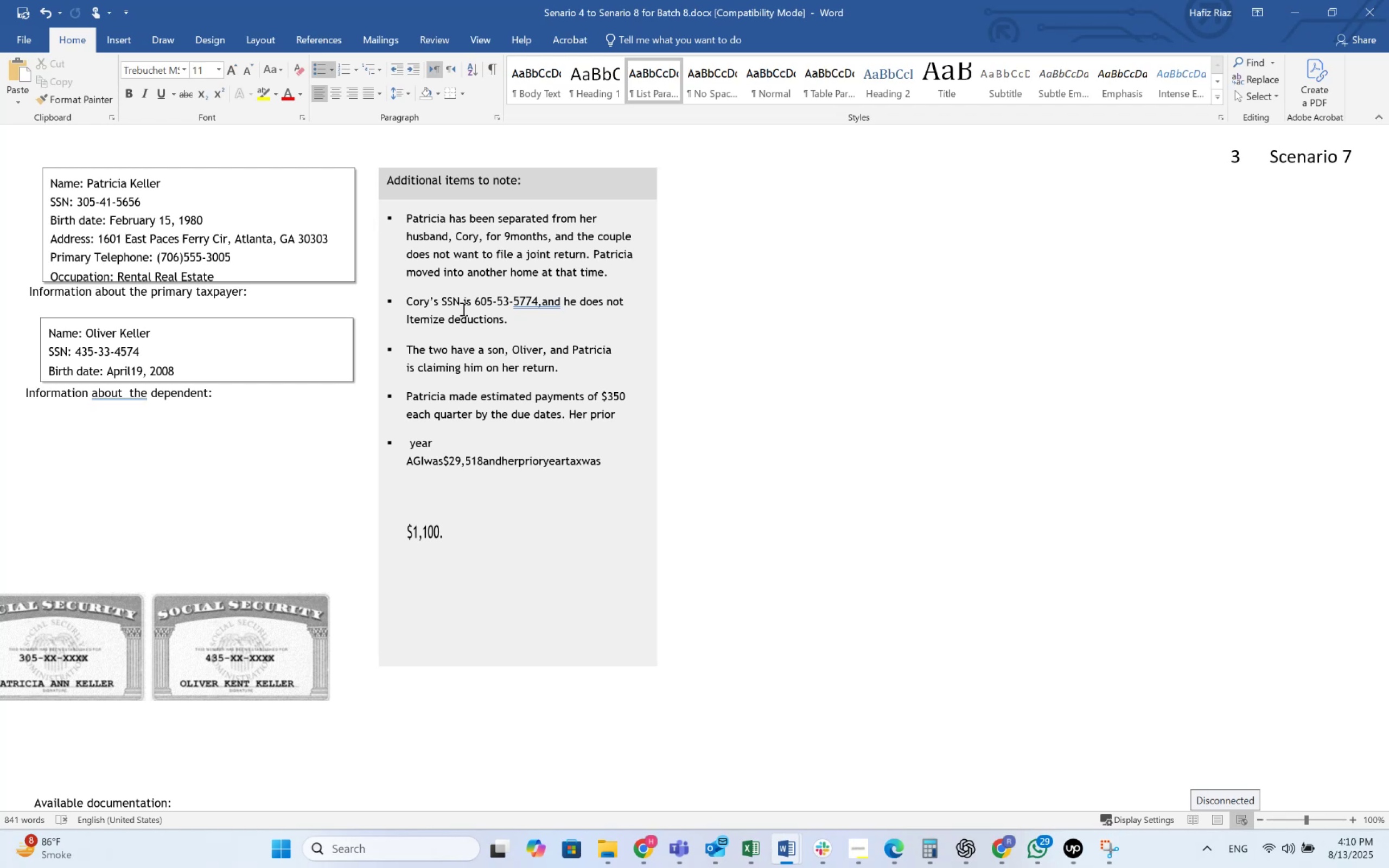 
key(Alt+AltLeft)
 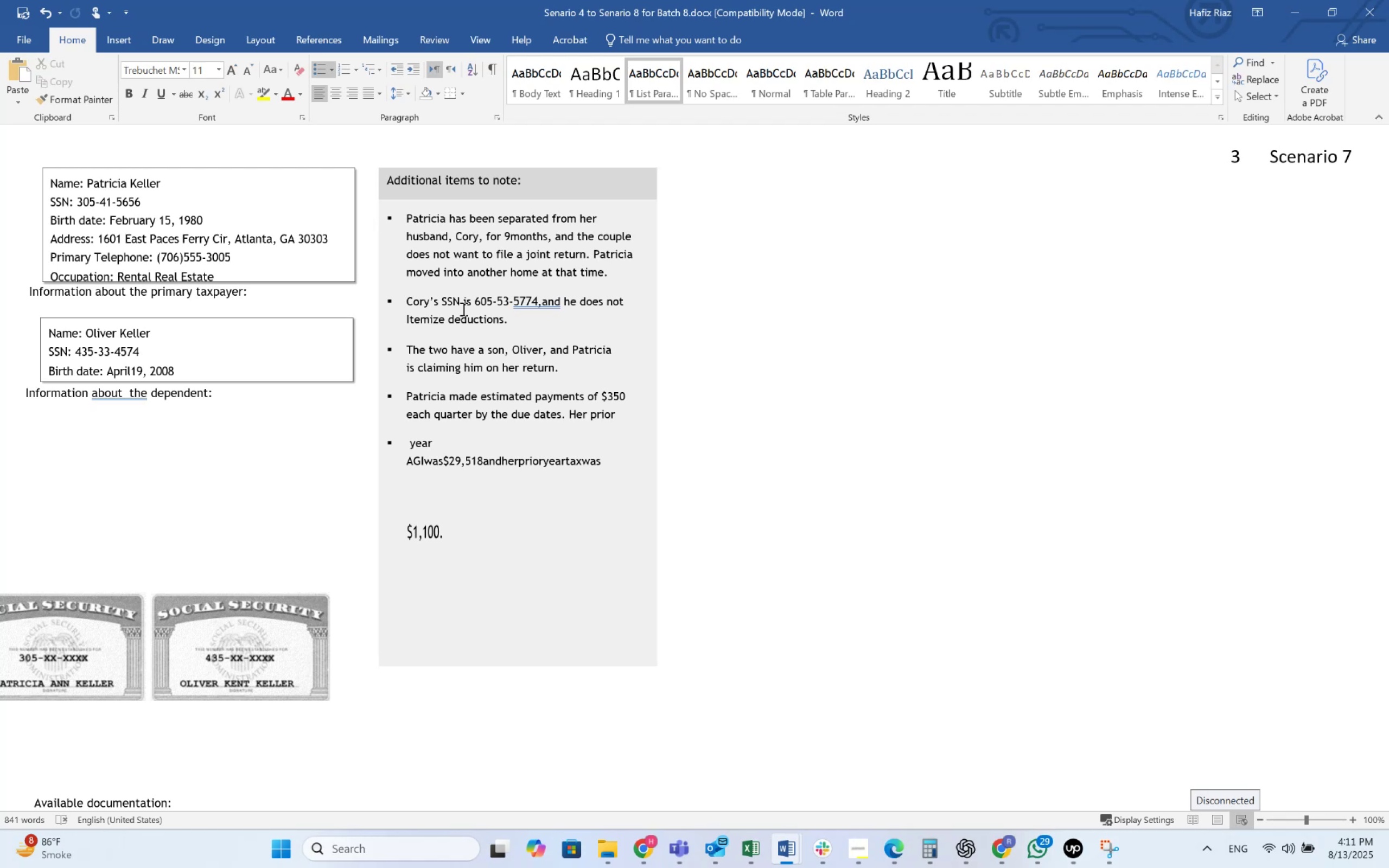 
key(Alt+Tab)
 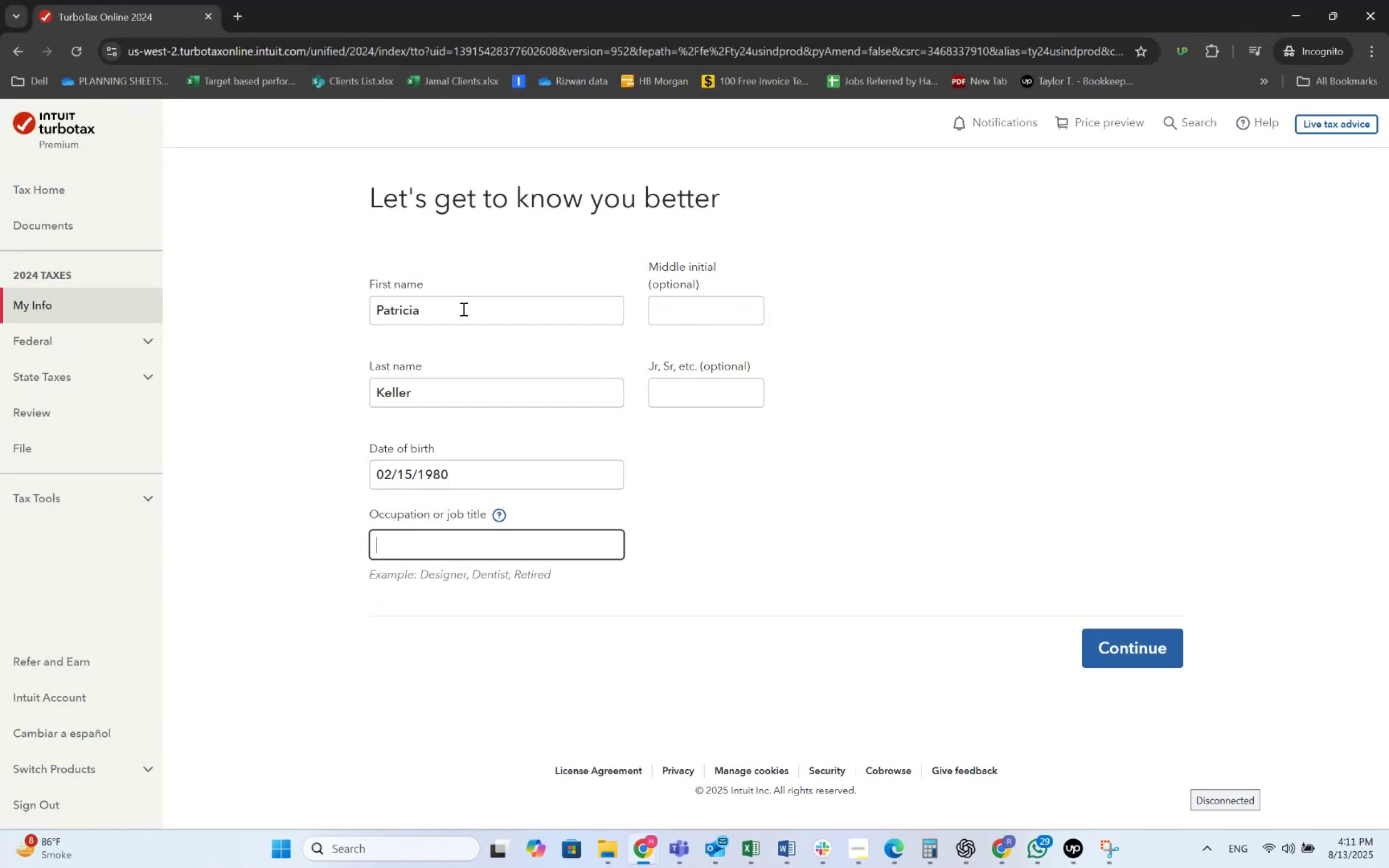 
key(Alt+AltLeft)
 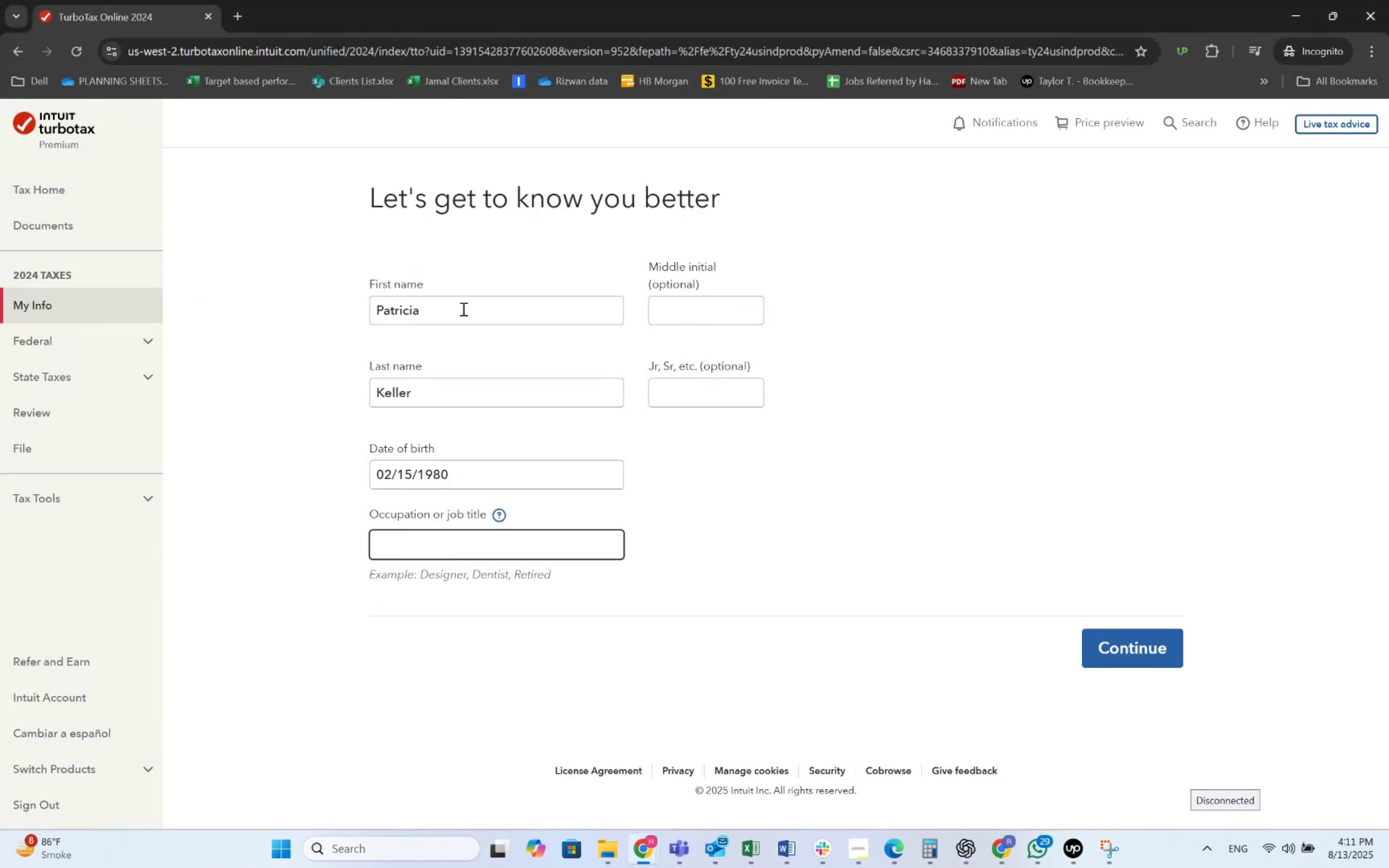 
key(Alt+Tab)
 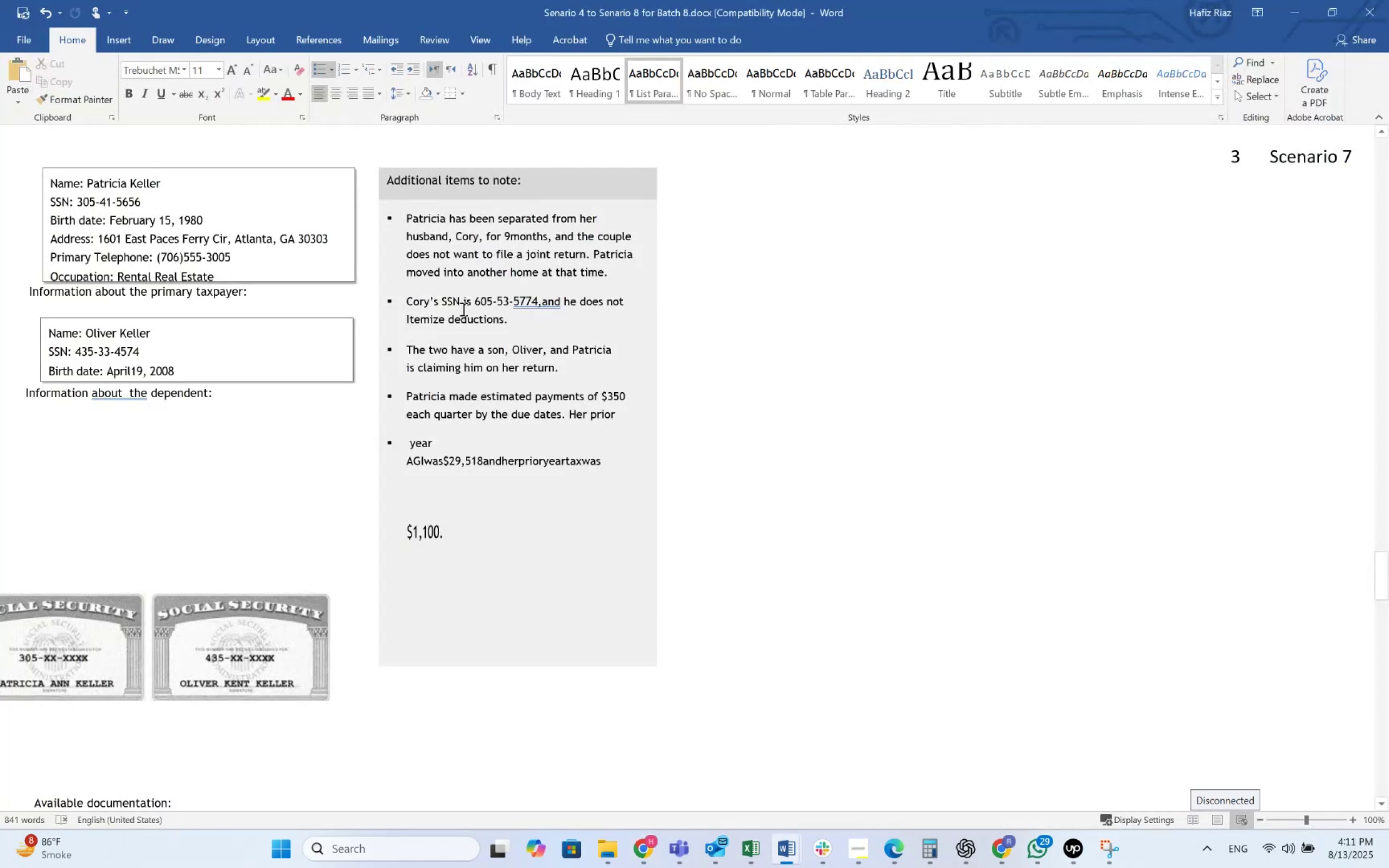 
key(Alt+AltLeft)
 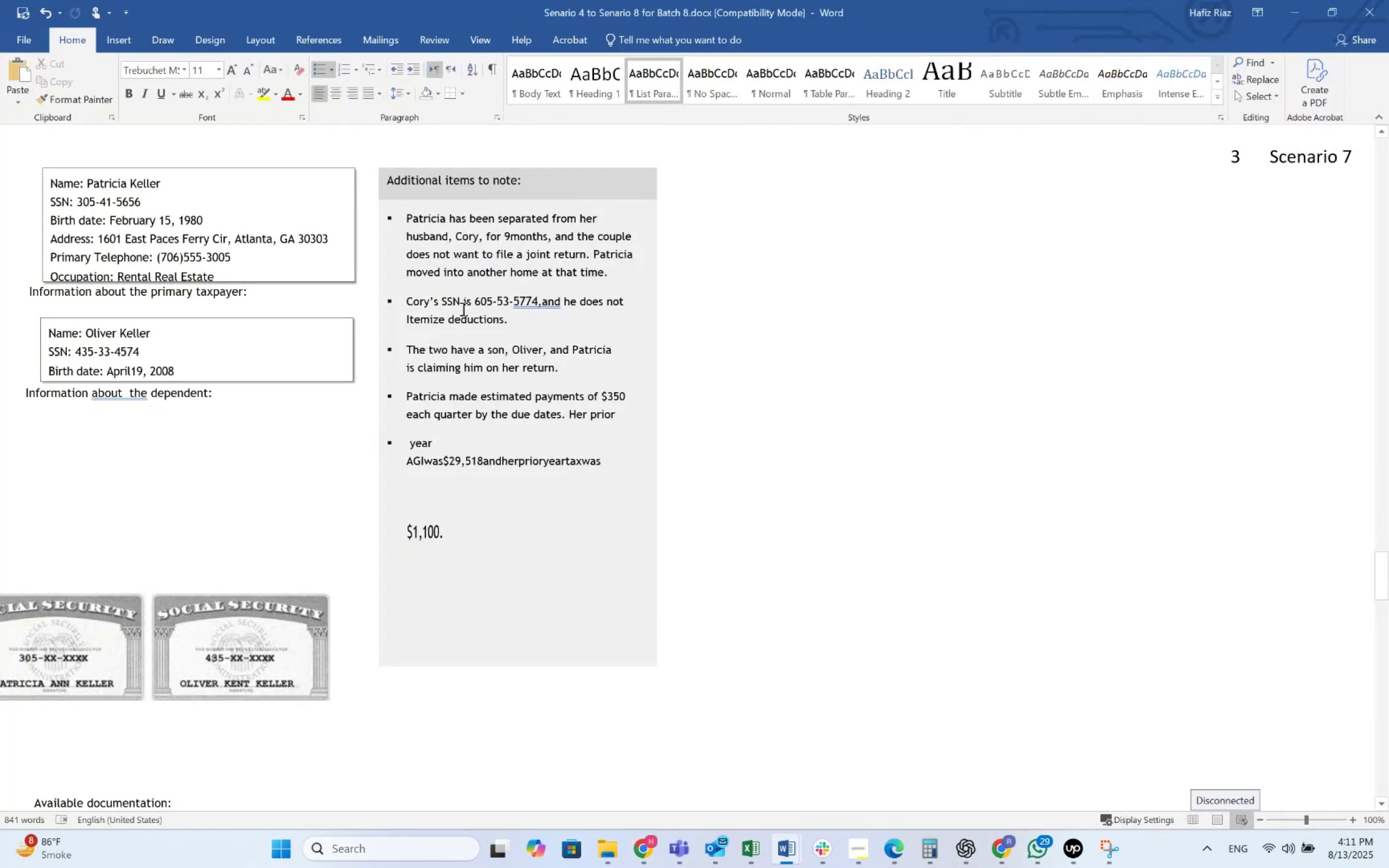 
key(Tab)
type(Rental Real est)
key(Backspace)
key(Backspace)
key(Backspace)
type(Estate)
key(Tab)
 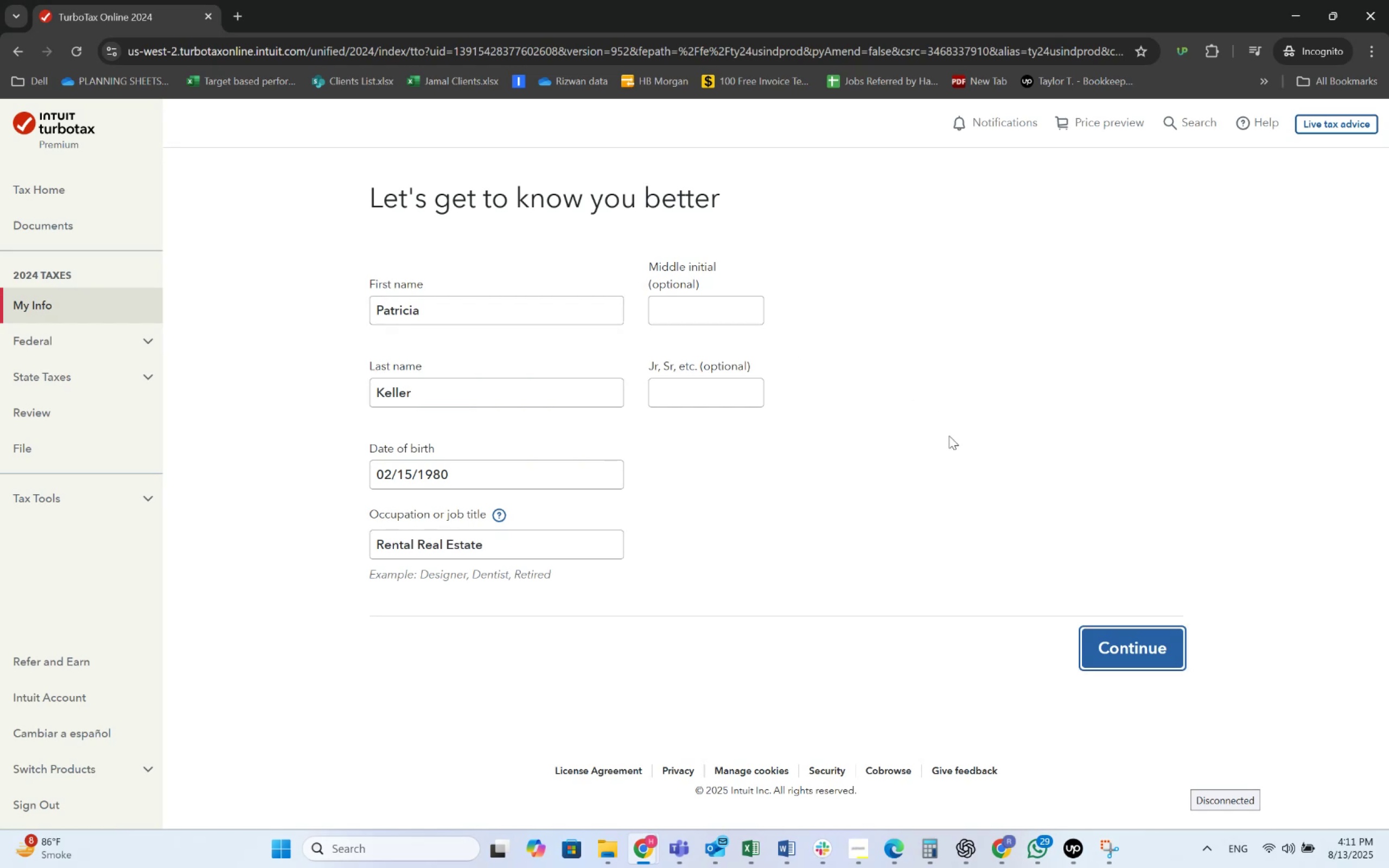 
left_click([1105, 643])
 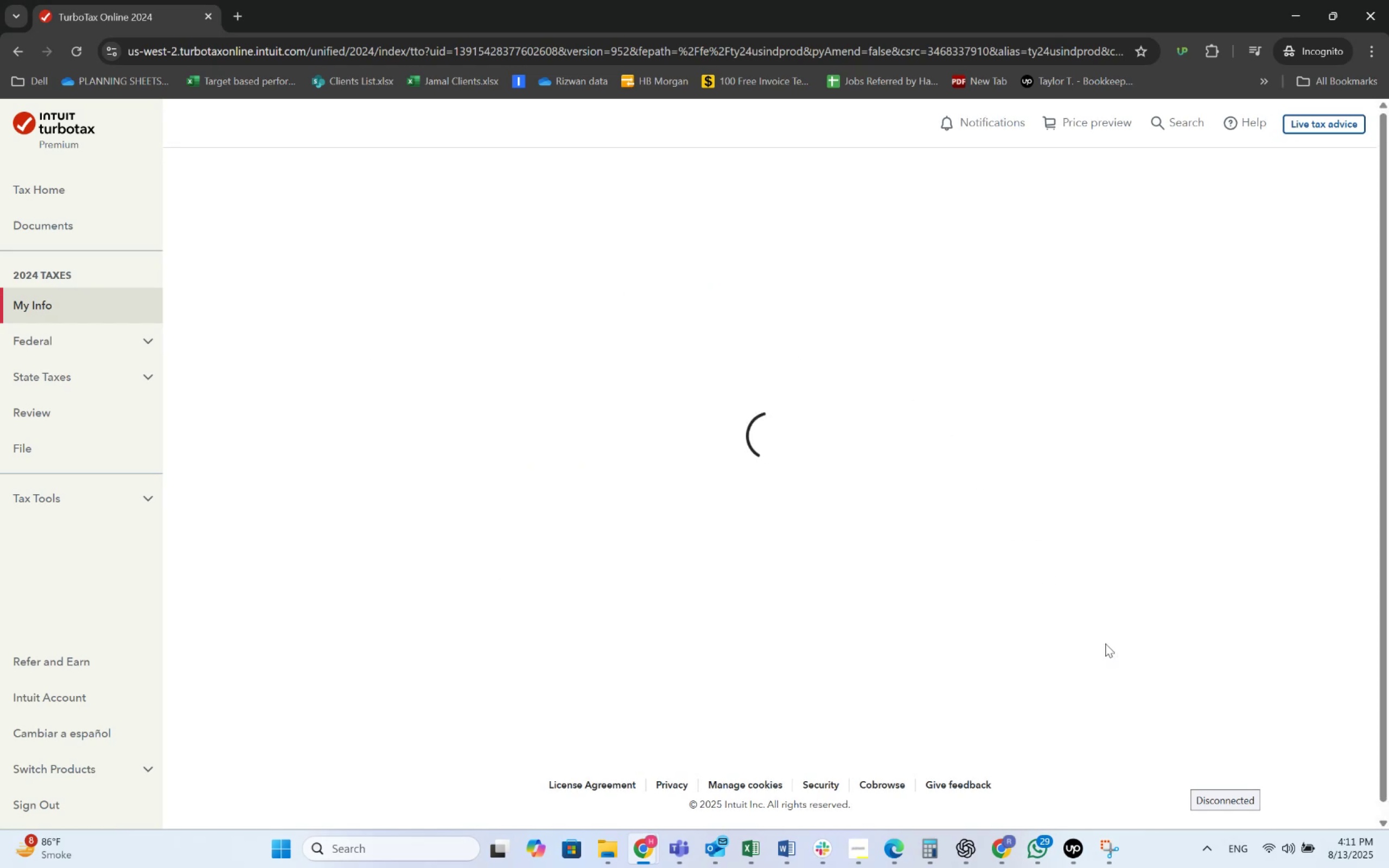 
key(Alt+AltLeft)
 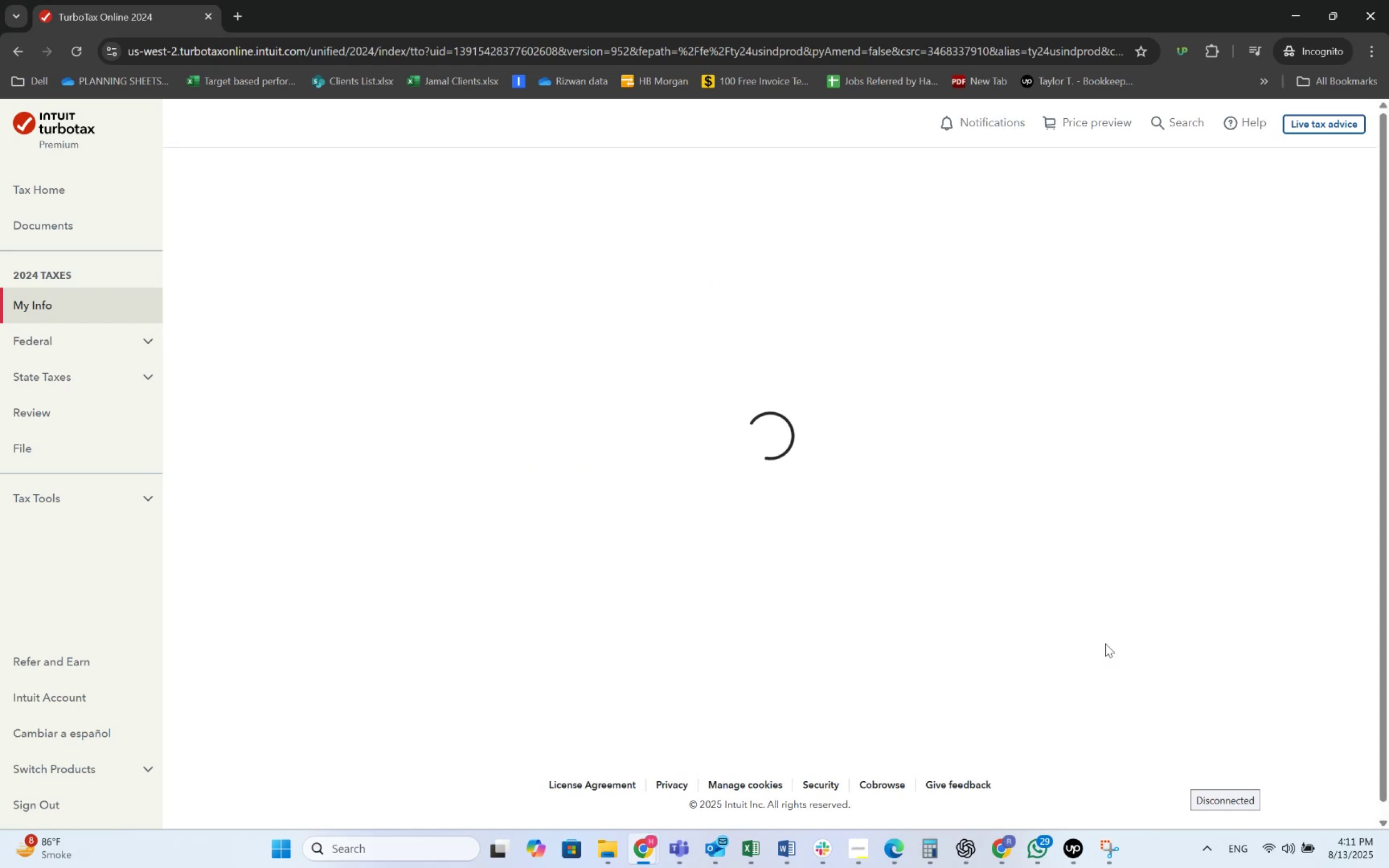 
key(Alt+Tab)
 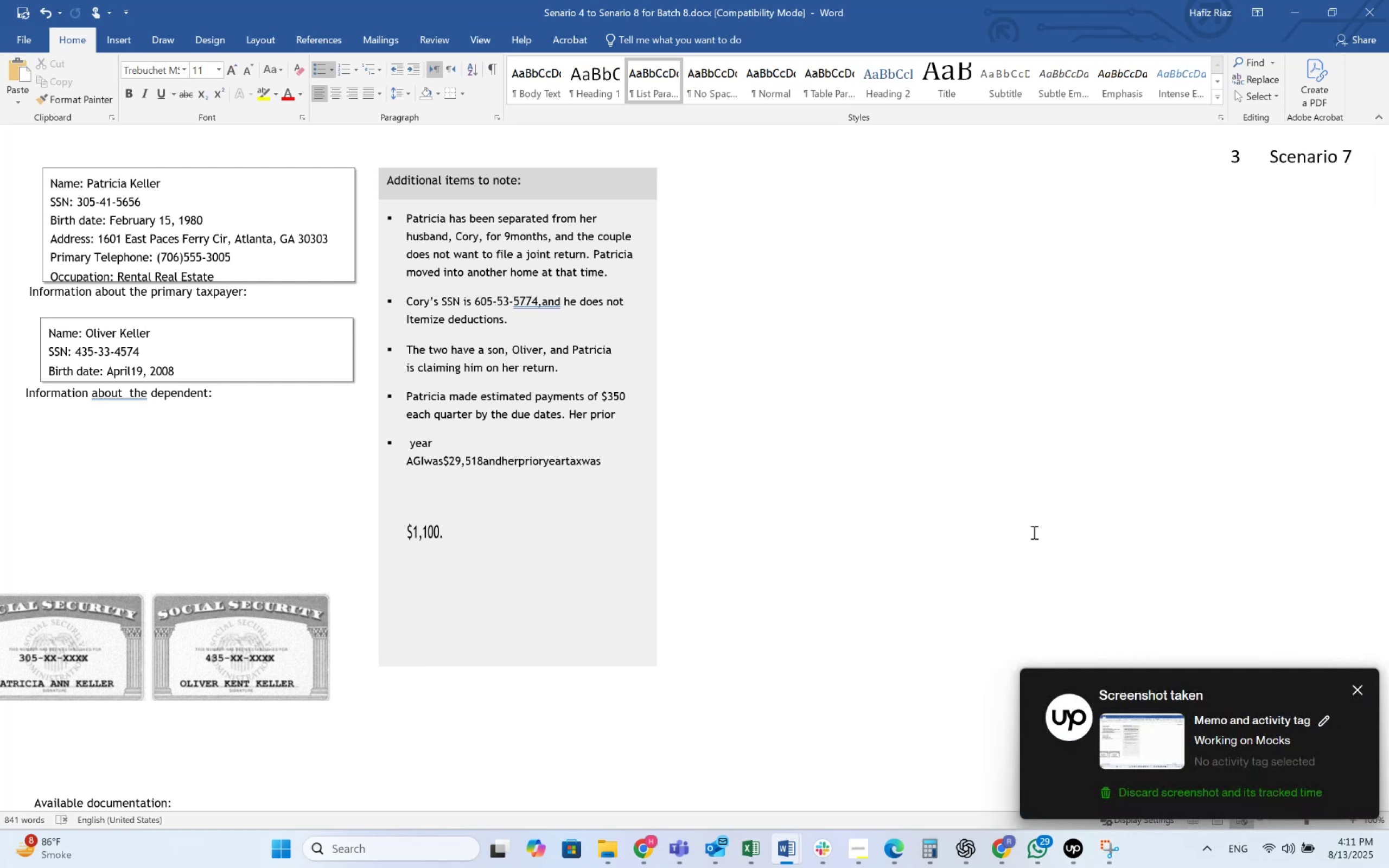 
wait(12.66)
 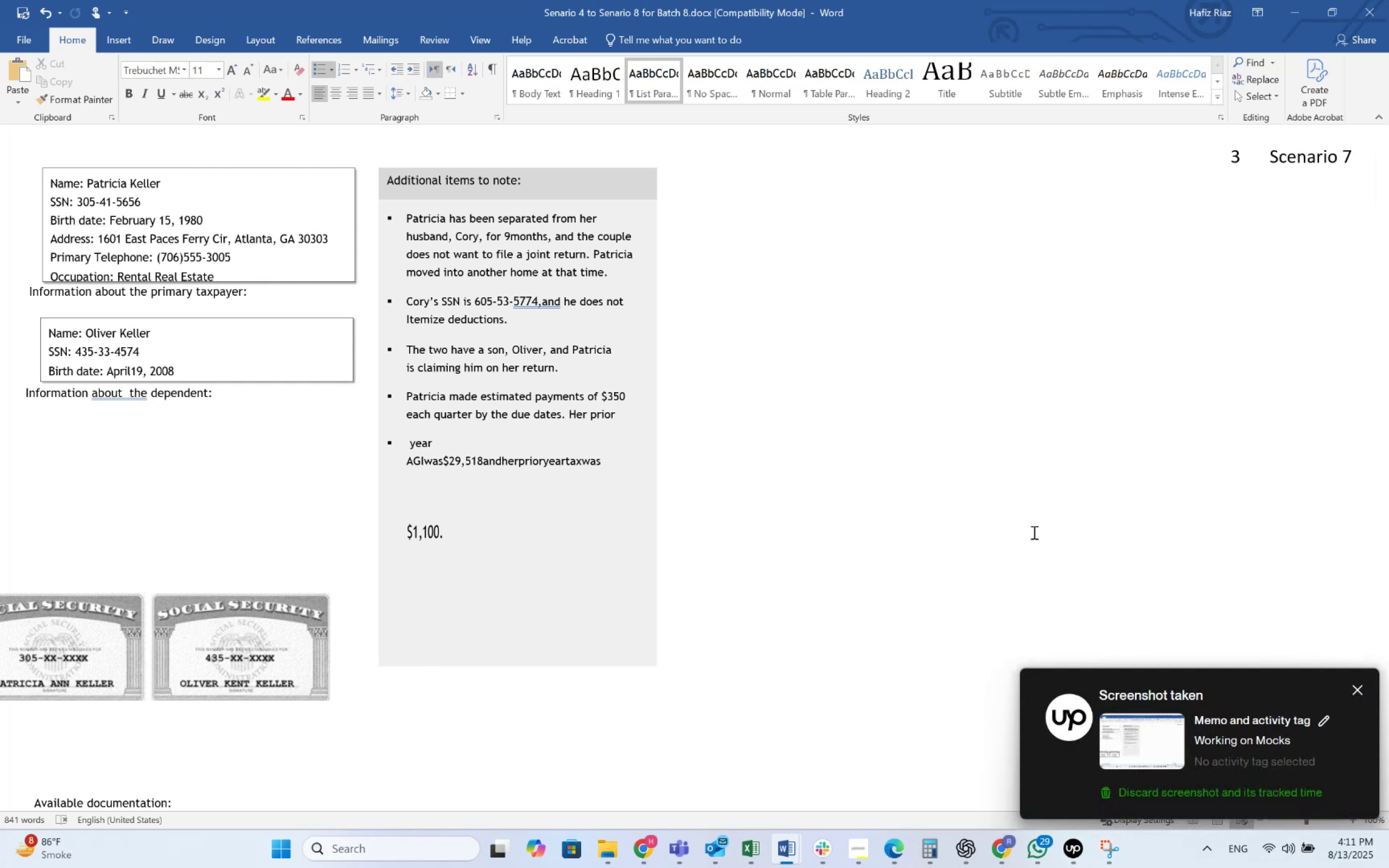 
key(Alt+AltLeft)
 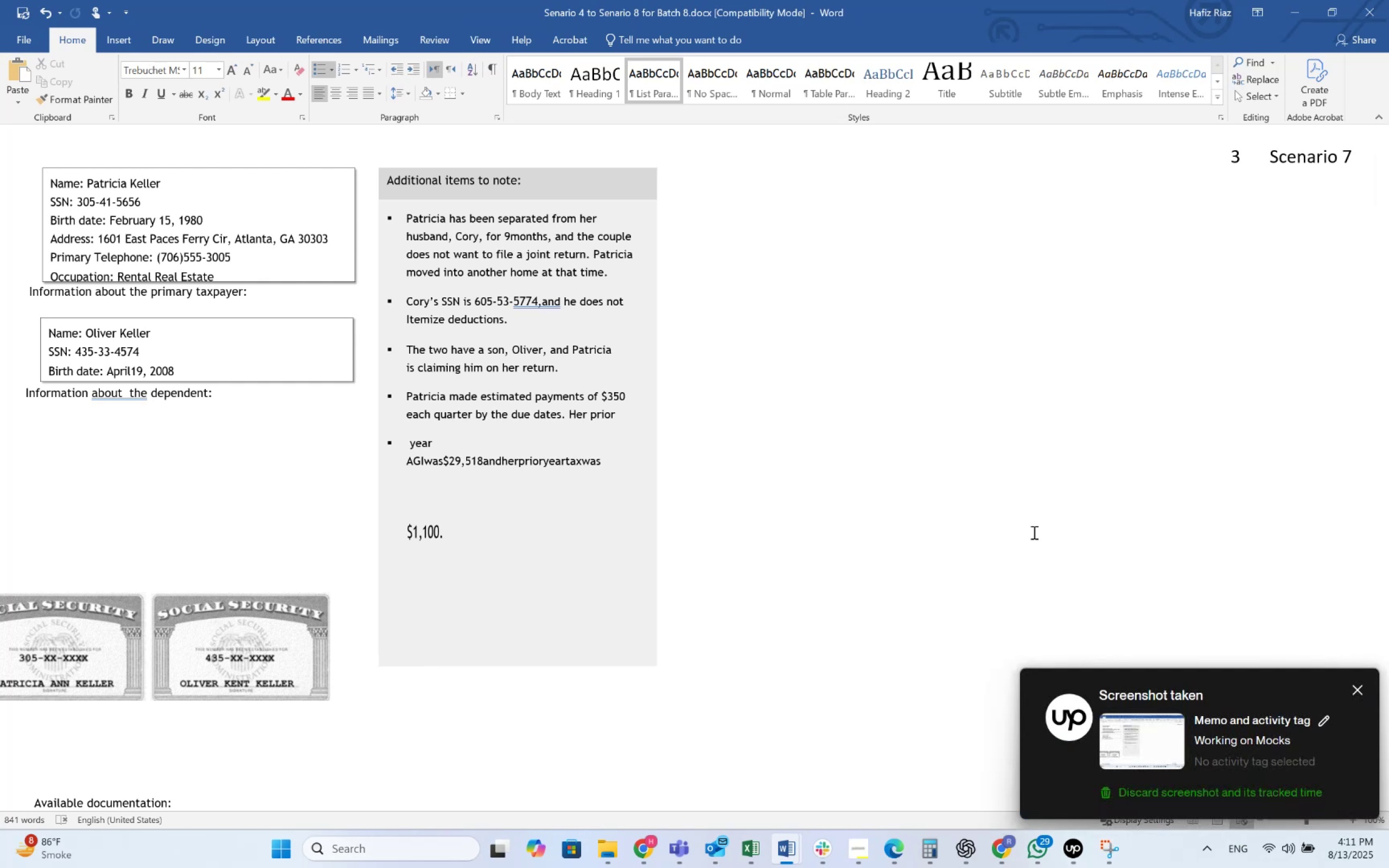 
key(Alt+Tab)
 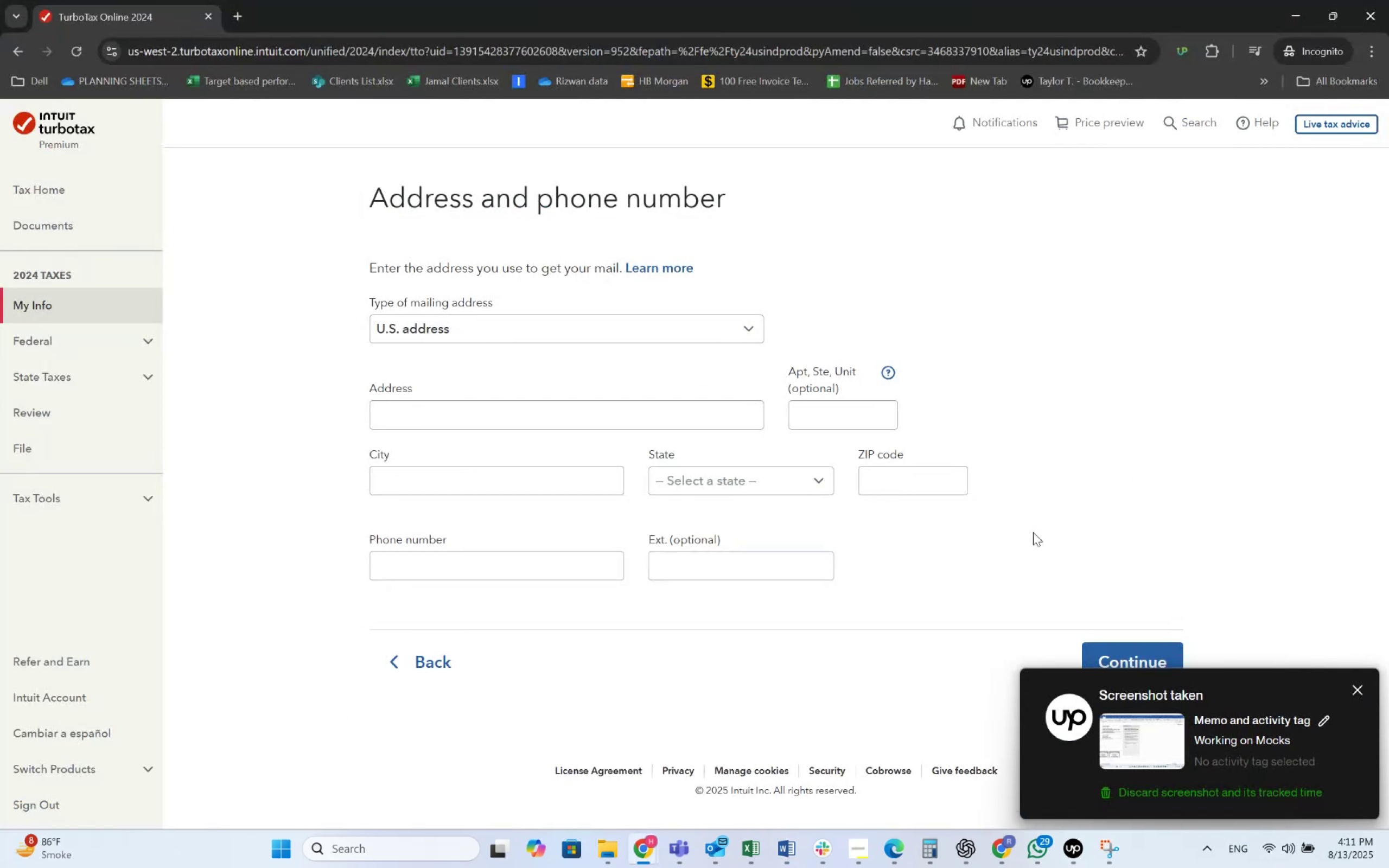 
key(Alt+AltLeft)
 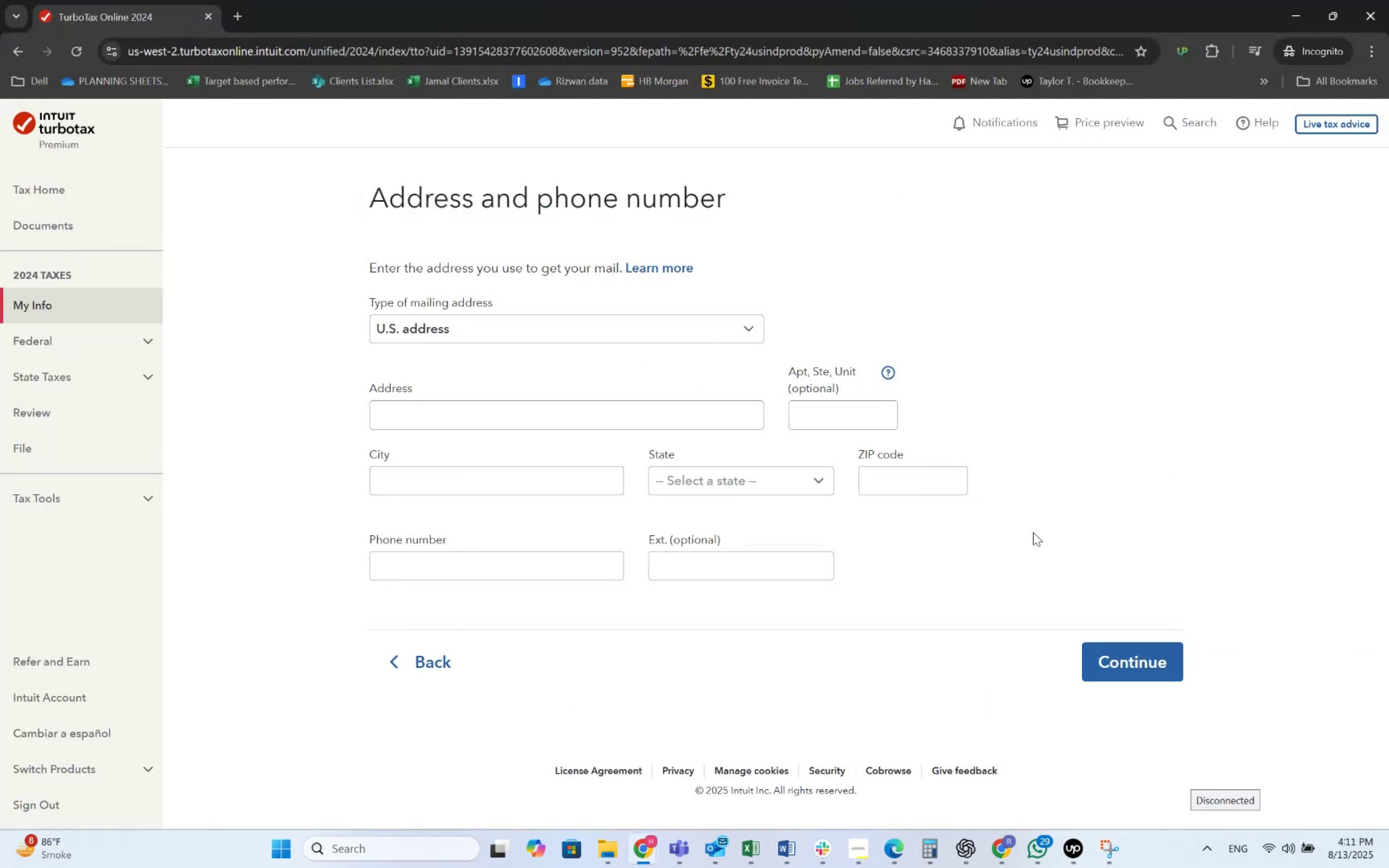 
key(Alt+Tab)
 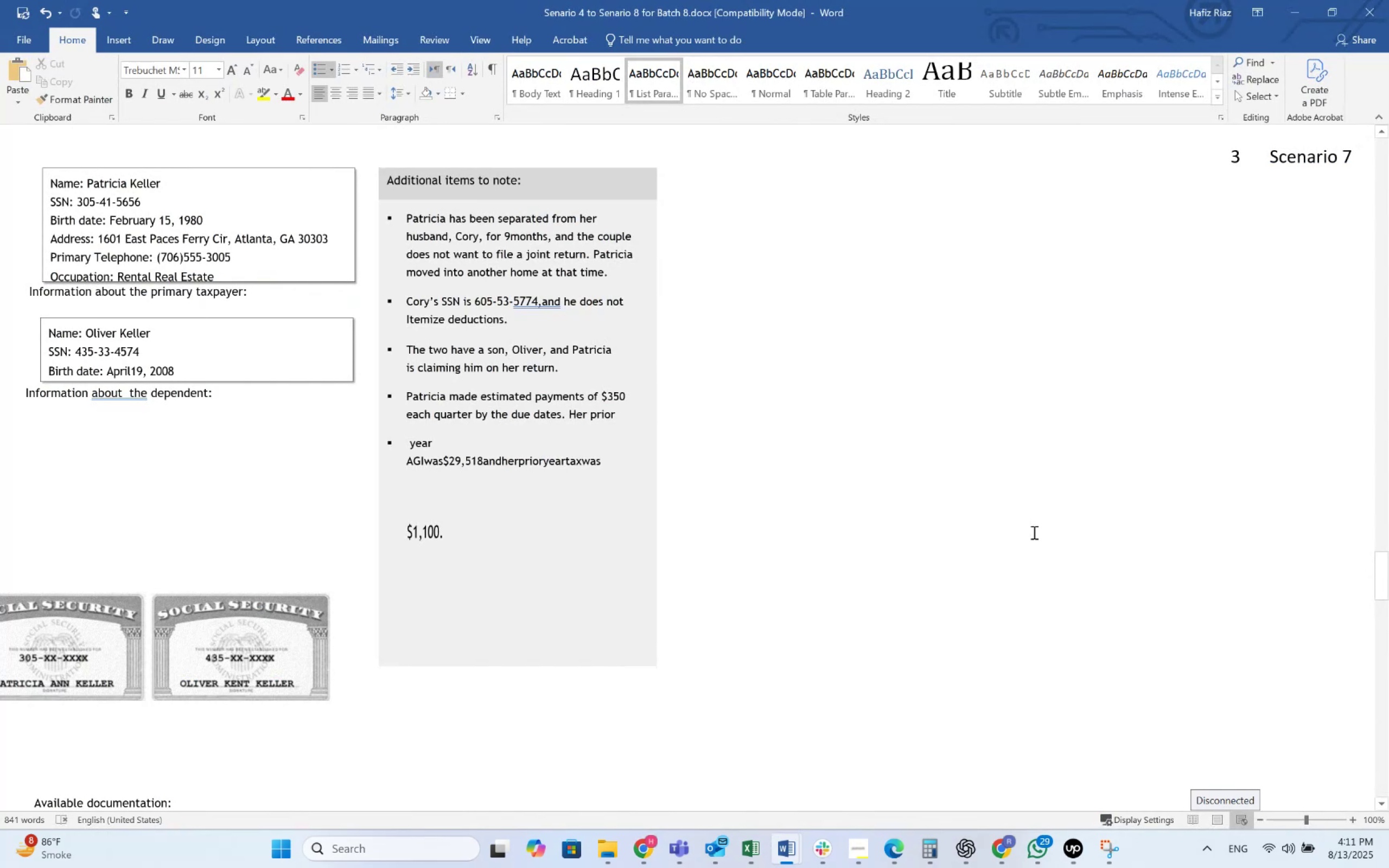 
key(Alt+AltLeft)
 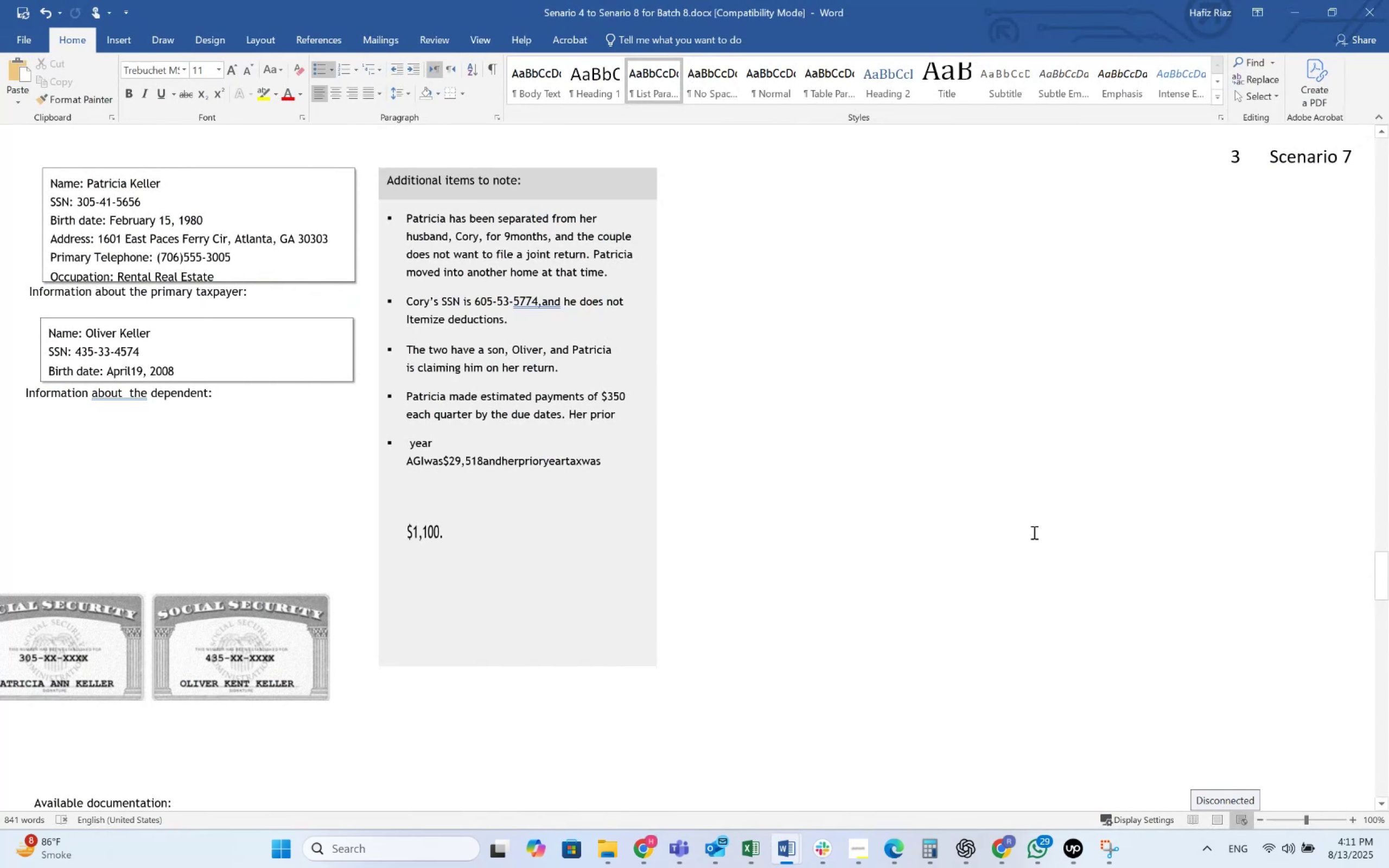 
key(Alt+Tab)
 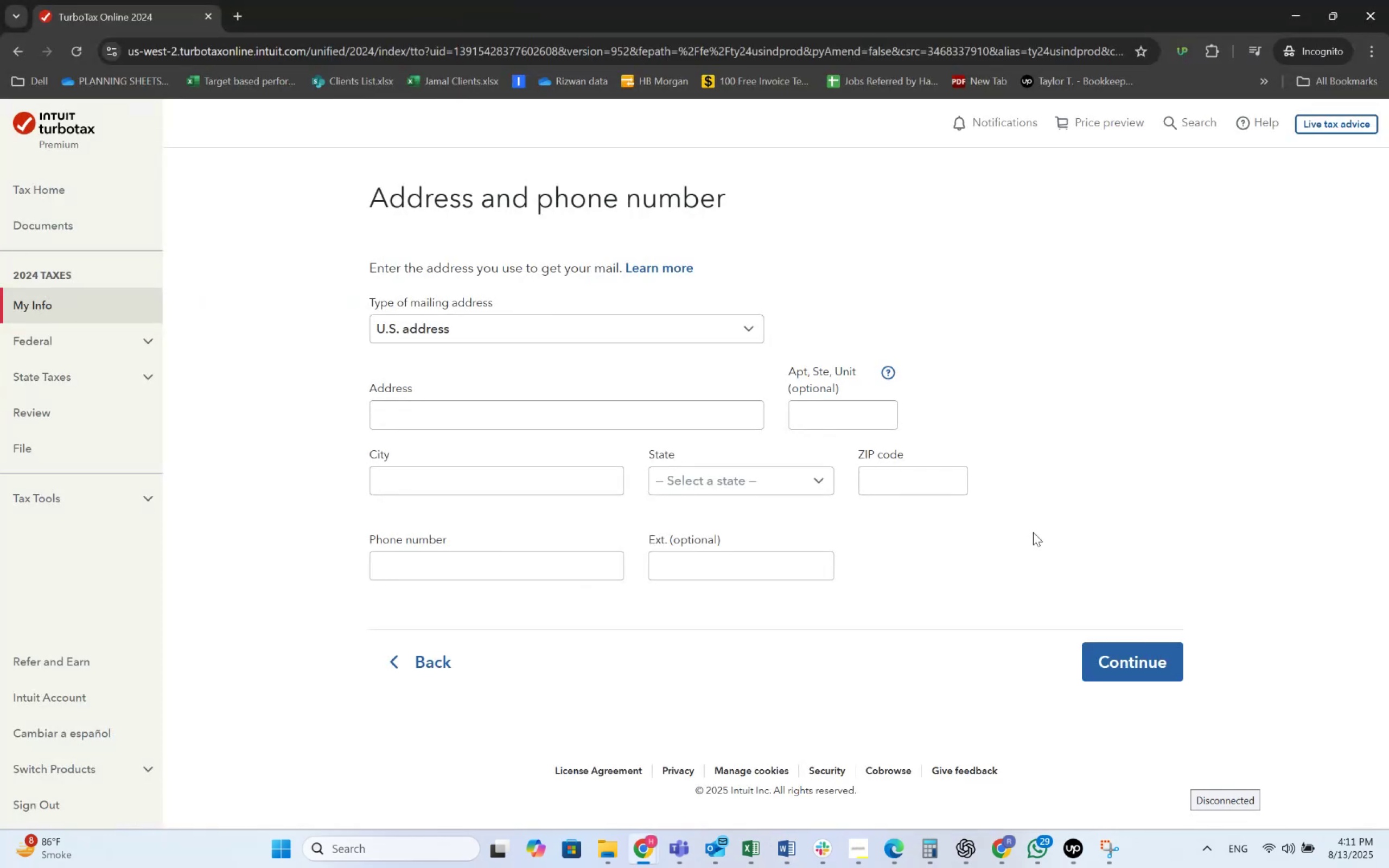 
key(Alt+AltLeft)
 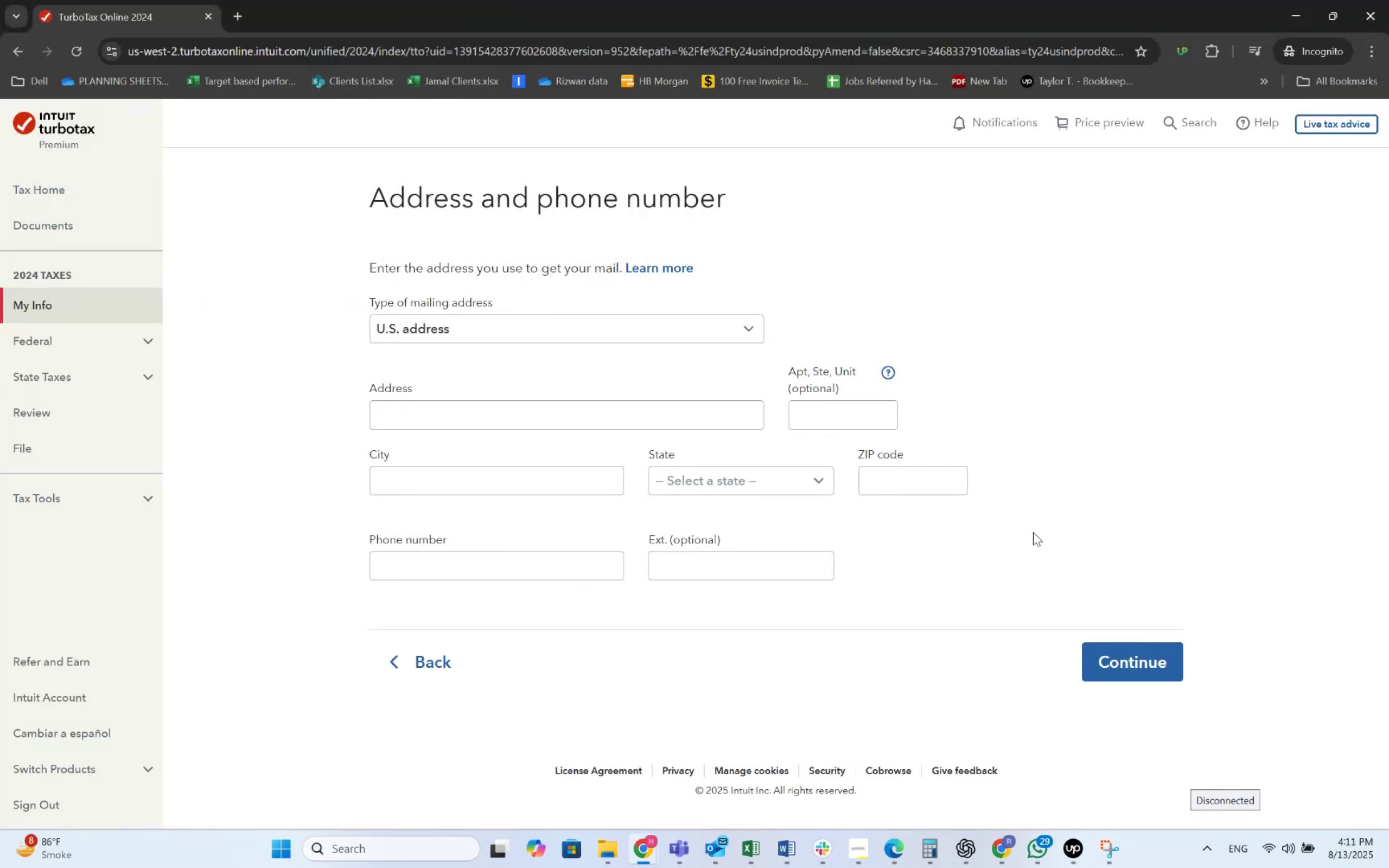 
key(Alt+Tab)
 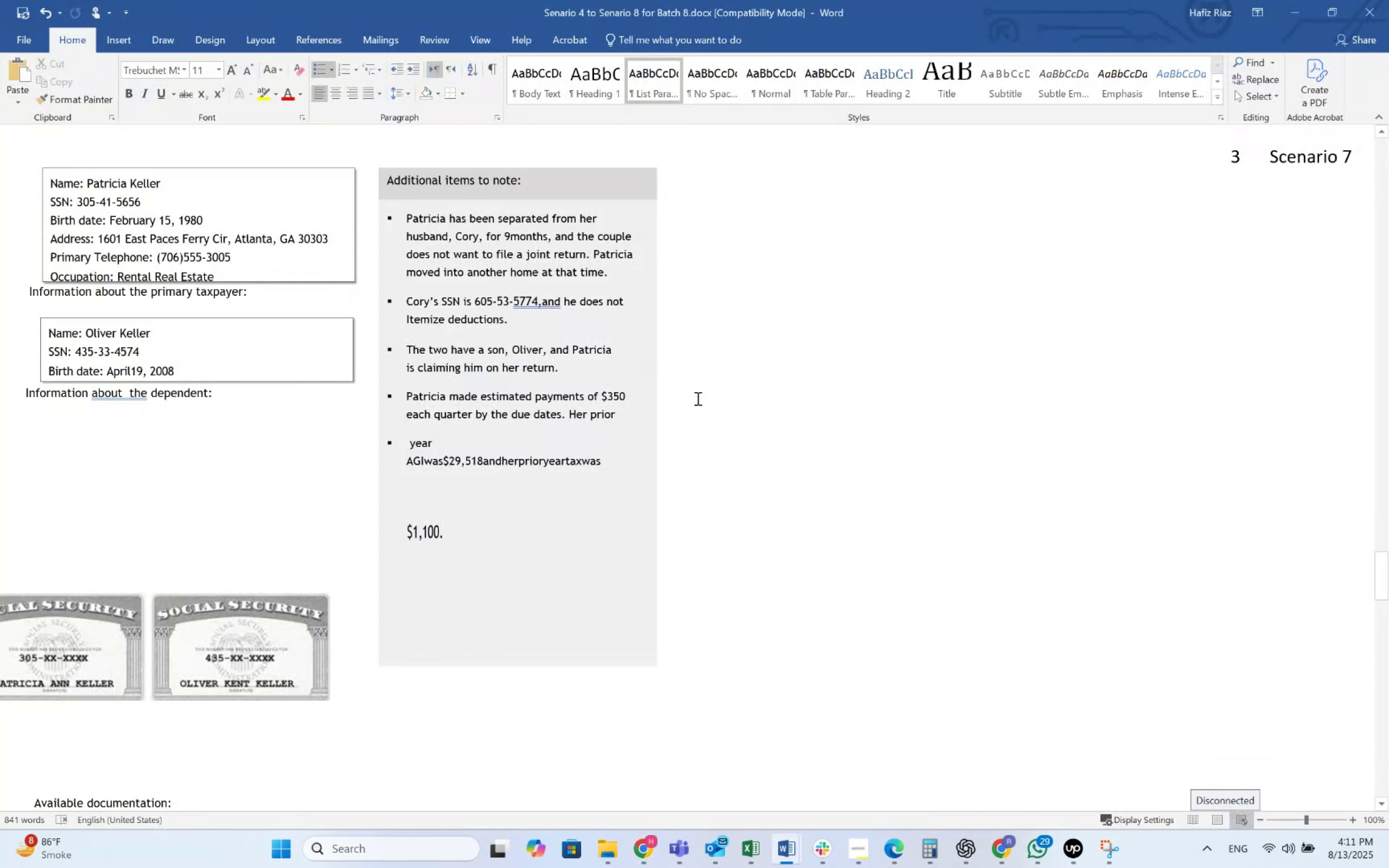 
key(Alt+AltLeft)
 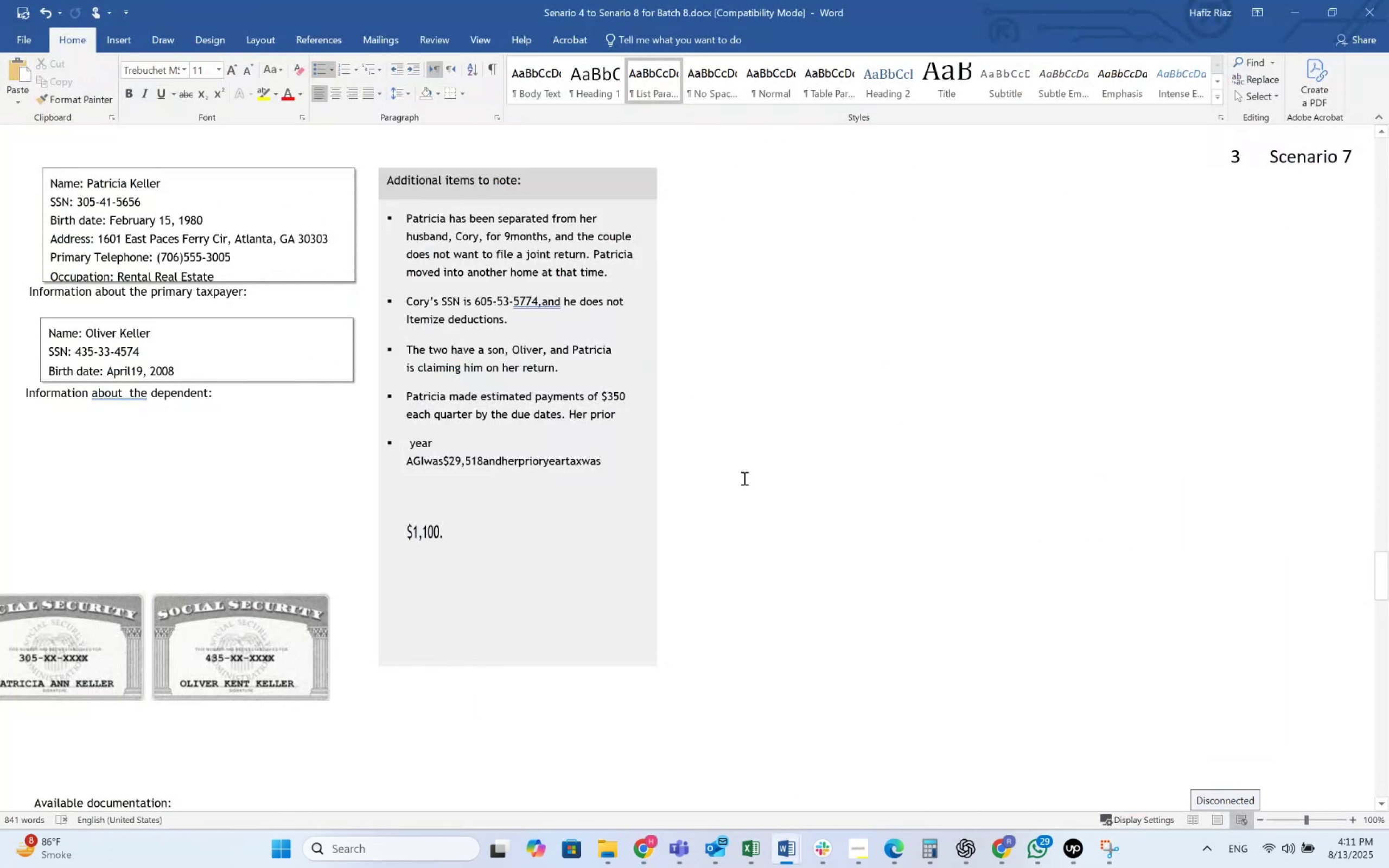 
key(Alt+Tab)
 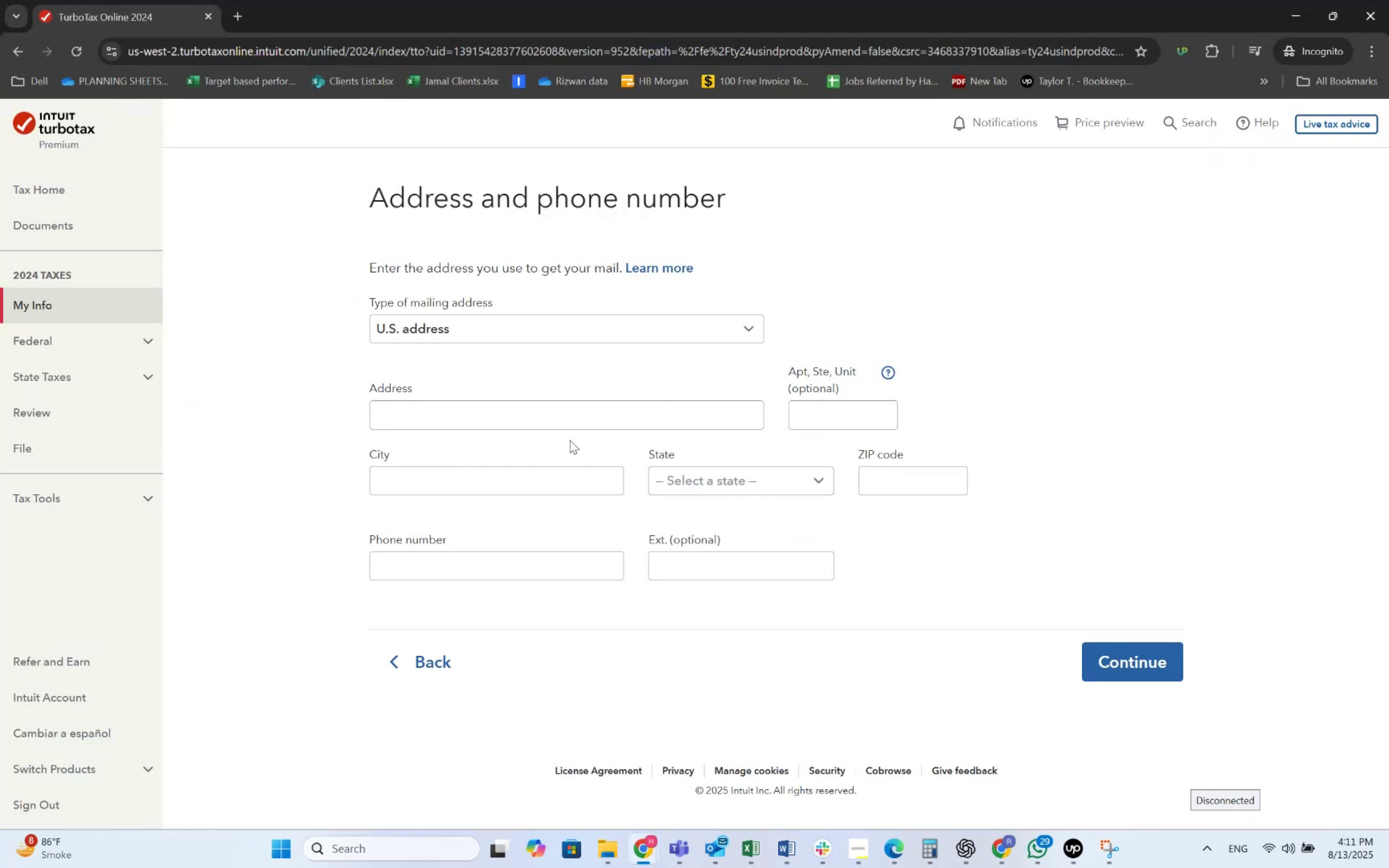 
key(Alt+AltLeft)
 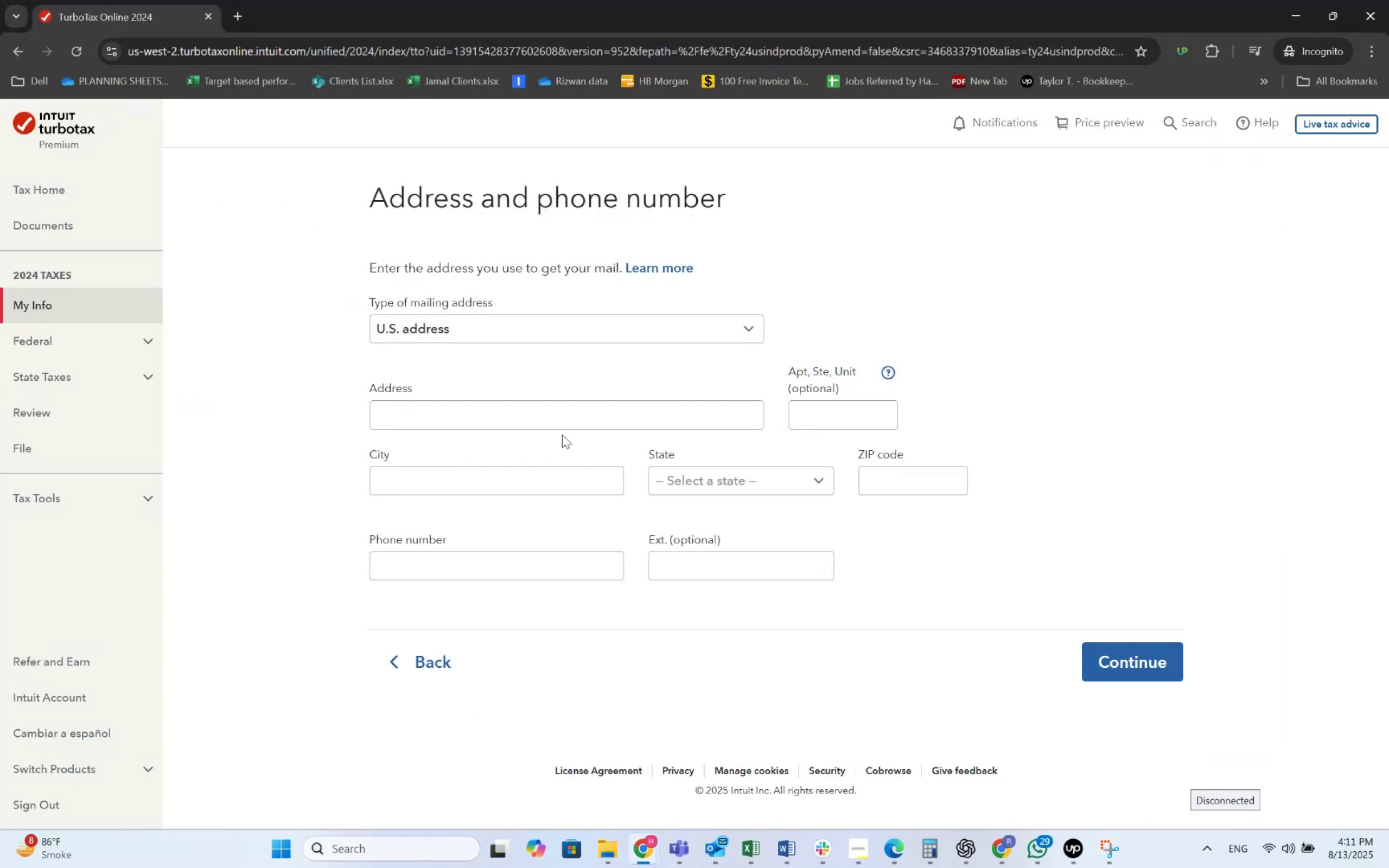 
key(Alt+Tab)
 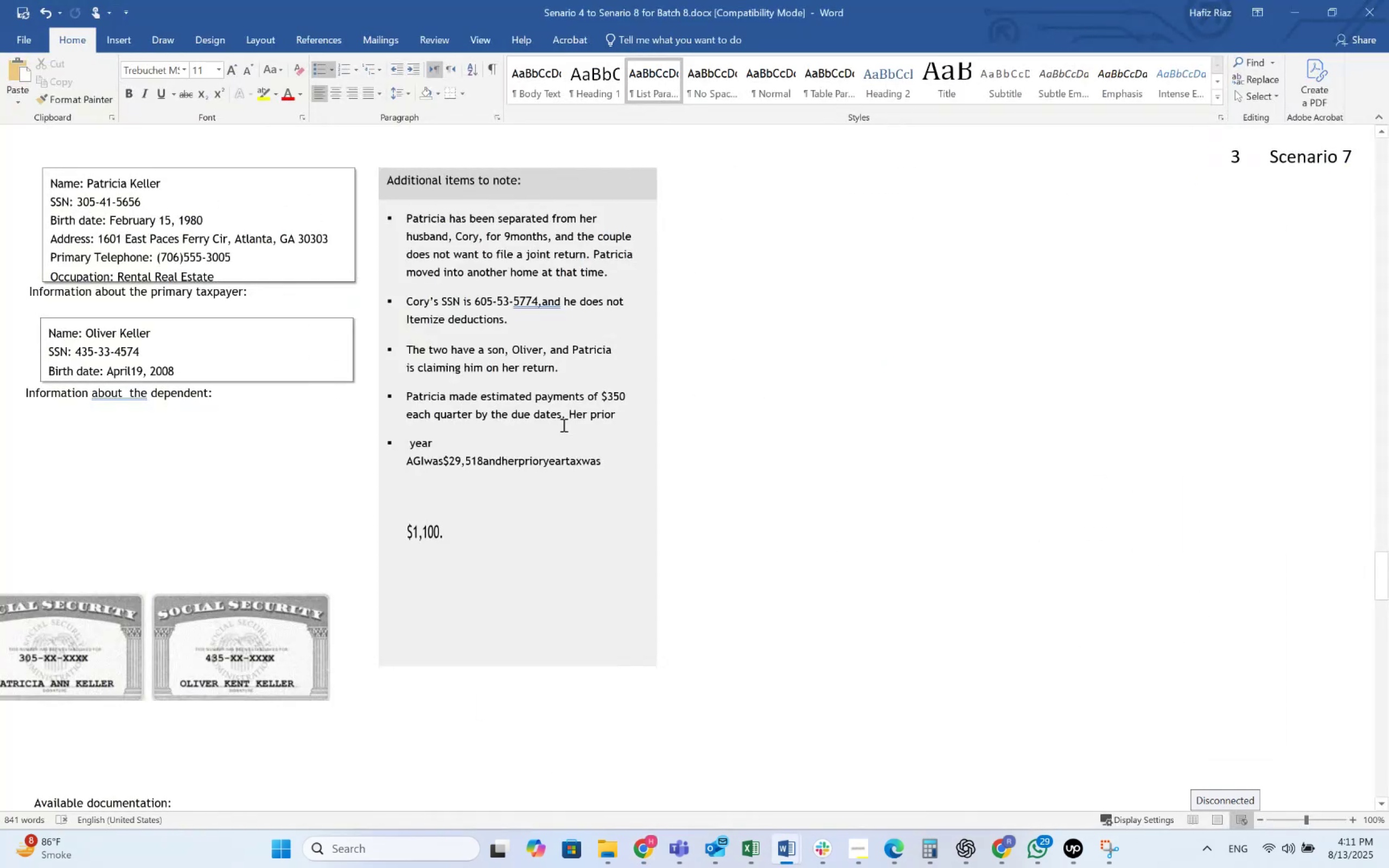 
key(Alt+AltLeft)
 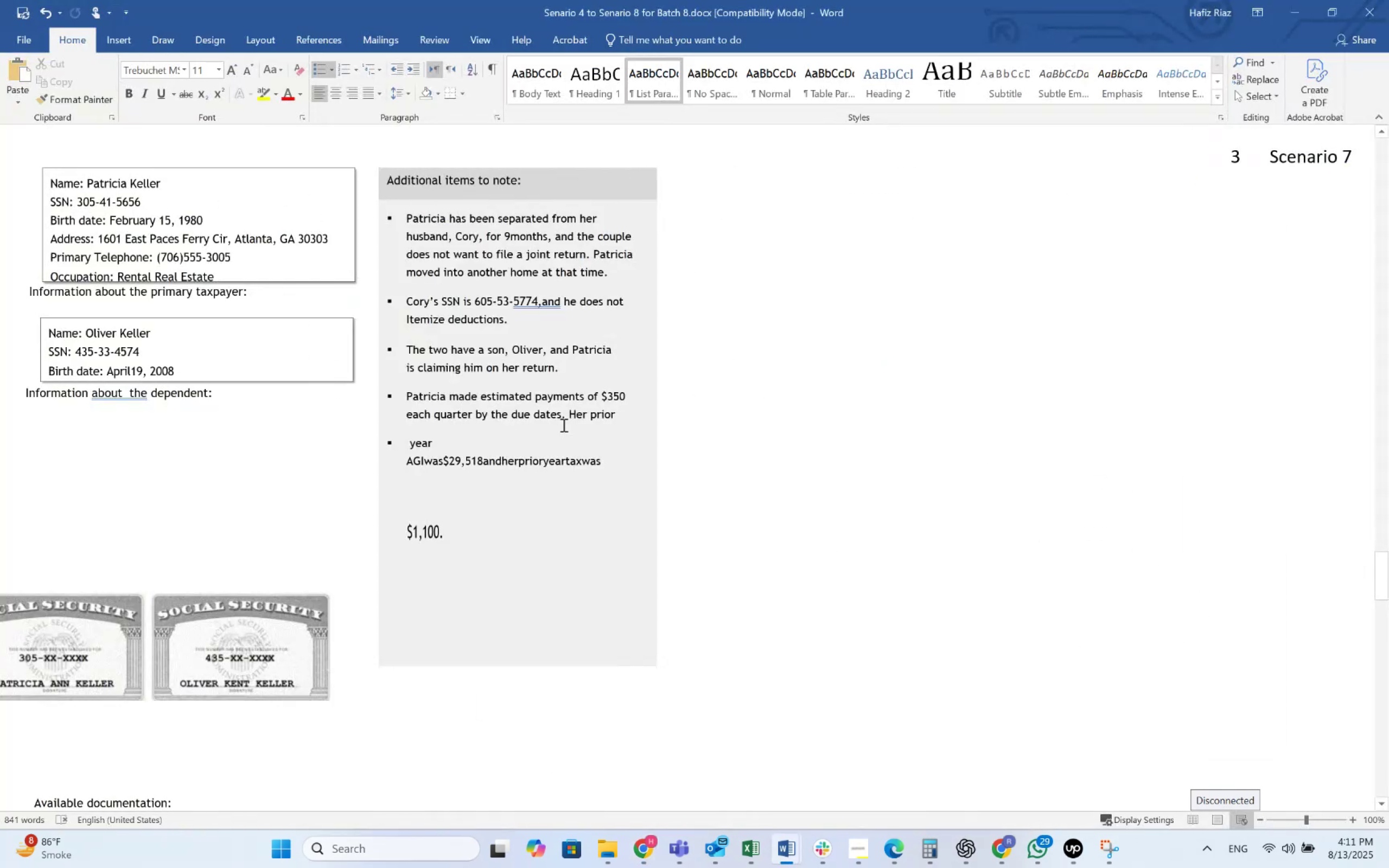 
key(Alt+Tab)
 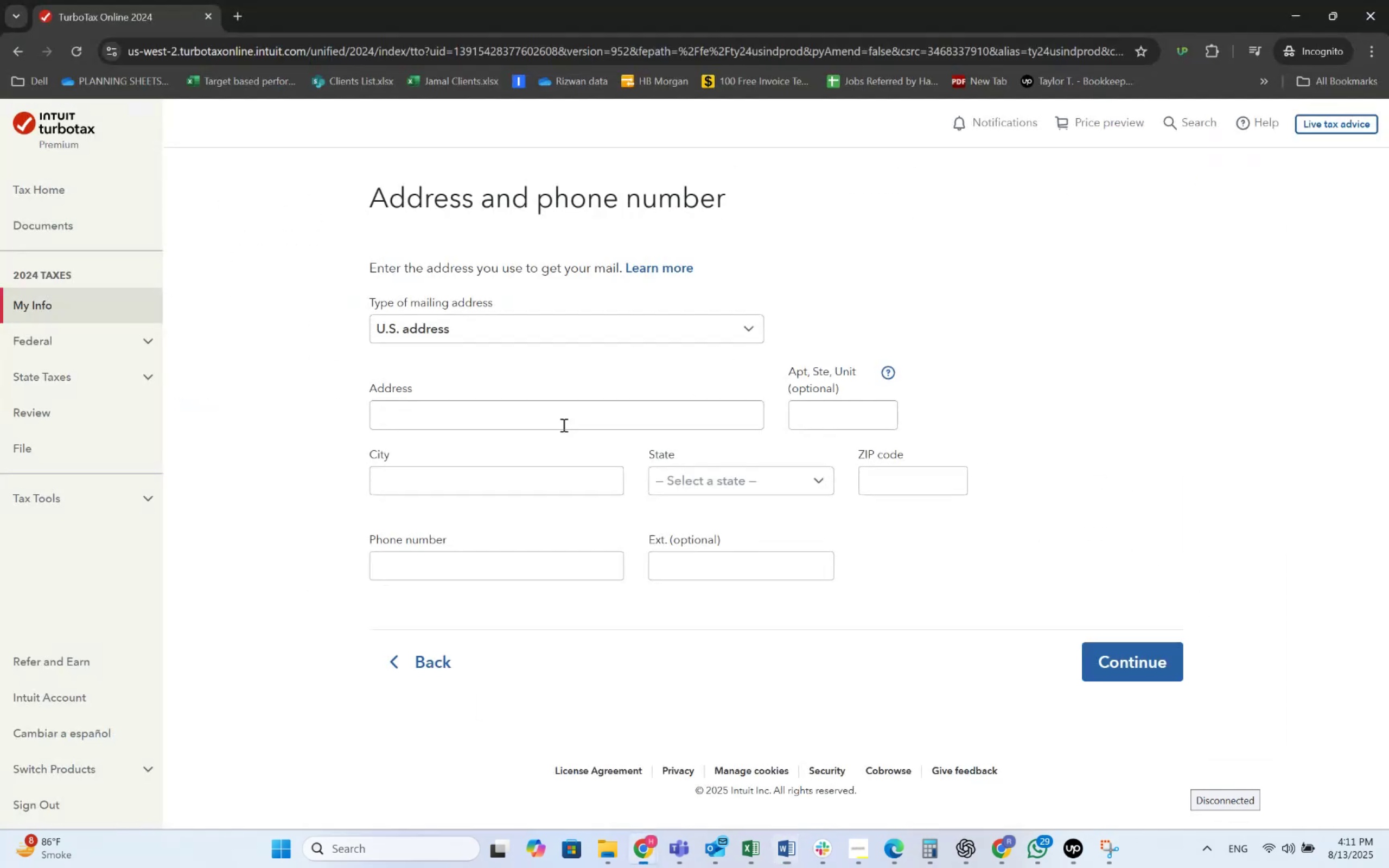 
key(Alt+AltLeft)
 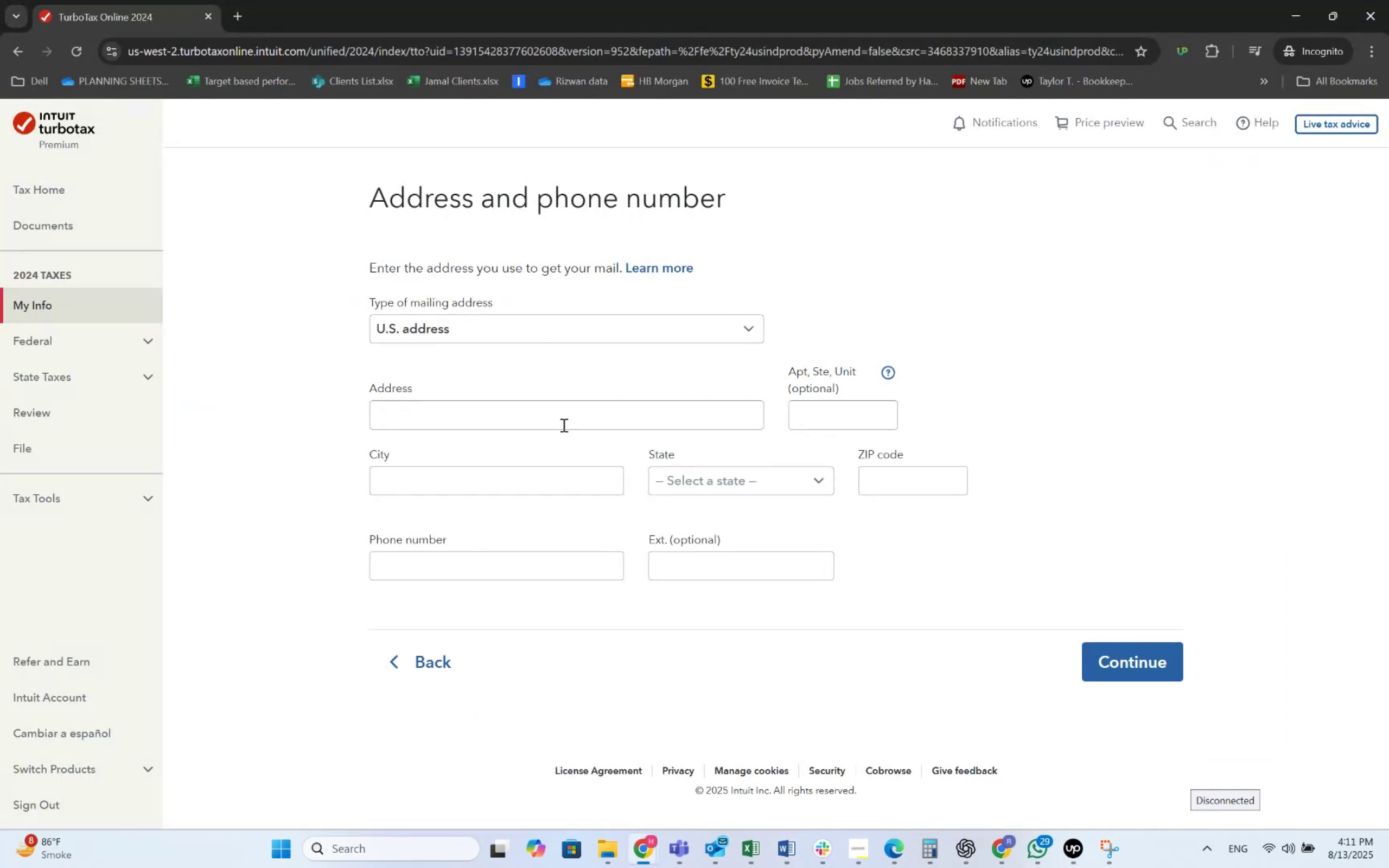 
key(Alt+Tab)
 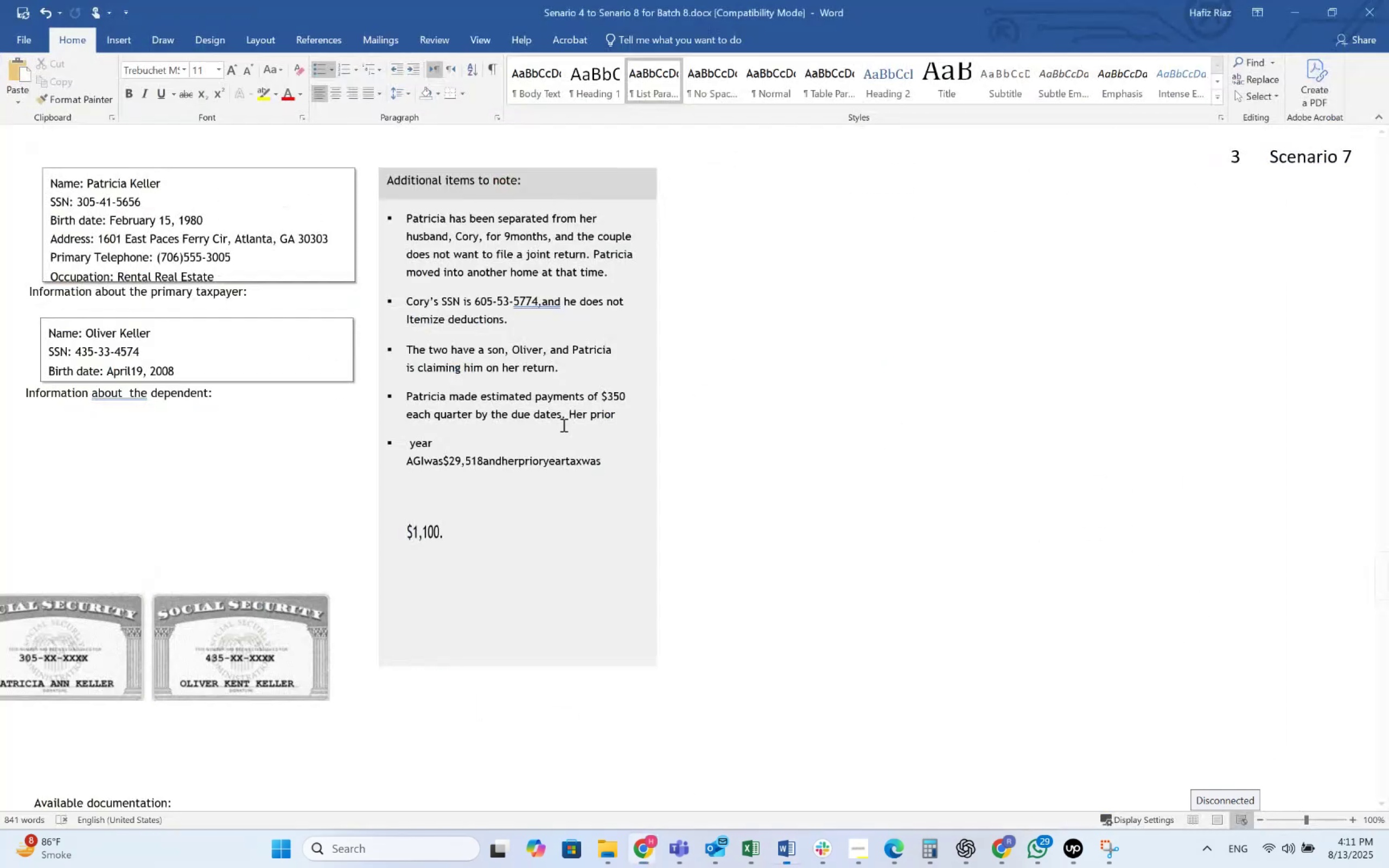 
key(Alt+AltLeft)
 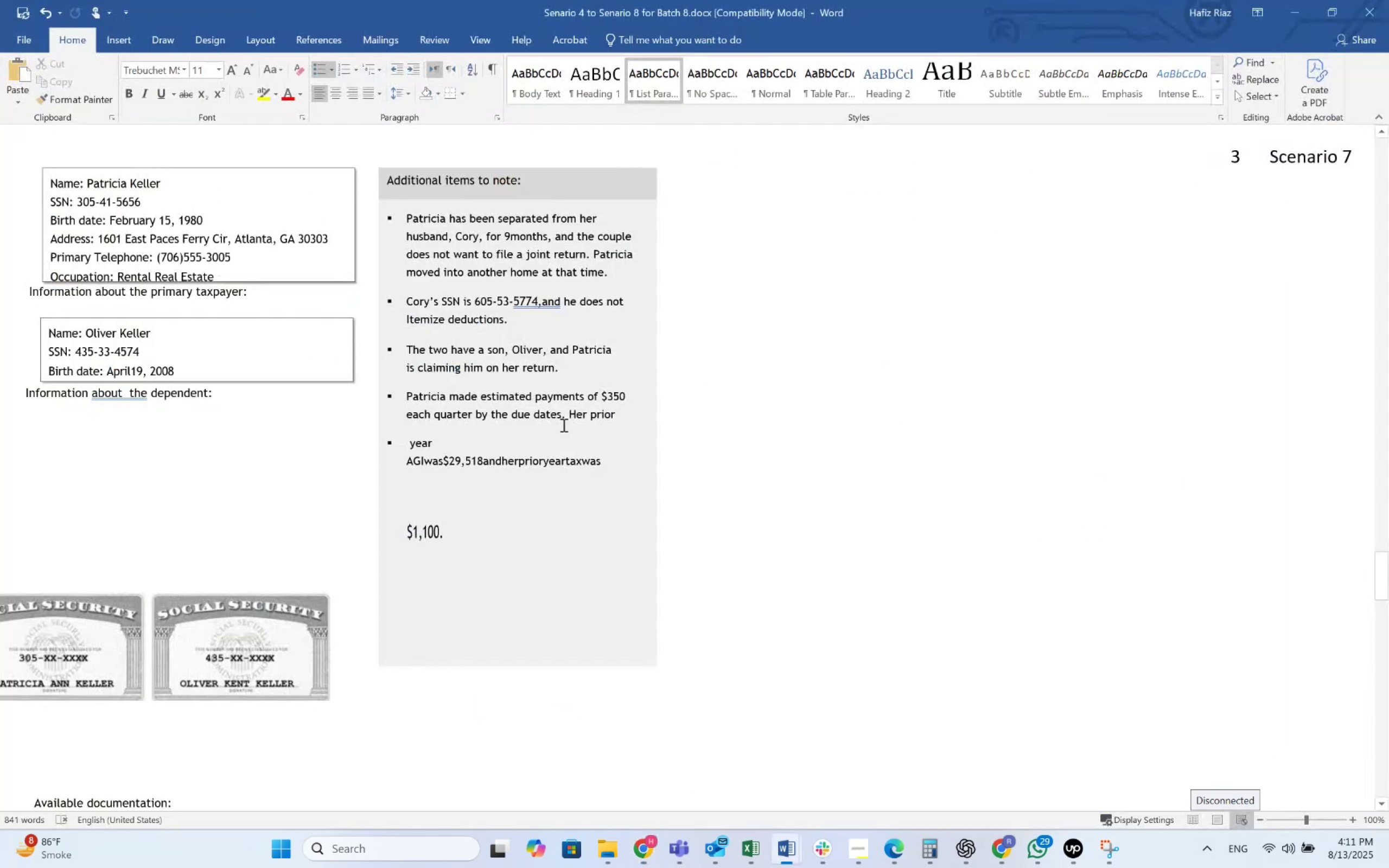 
key(Alt+Tab)
 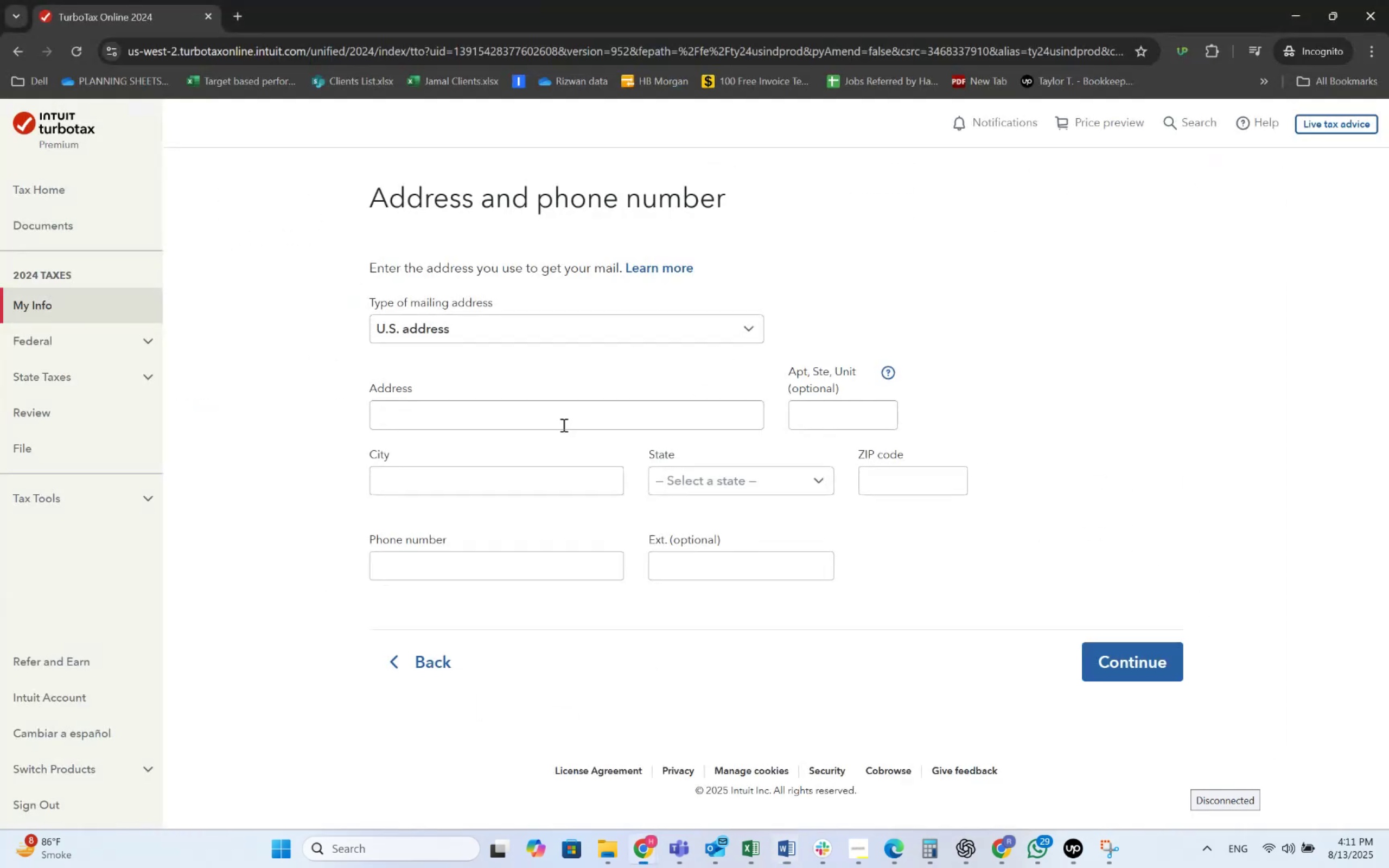 
key(Alt+AltLeft)
 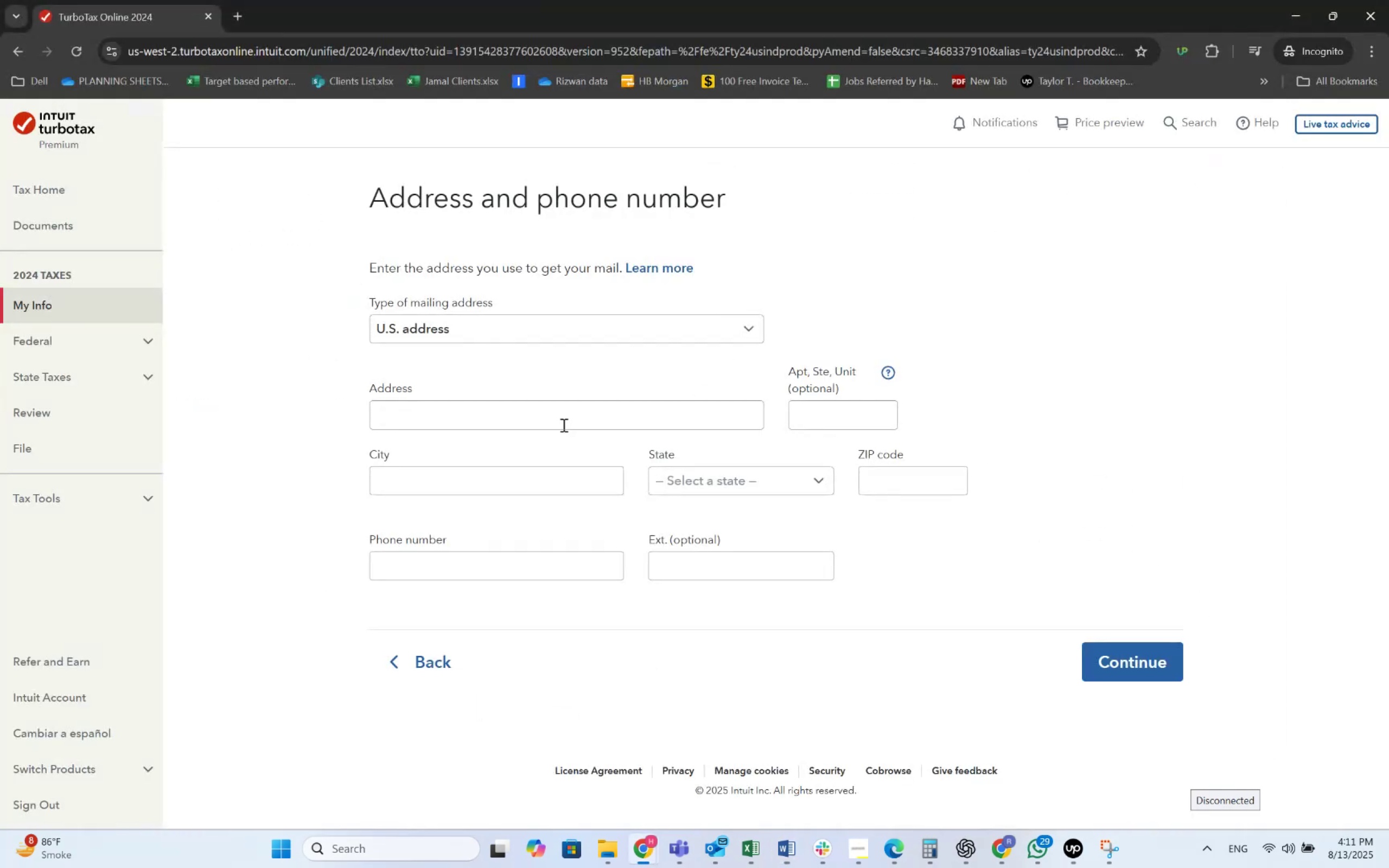 
key(Alt+Tab)
 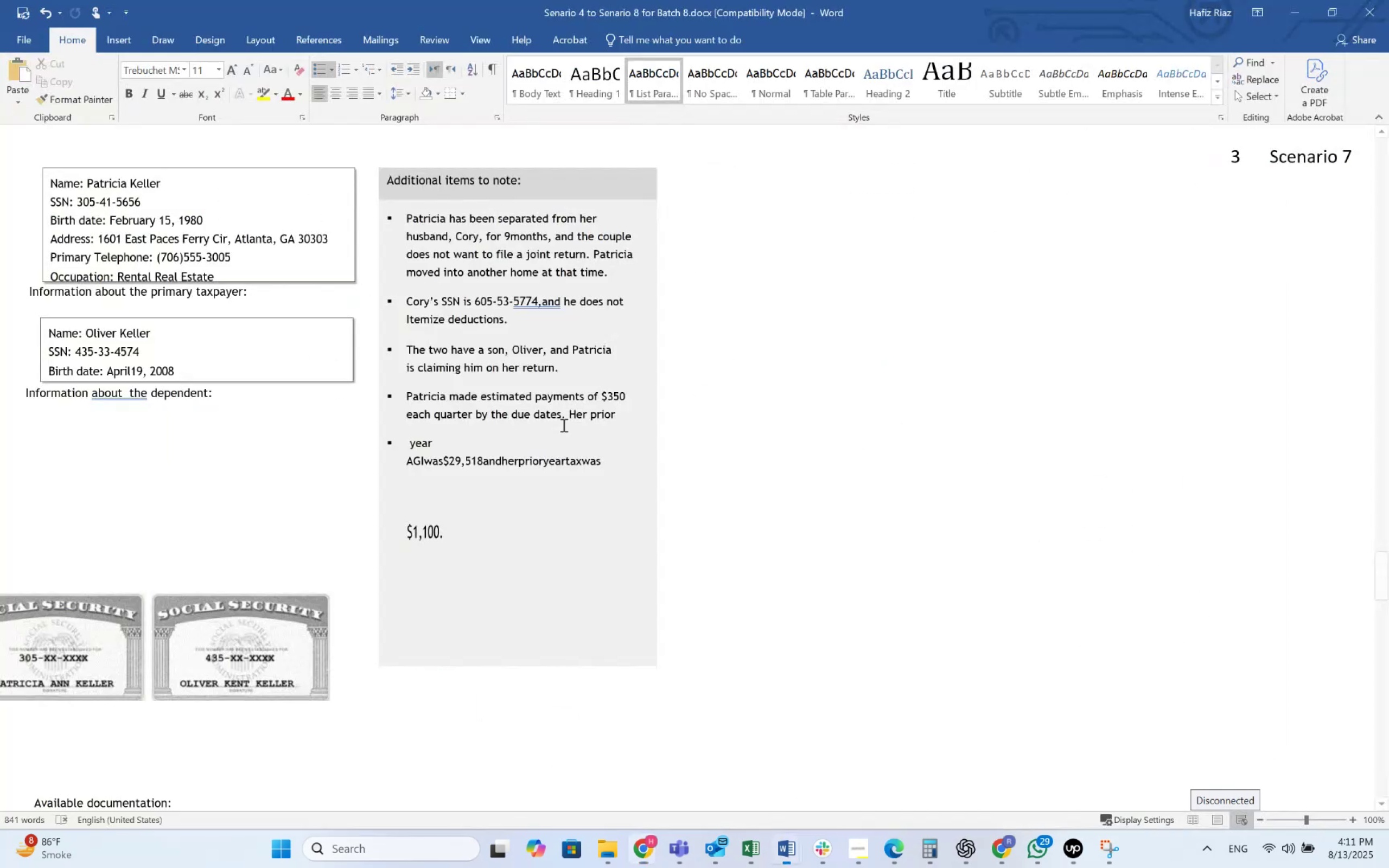 
key(Alt+AltLeft)
 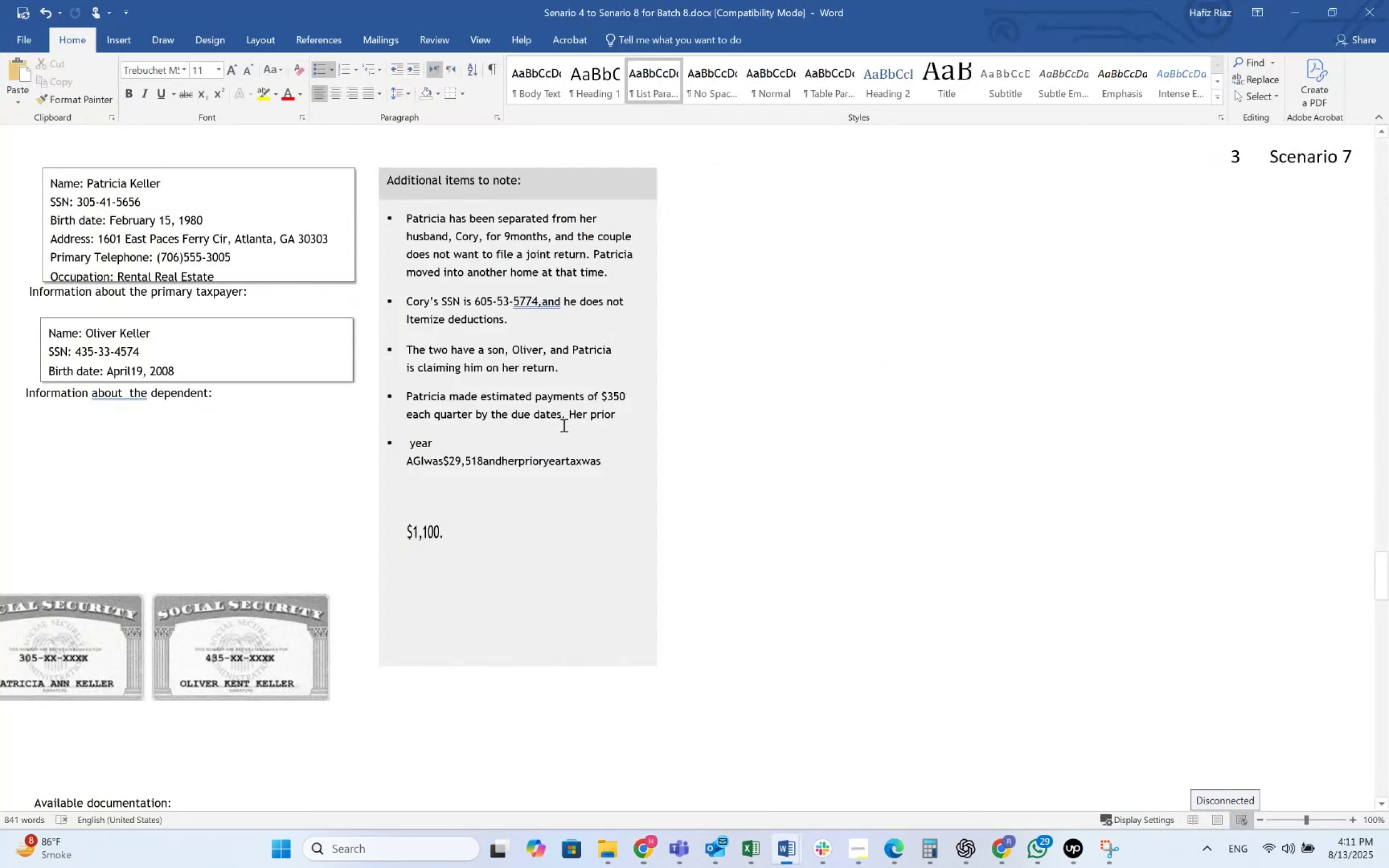 
key(Alt+Tab)
 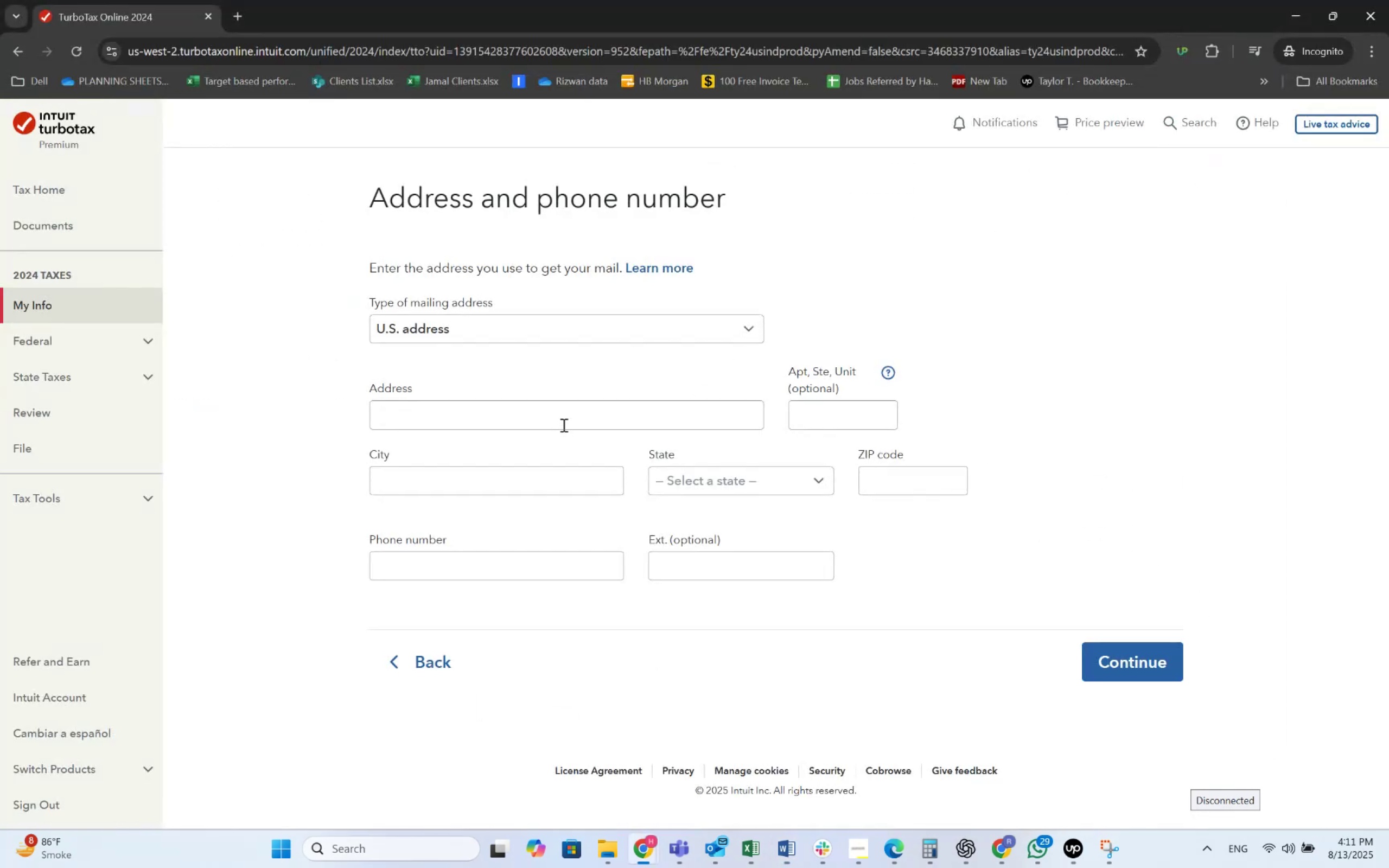 
key(Alt+AltLeft)
 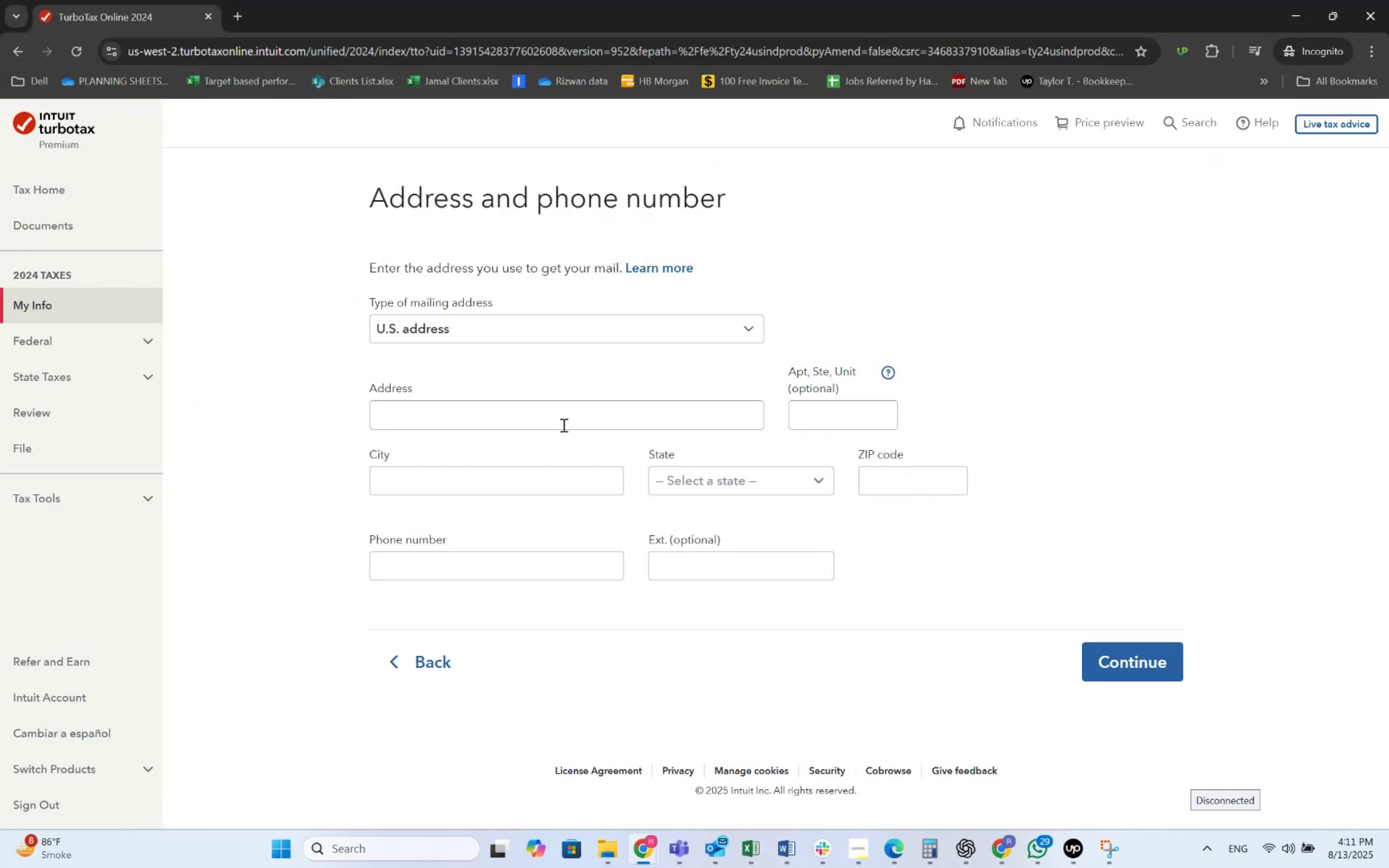 
key(Alt+Tab)
 